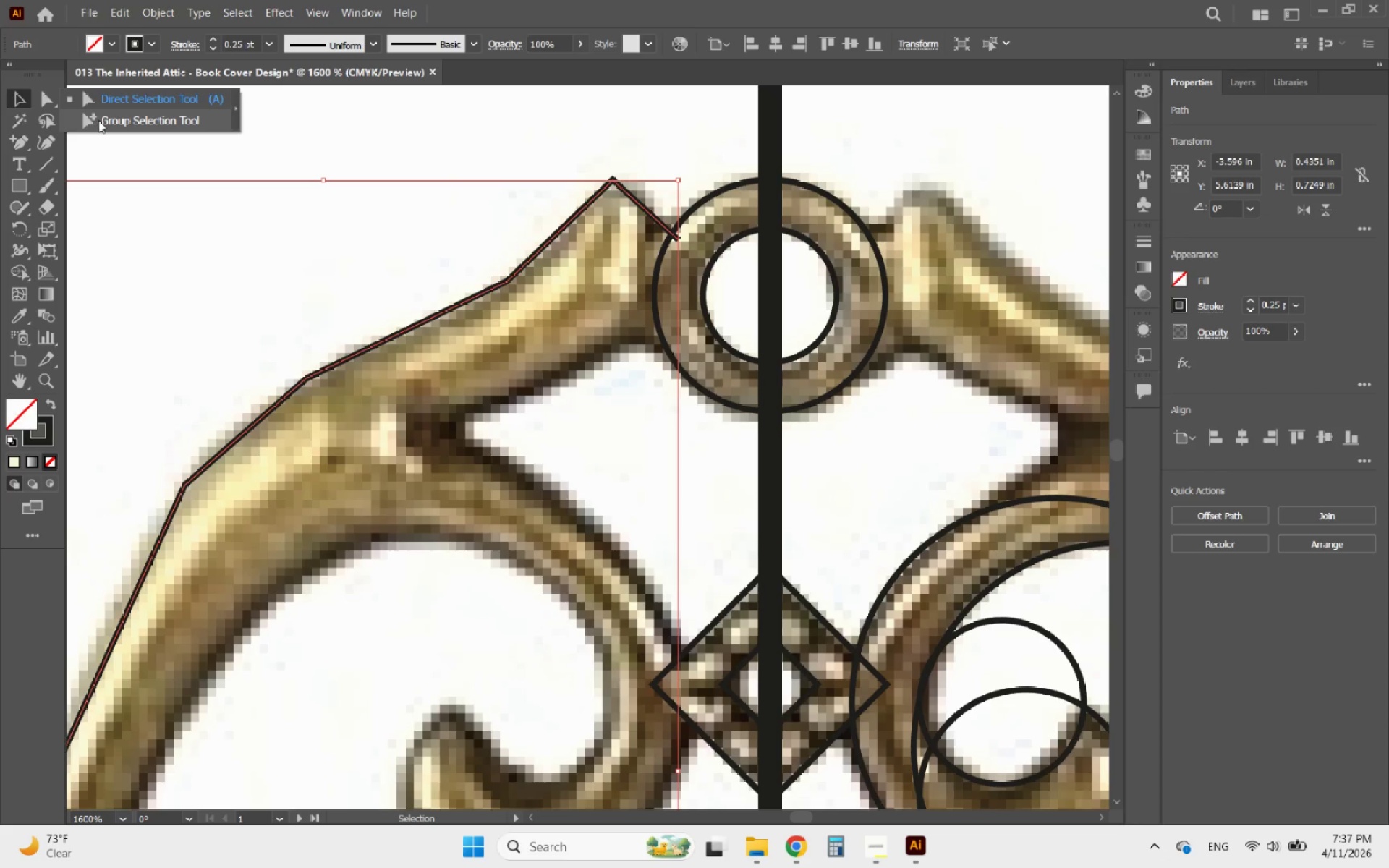 
left_click([98, 120])
 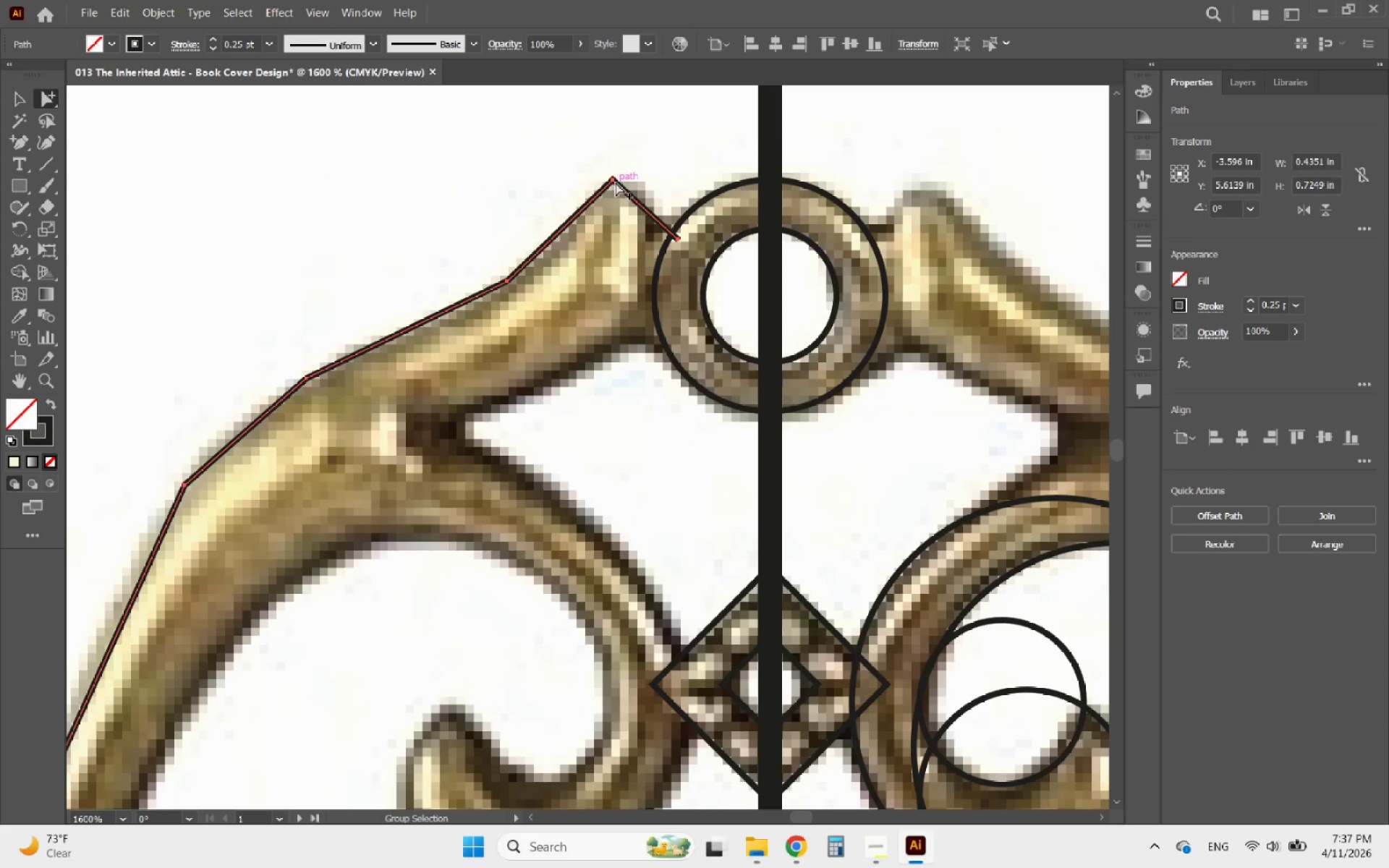 
left_click([613, 182])
 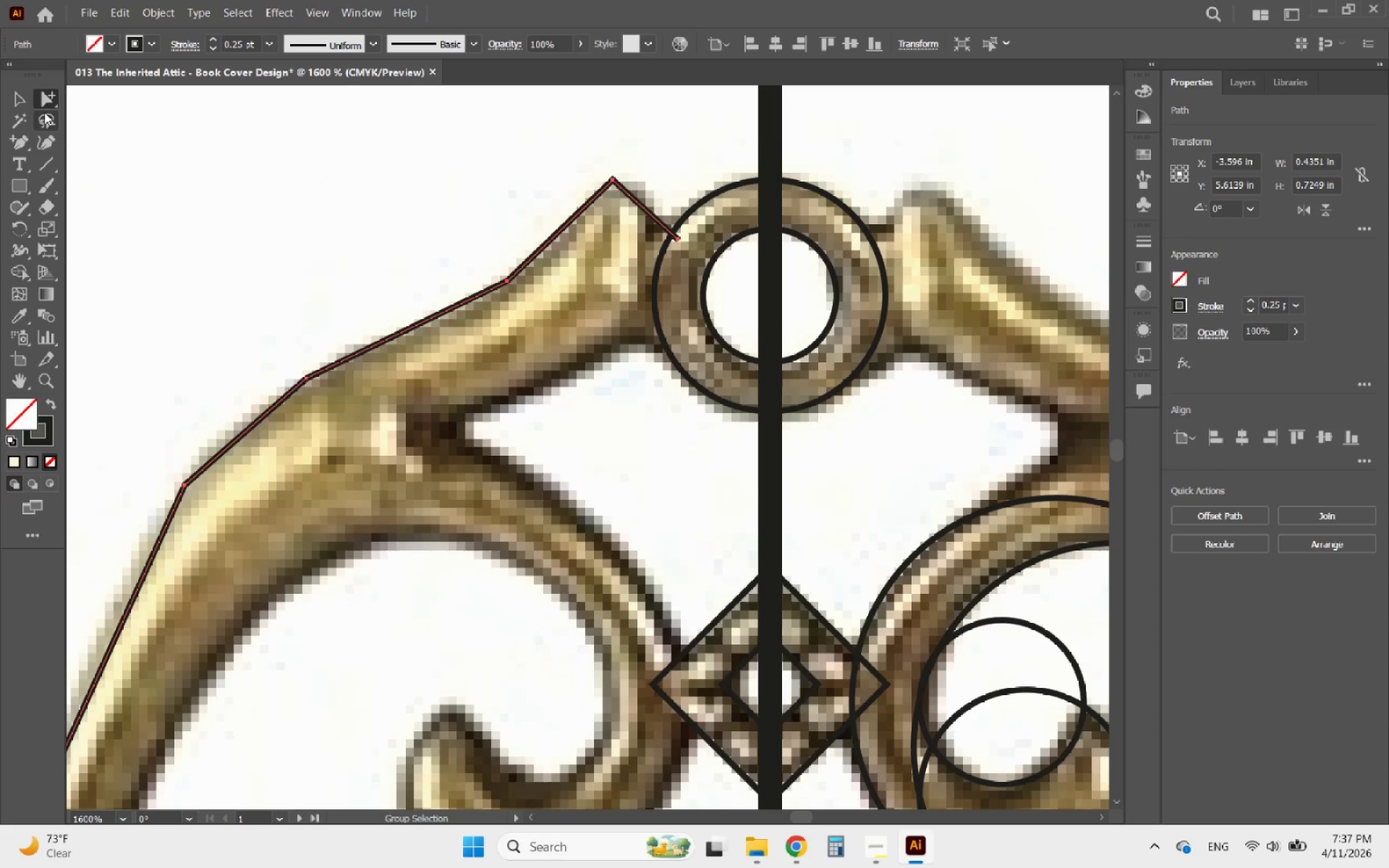 
left_click([21, 102])
 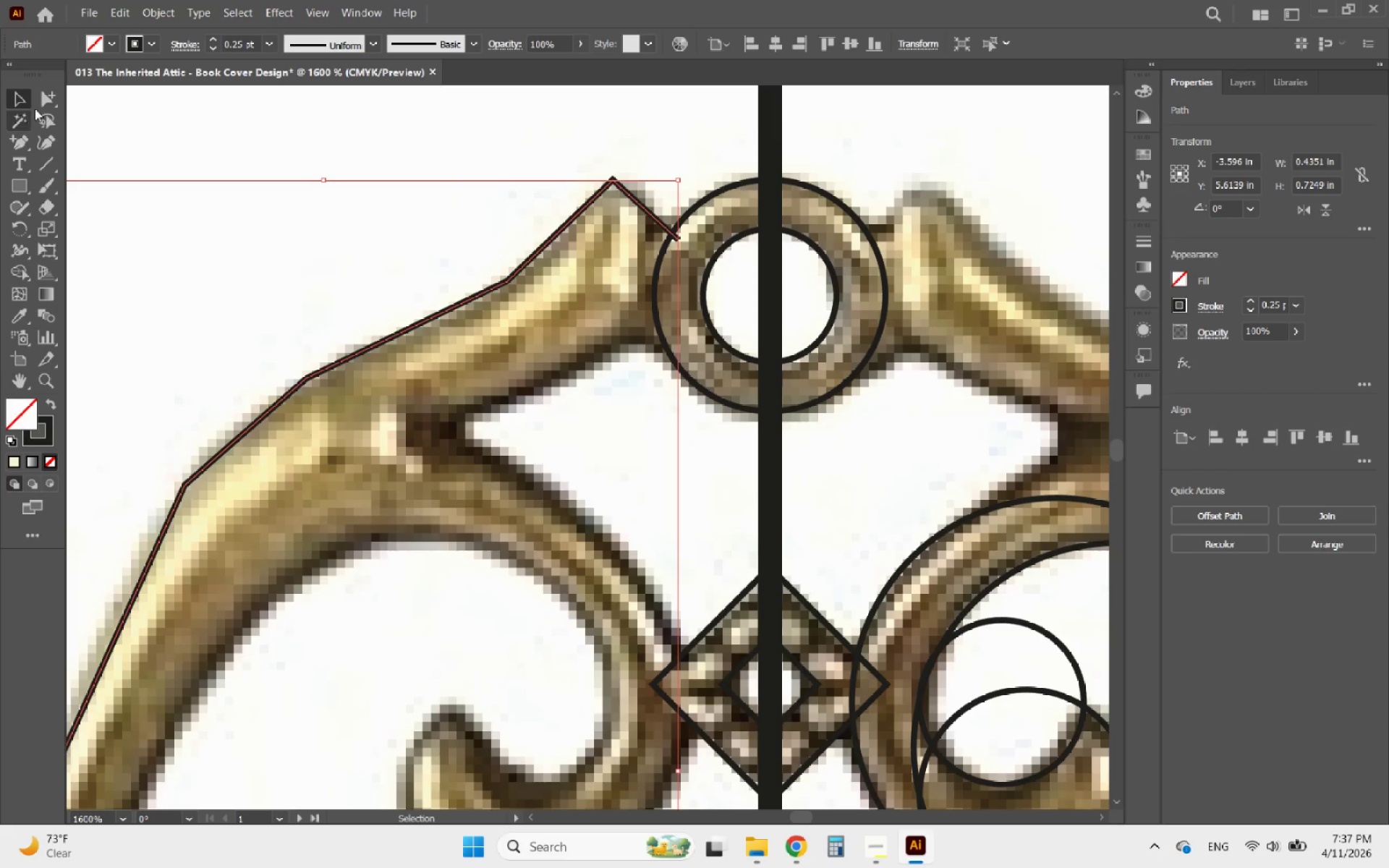 
right_click([51, 101])
 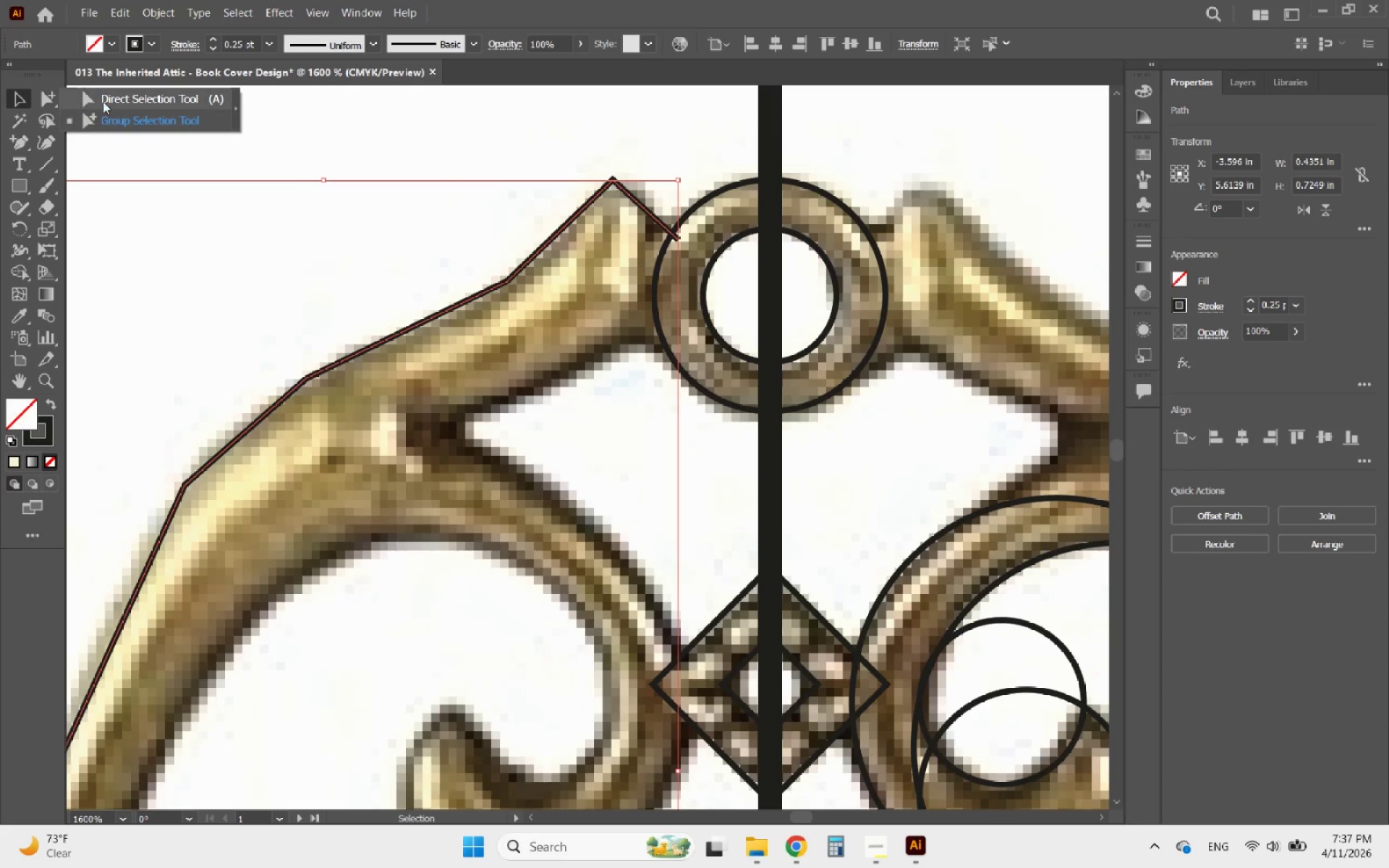 
left_click([104, 100])
 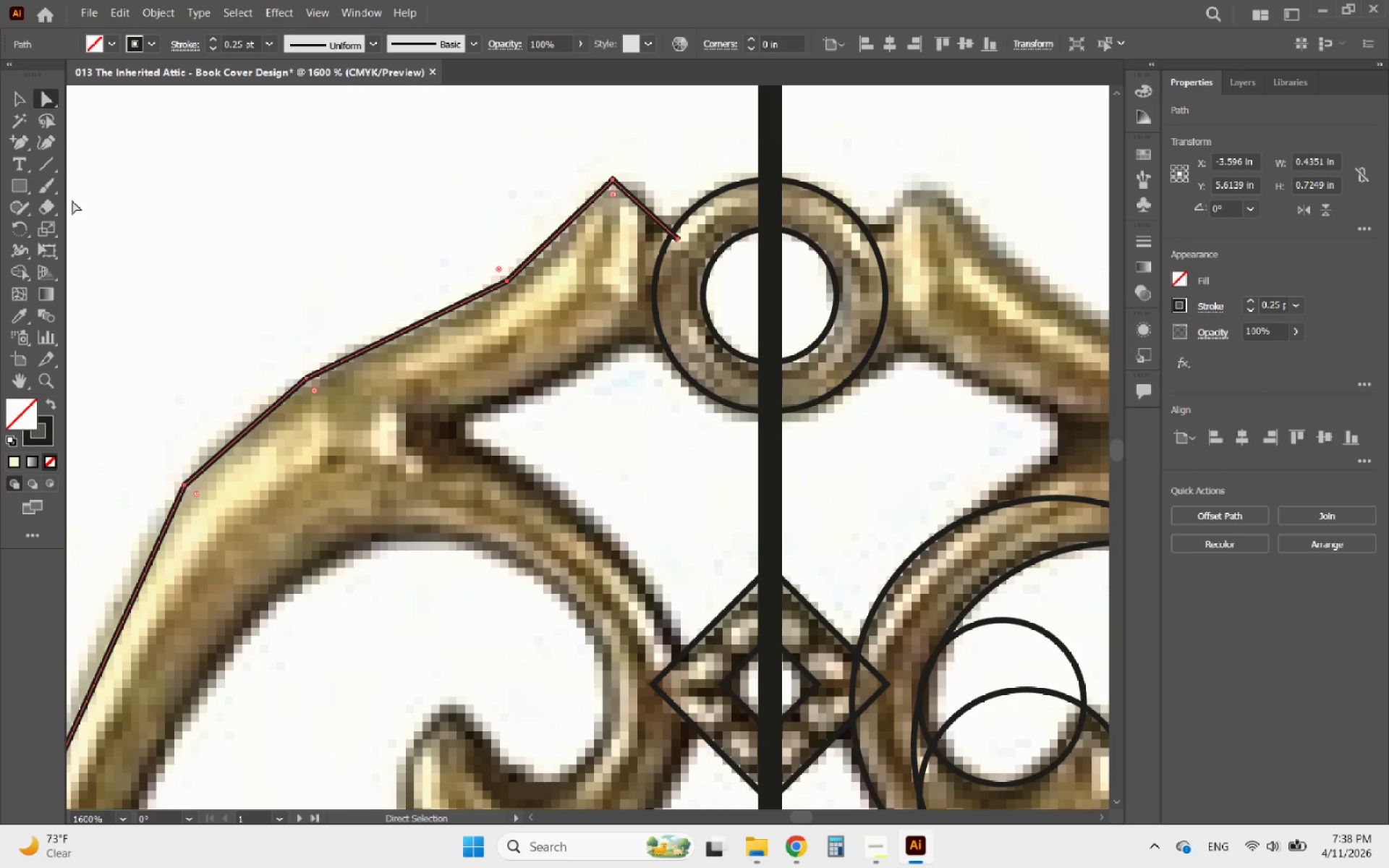 
right_click([21, 138])
 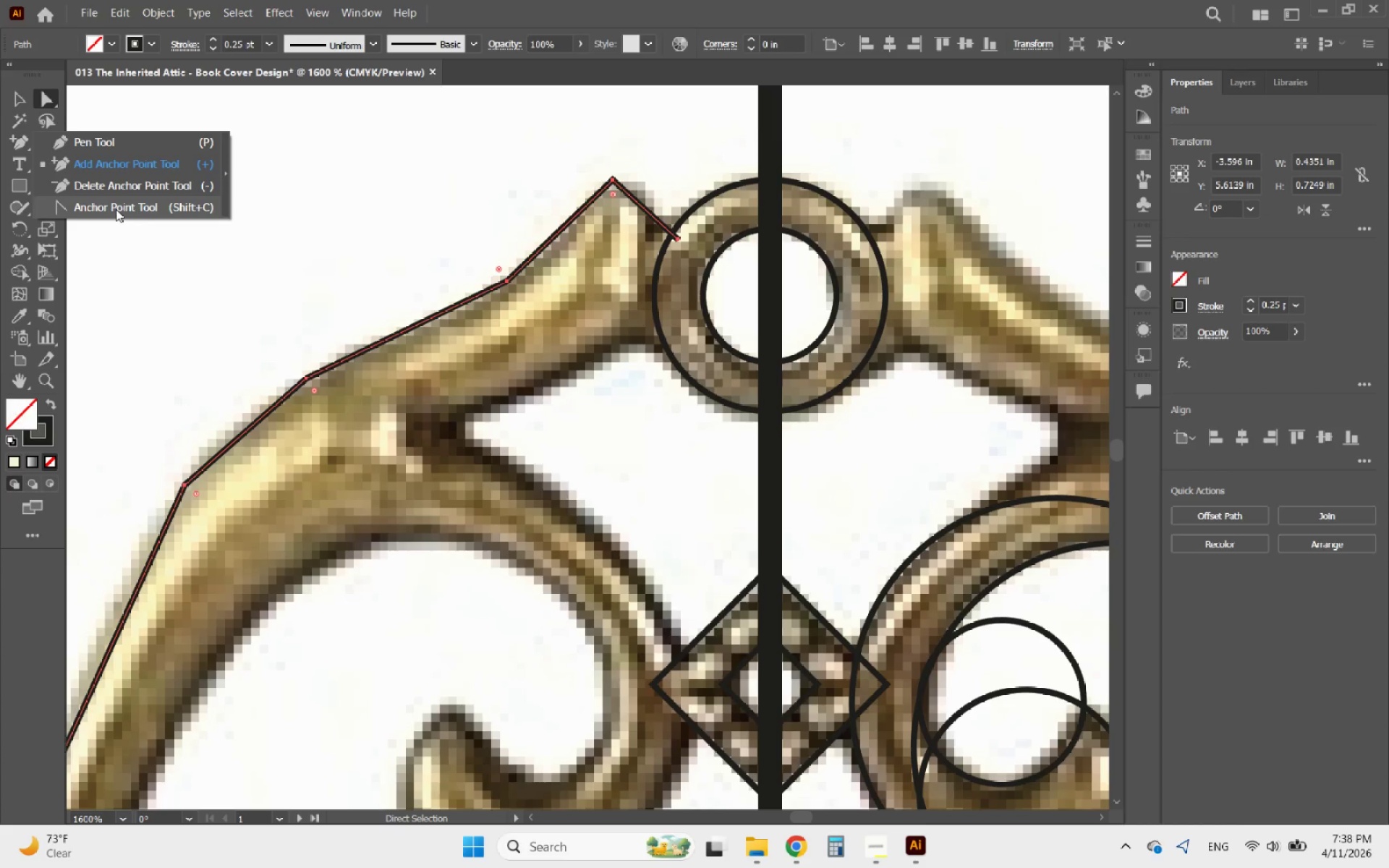 
left_click([116, 209])
 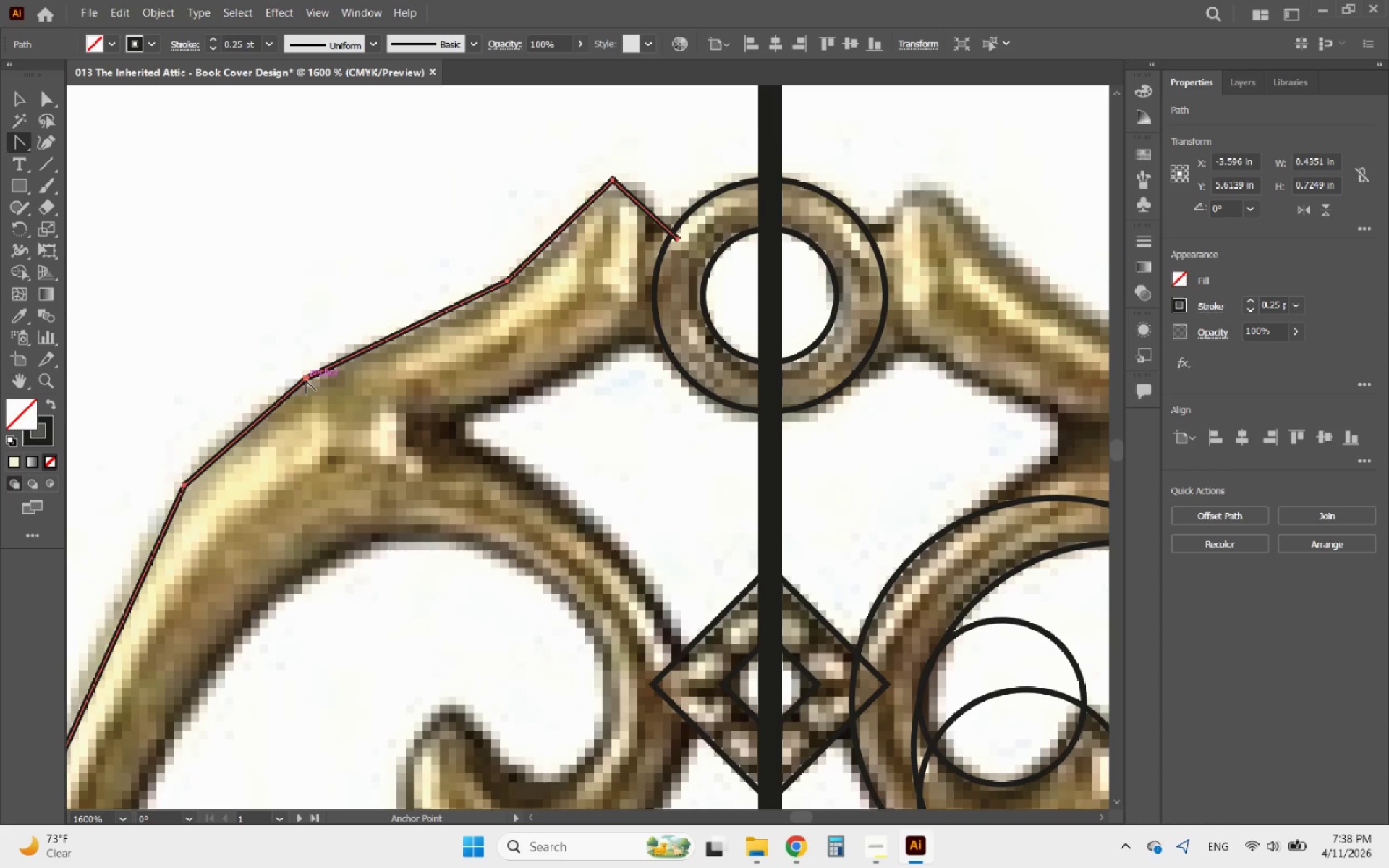 
left_click([307, 380])
 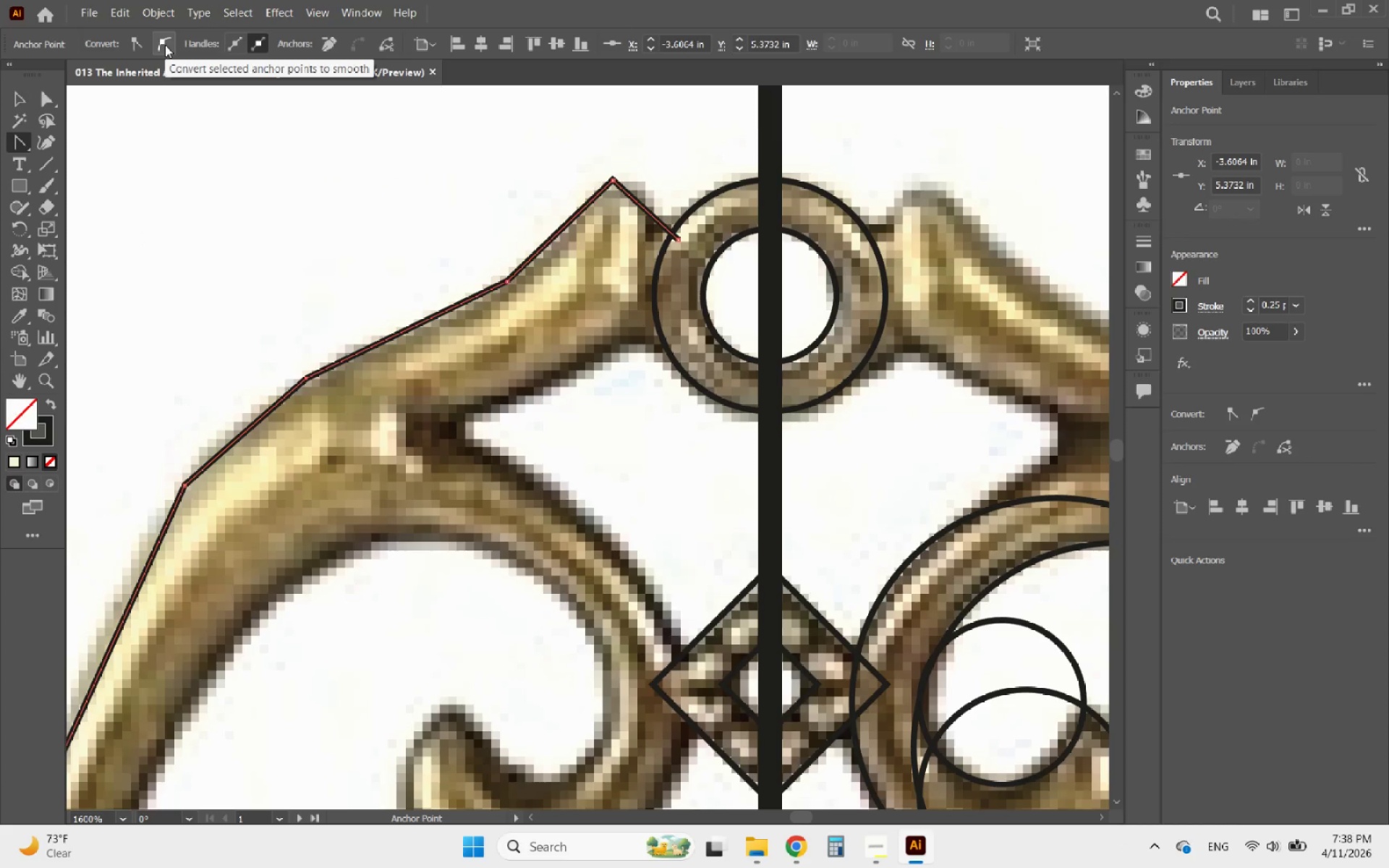 
left_click([165, 45])
 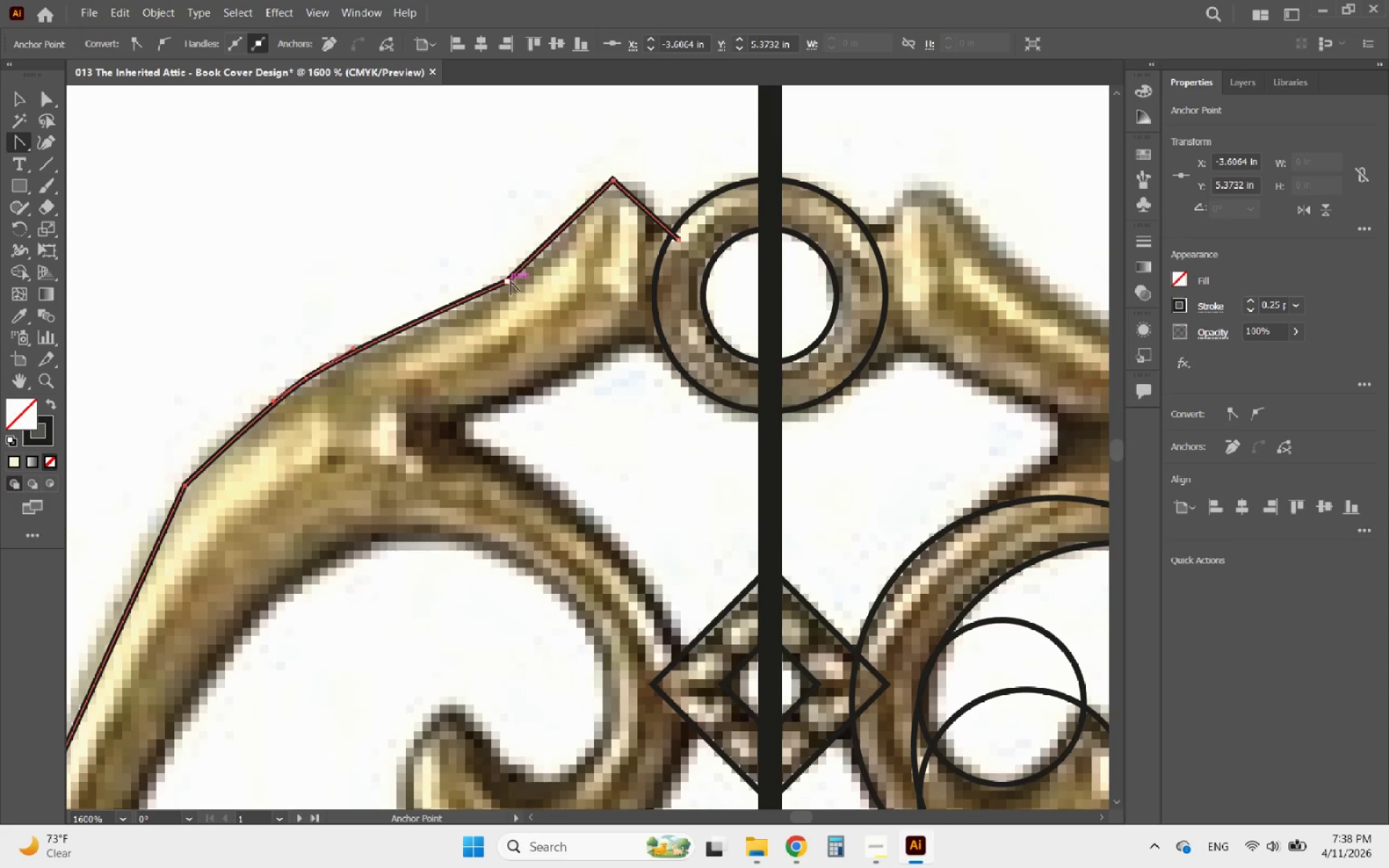 
left_click([509, 281])
 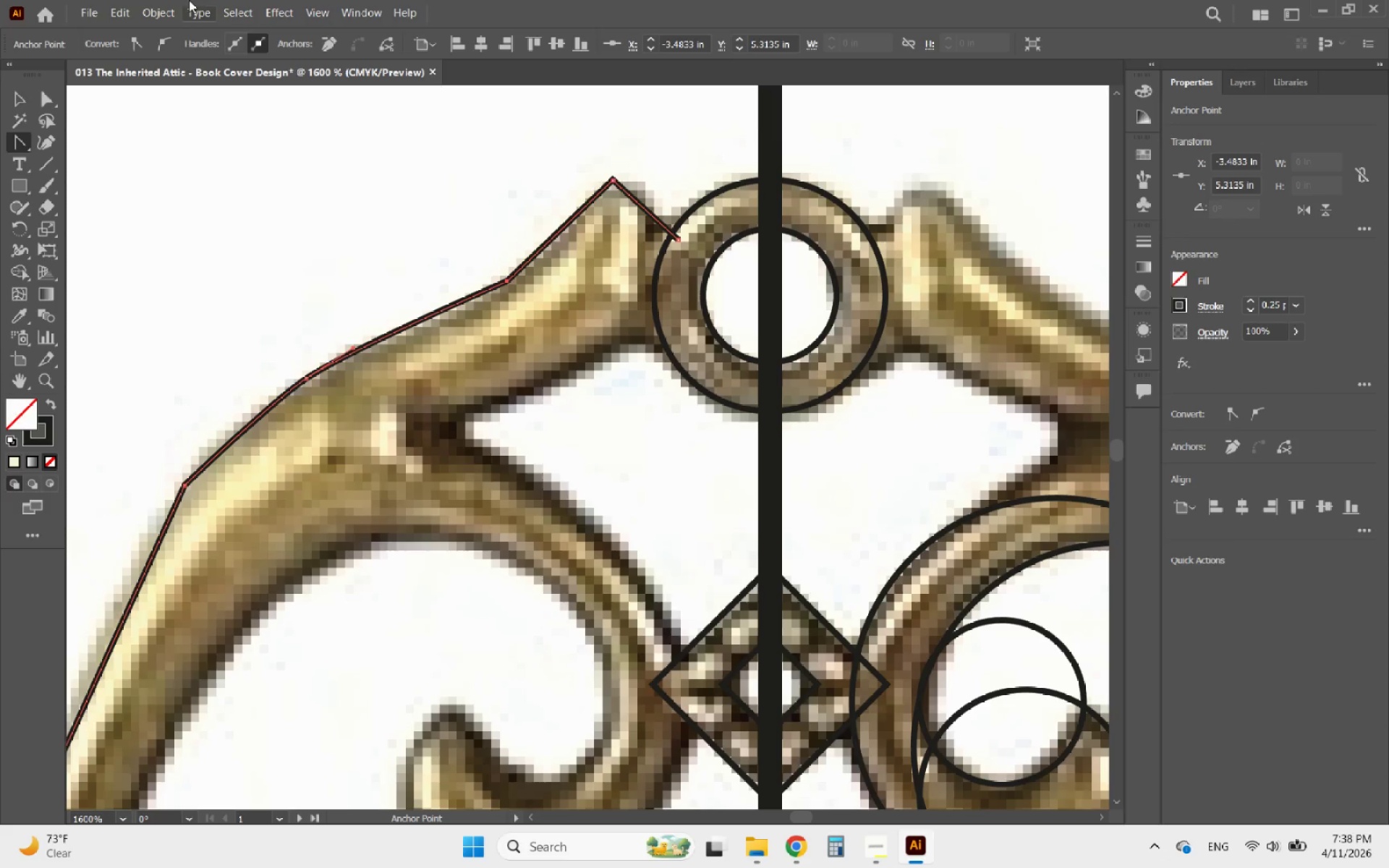 
wait(7.84)
 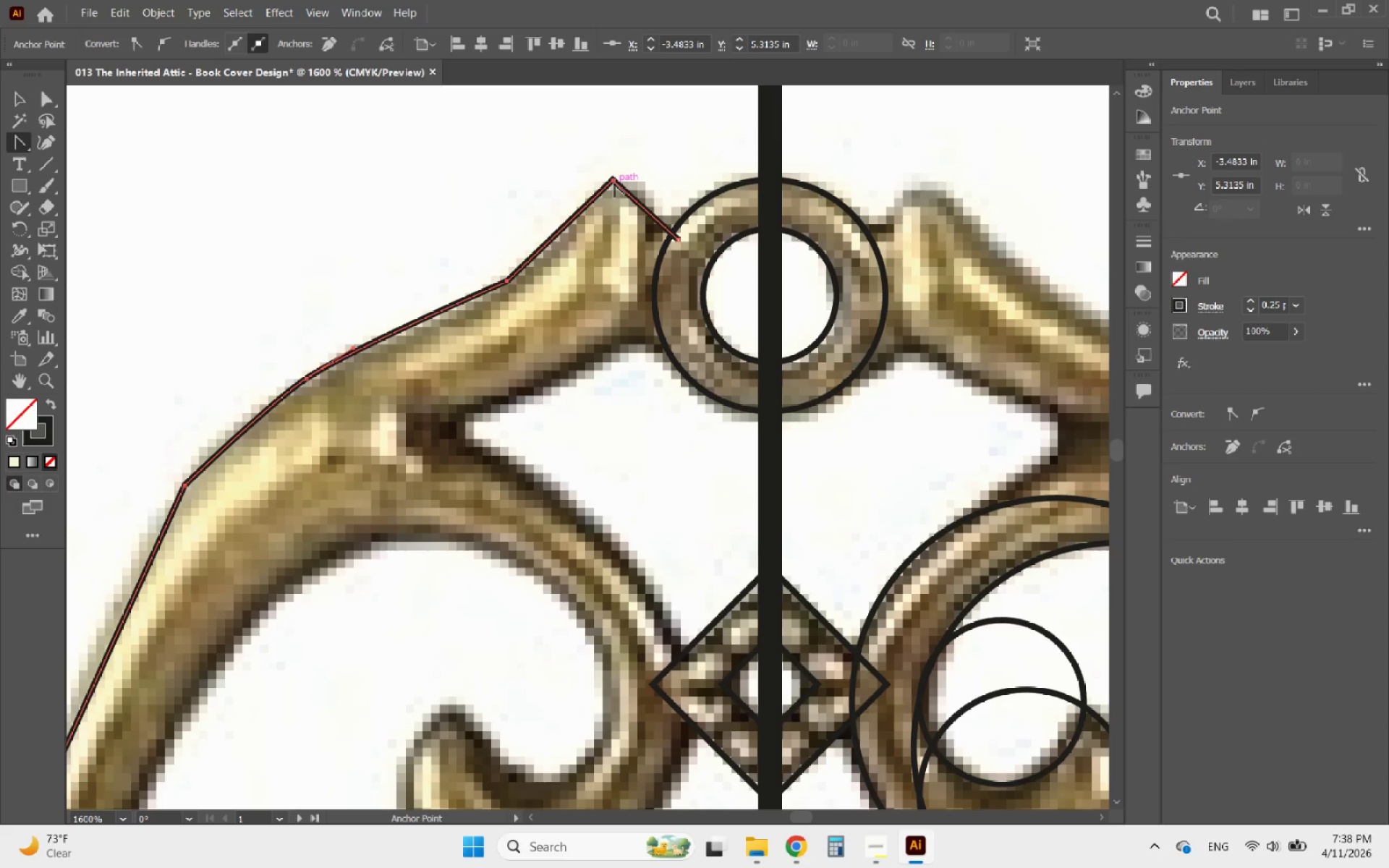 
left_click([163, 38])
 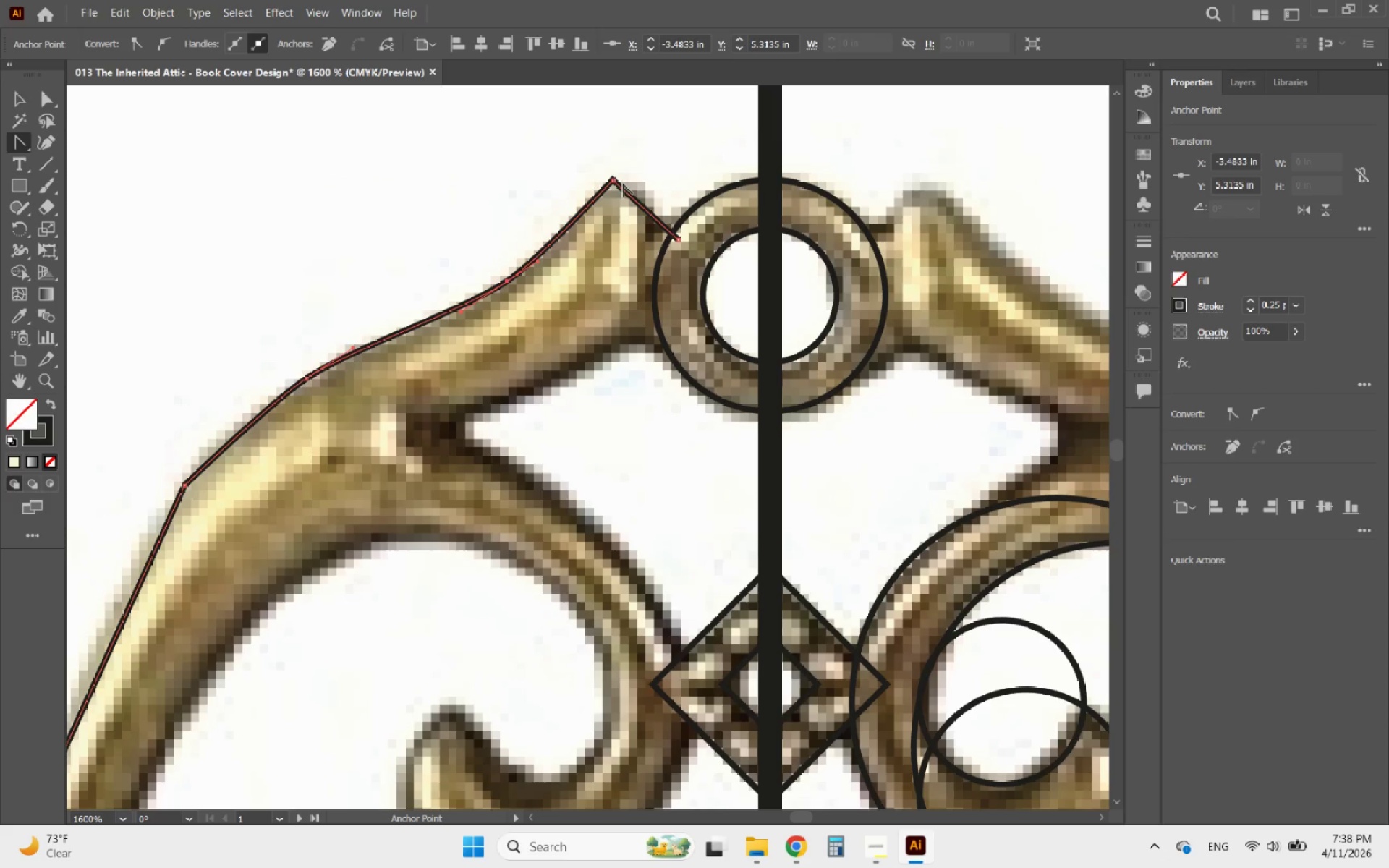 
left_click([615, 182])
 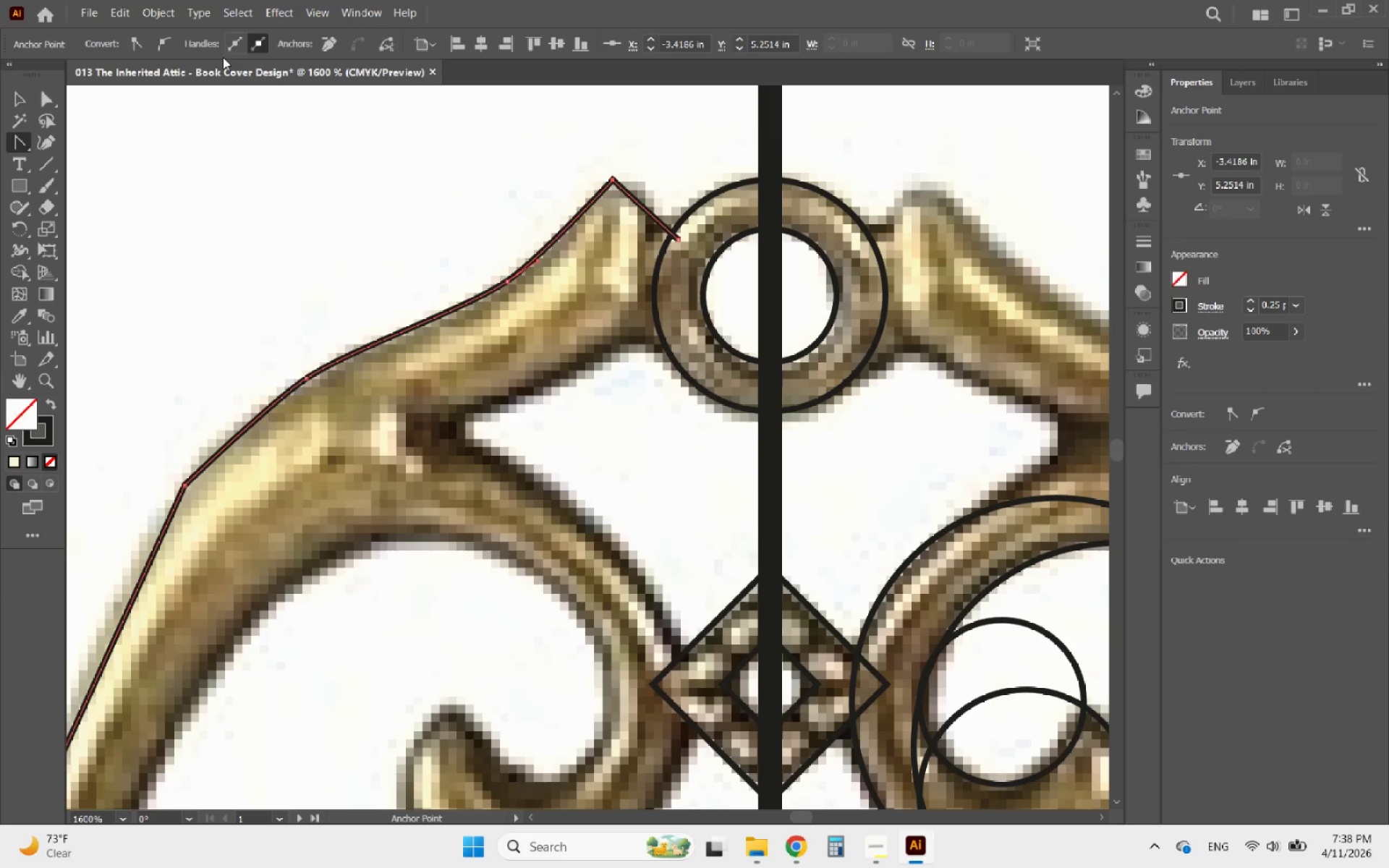 
left_click([168, 42])
 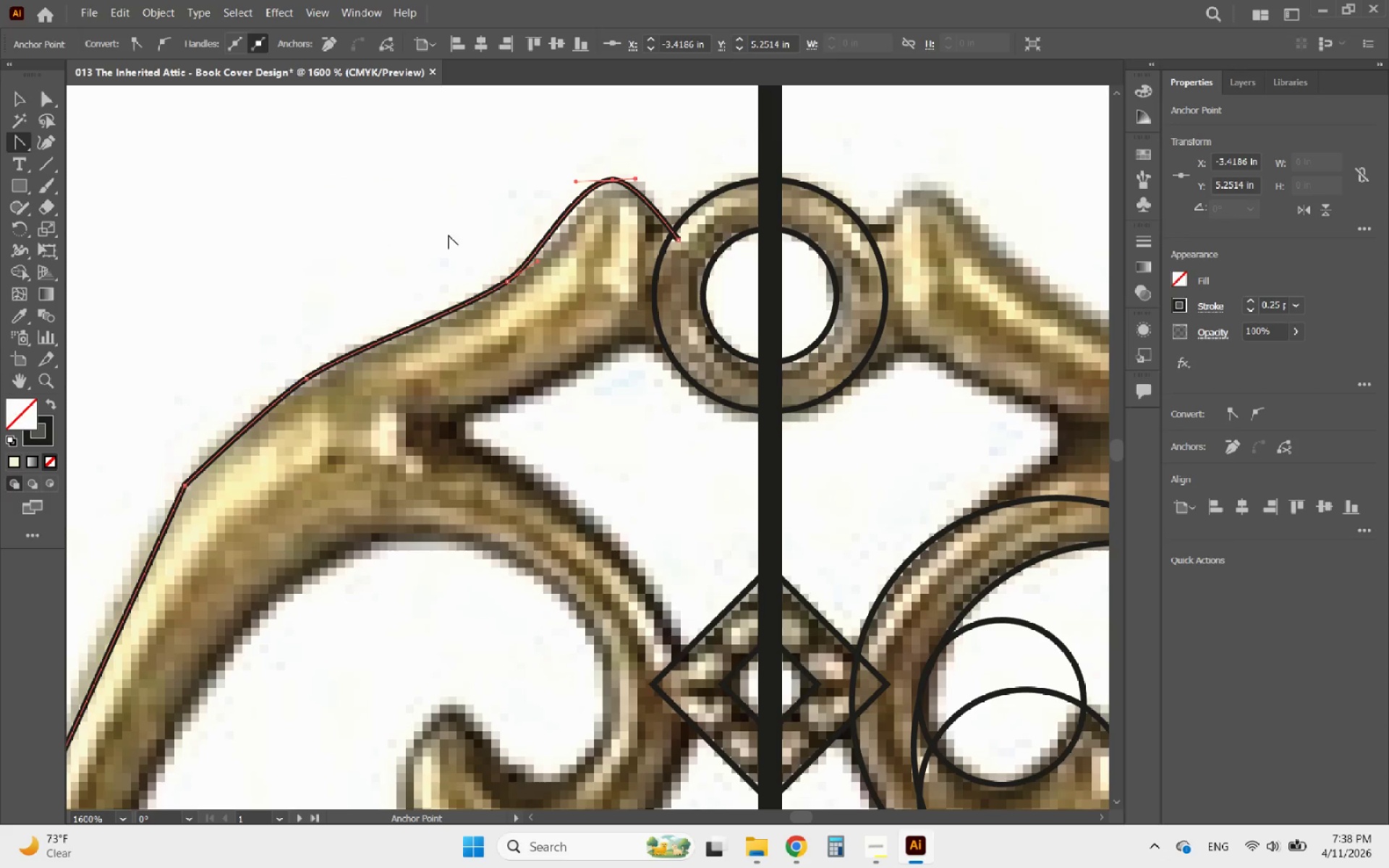 
scroll: coordinate [415, 247], scroll_direction: down, amount: 7.0
 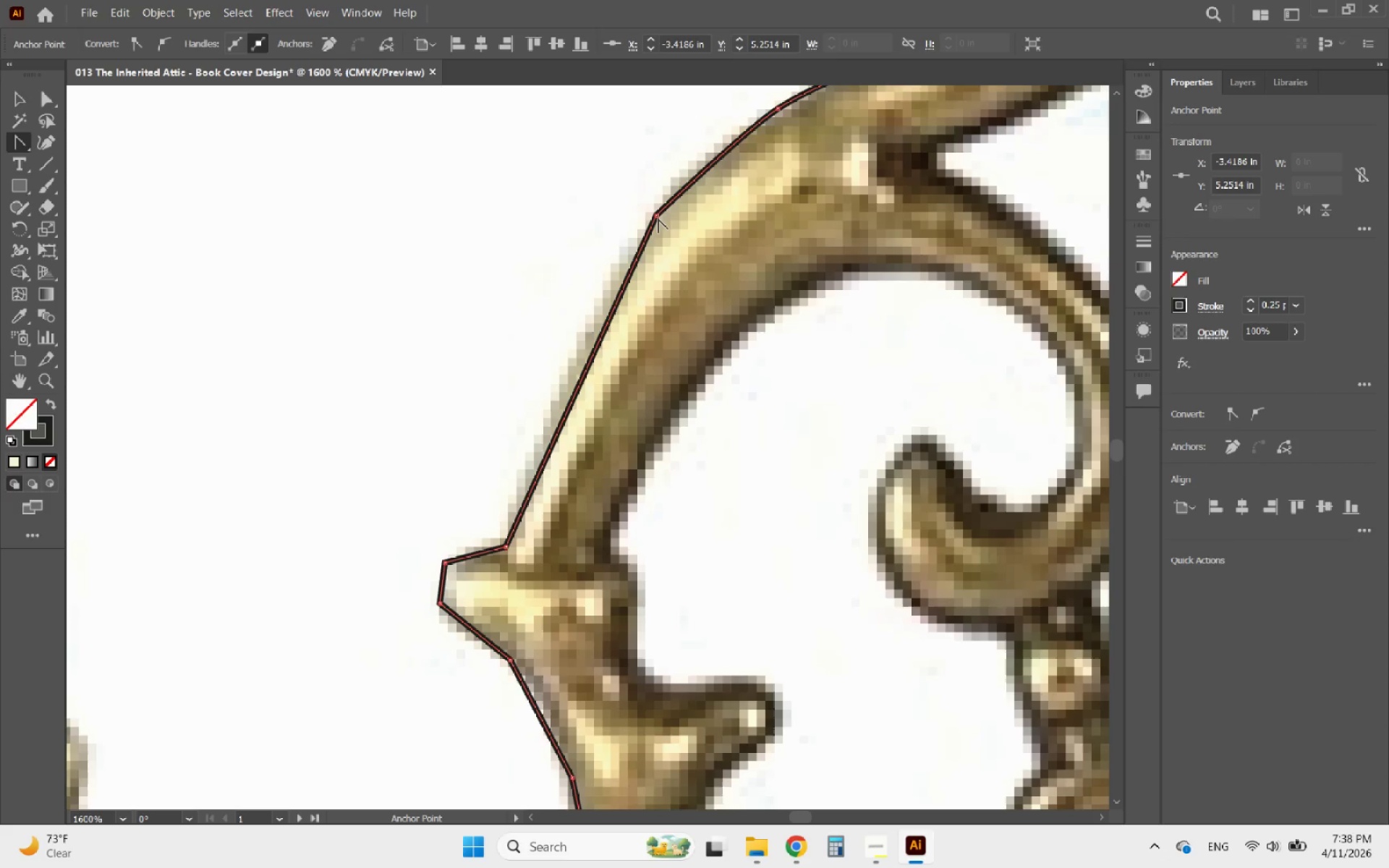 
left_click([658, 219])
 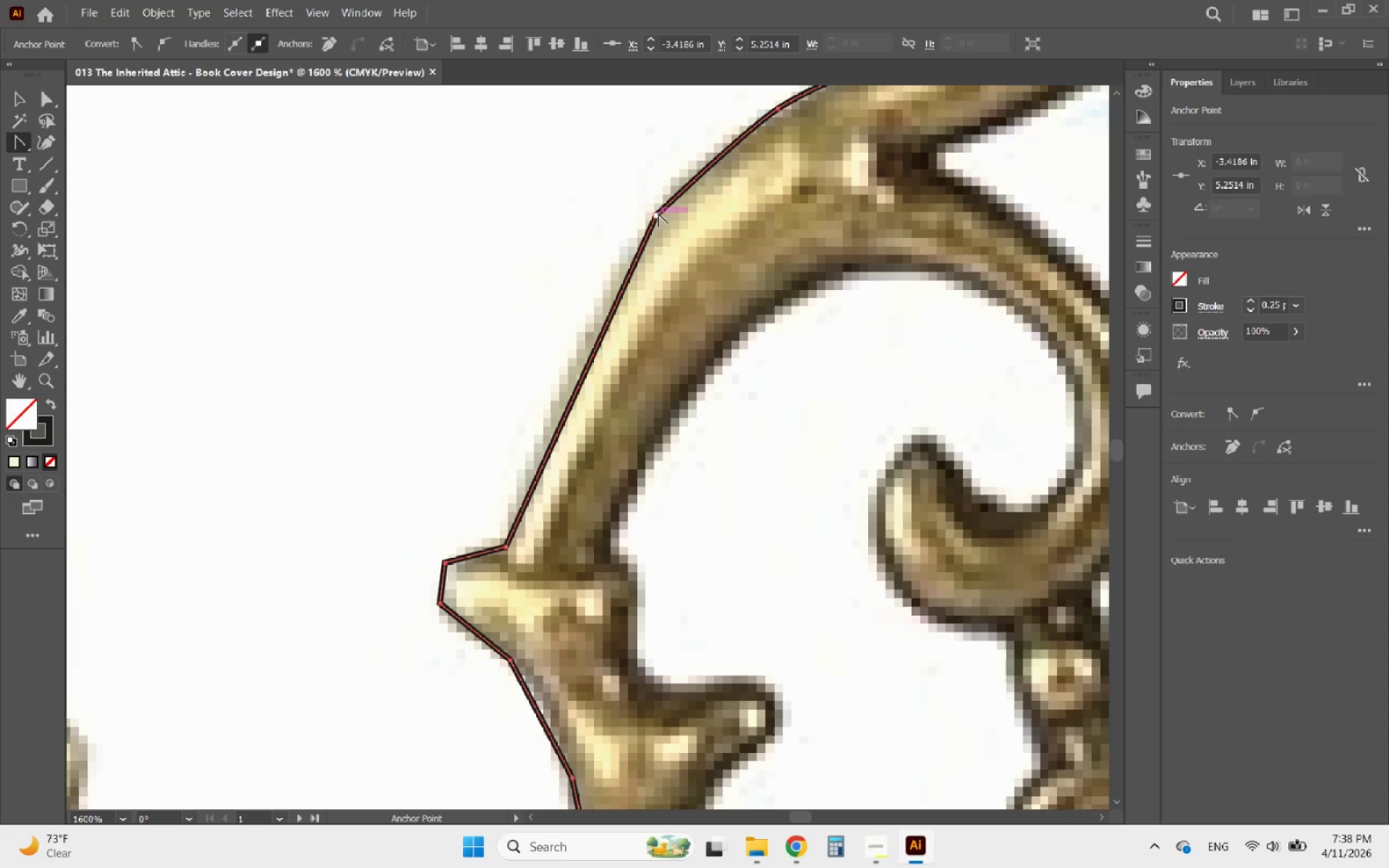 
left_click([658, 213])
 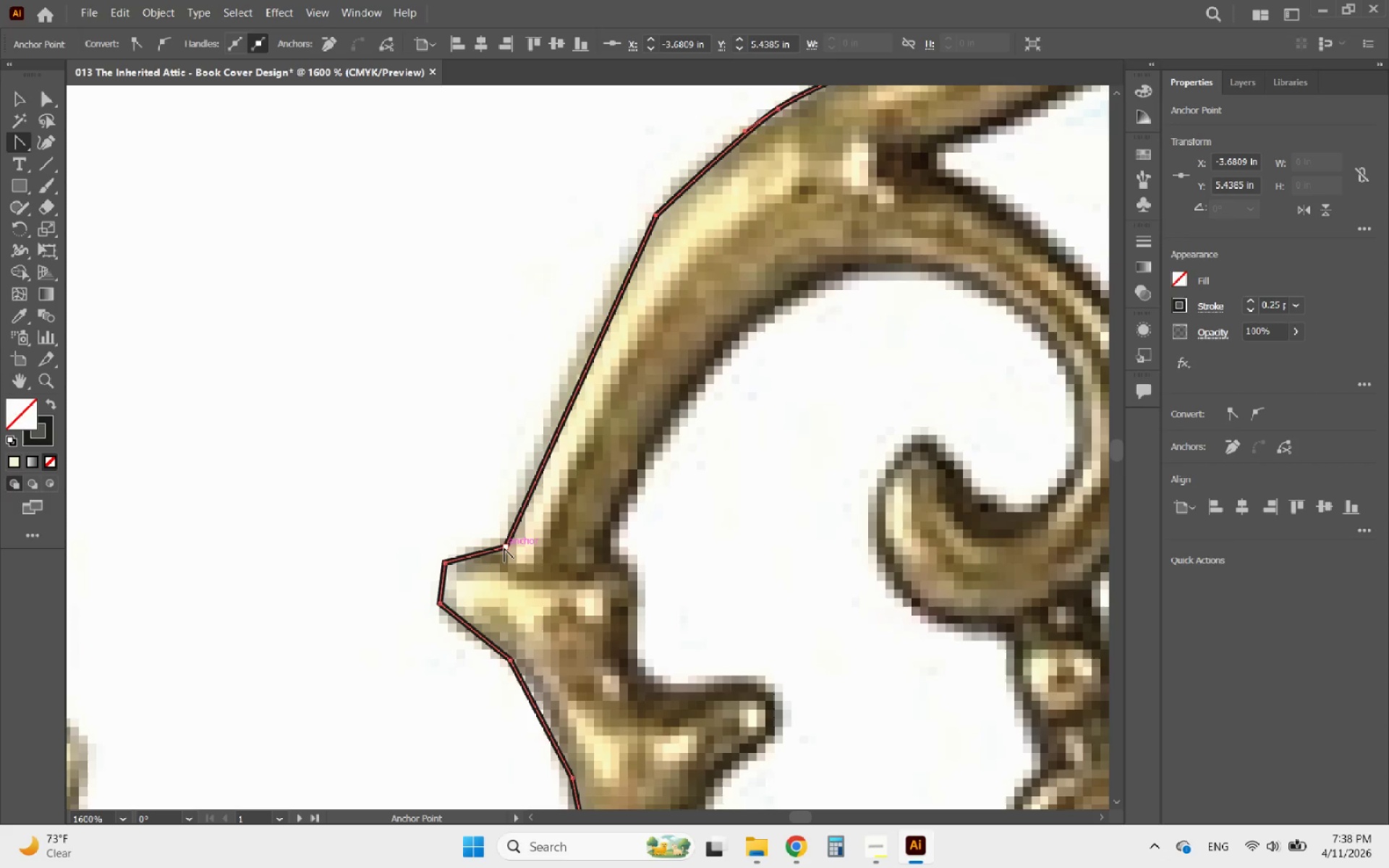 
hold_key(key=ControlLeft, duration=2.34)
left_click([505, 548])
 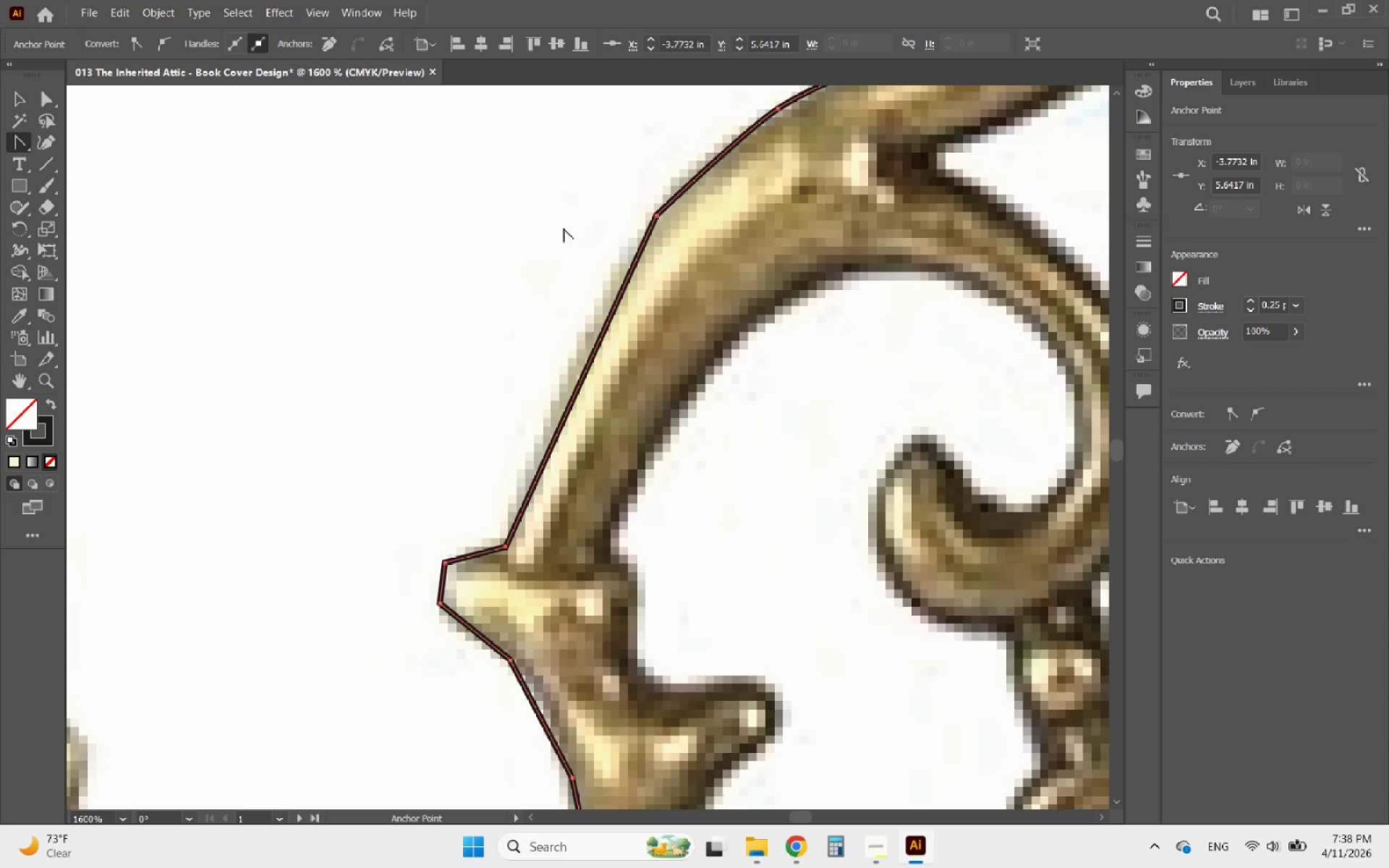 
left_click([166, 42])
 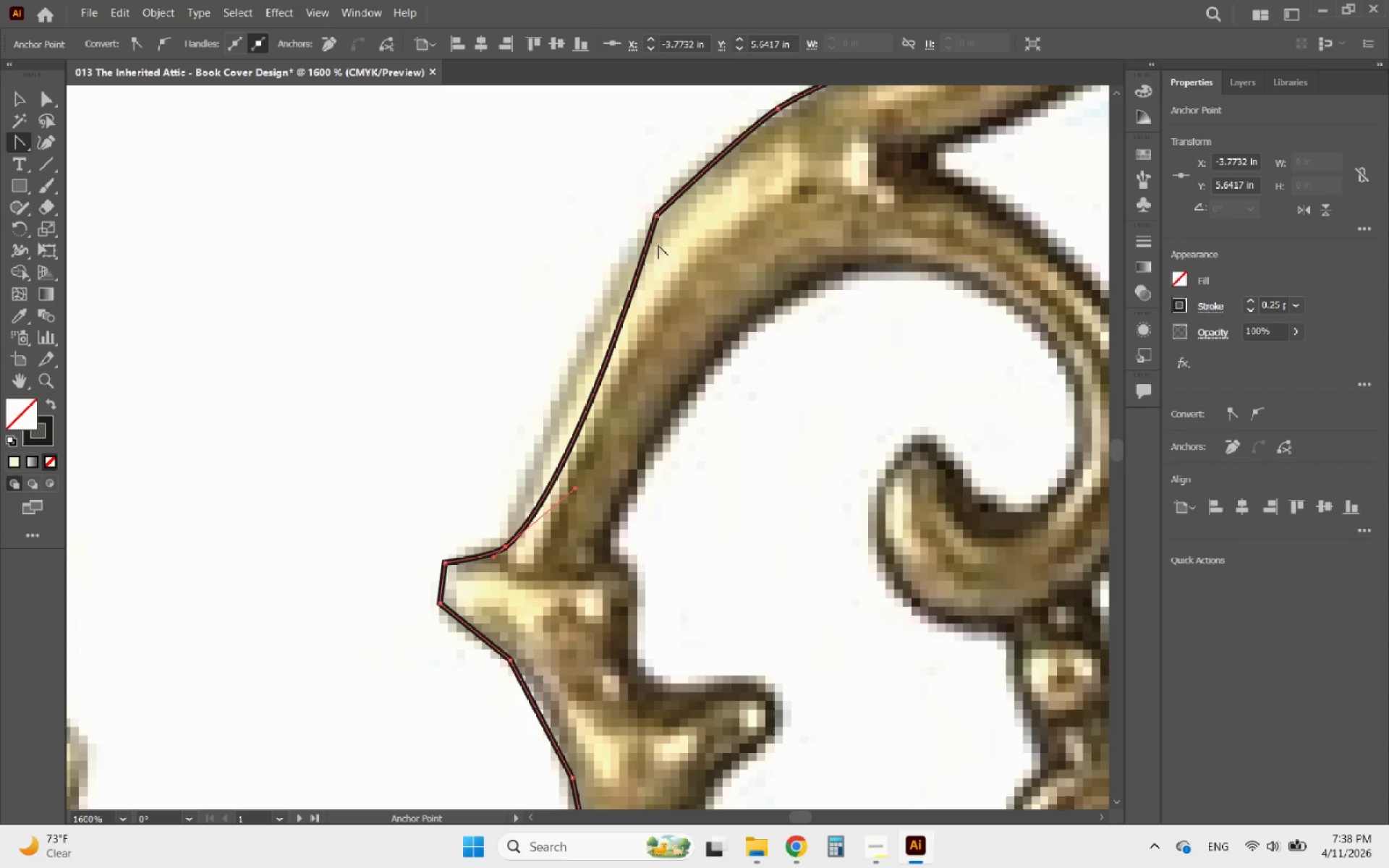 
left_click([658, 214])
 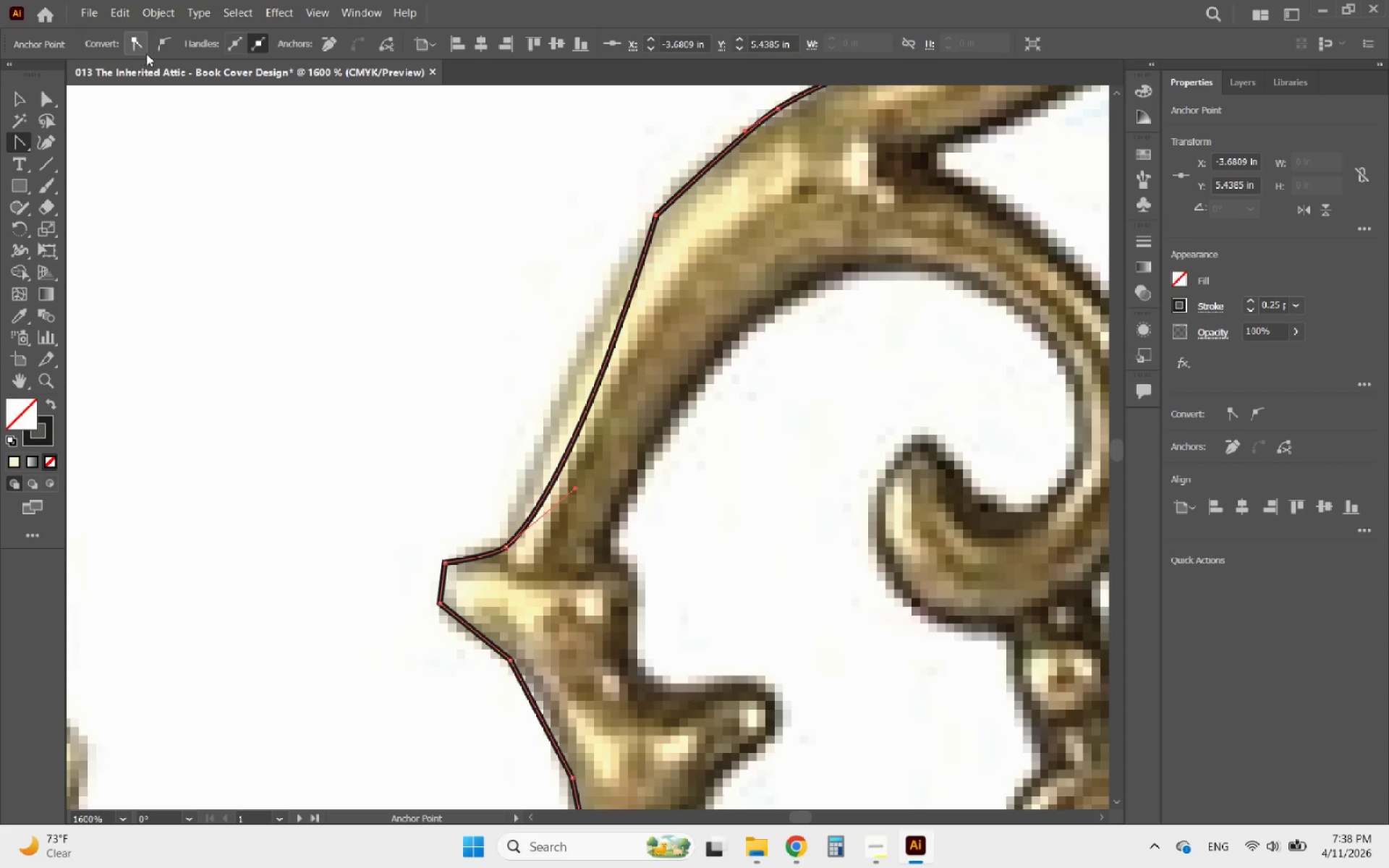 
left_click([156, 48])
 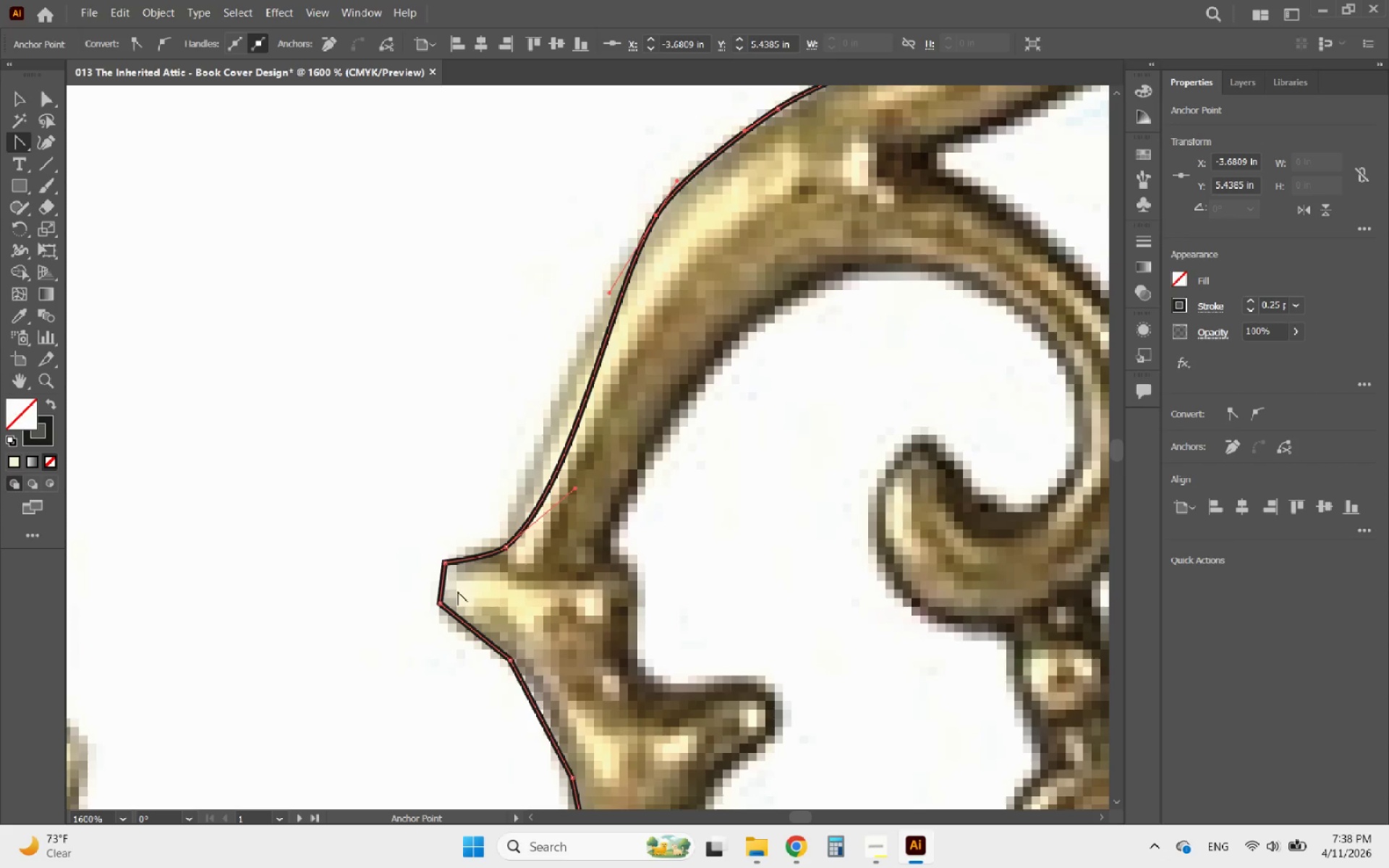 
left_click([446, 564])
 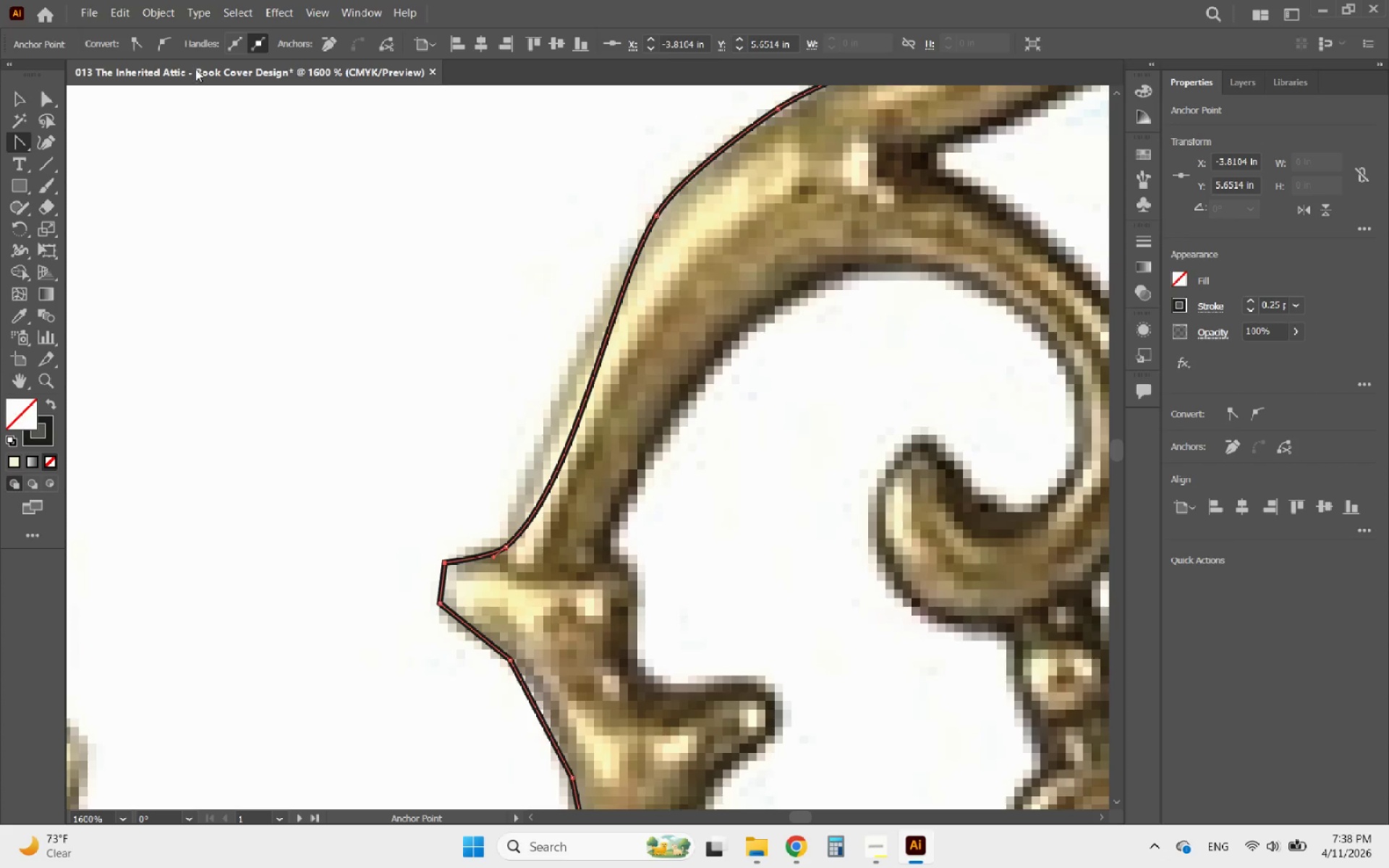 
left_click([157, 41])
 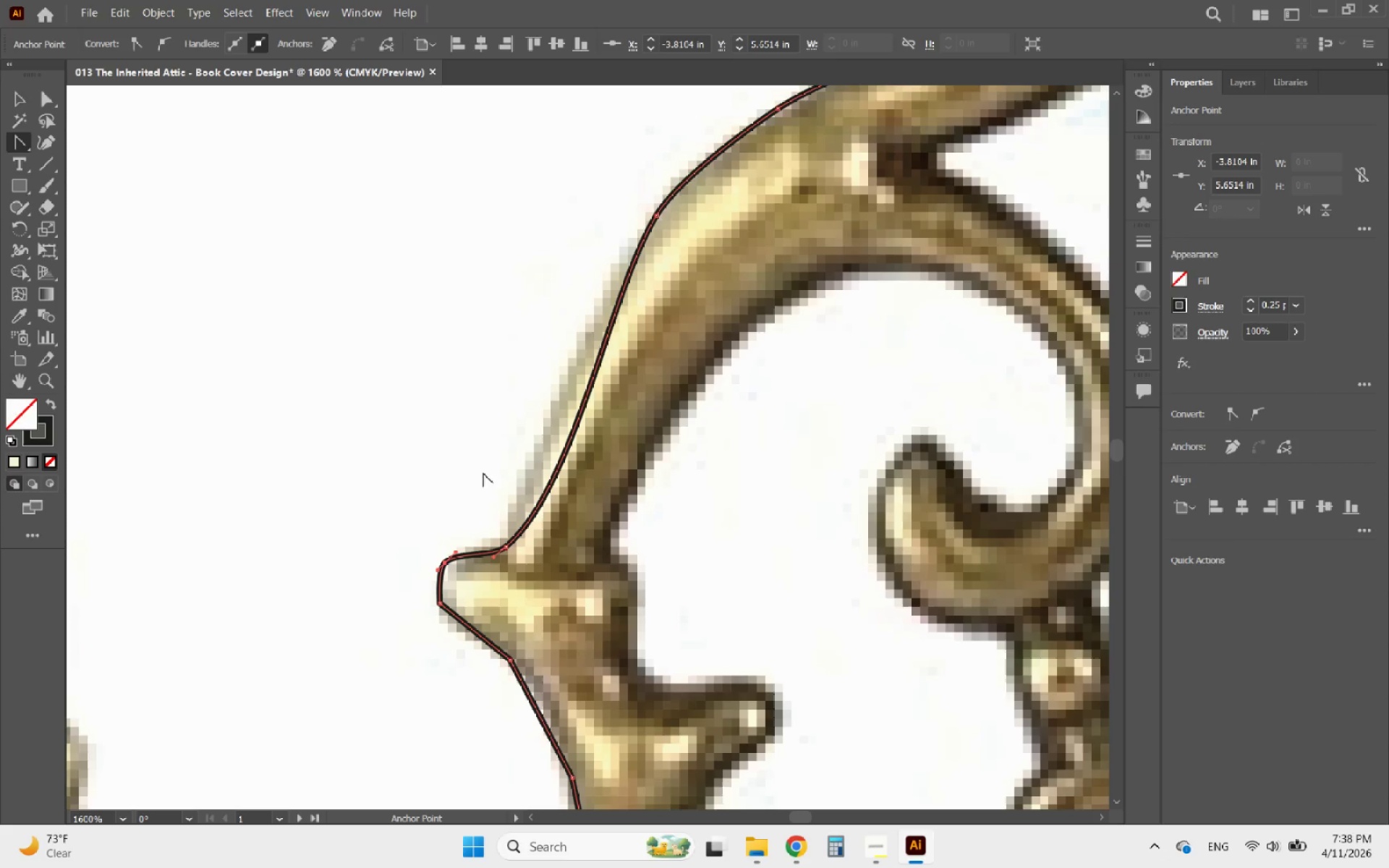 
scroll: coordinate [476, 540], scroll_direction: down, amount: 4.0
 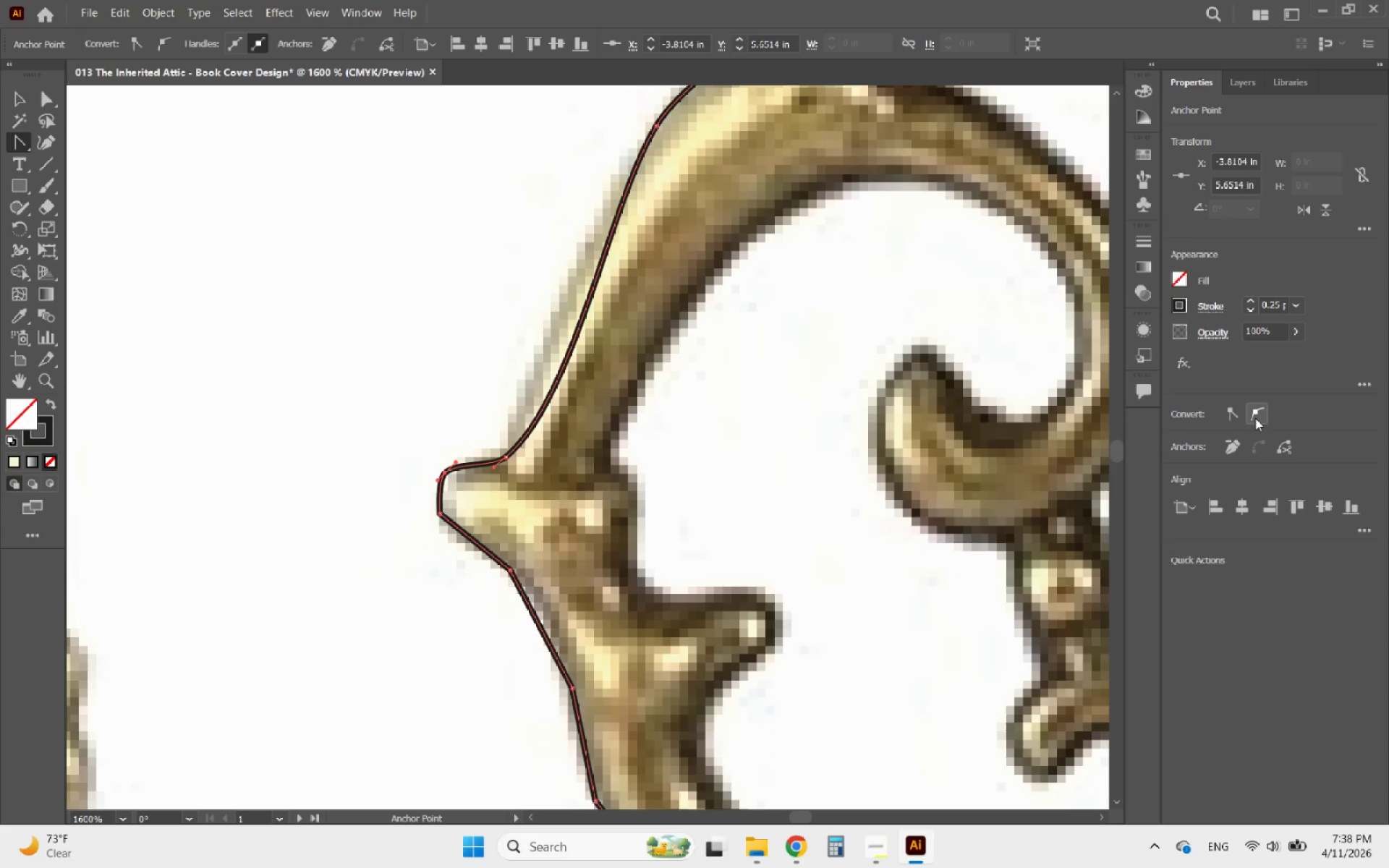 
left_click([1255, 418])
 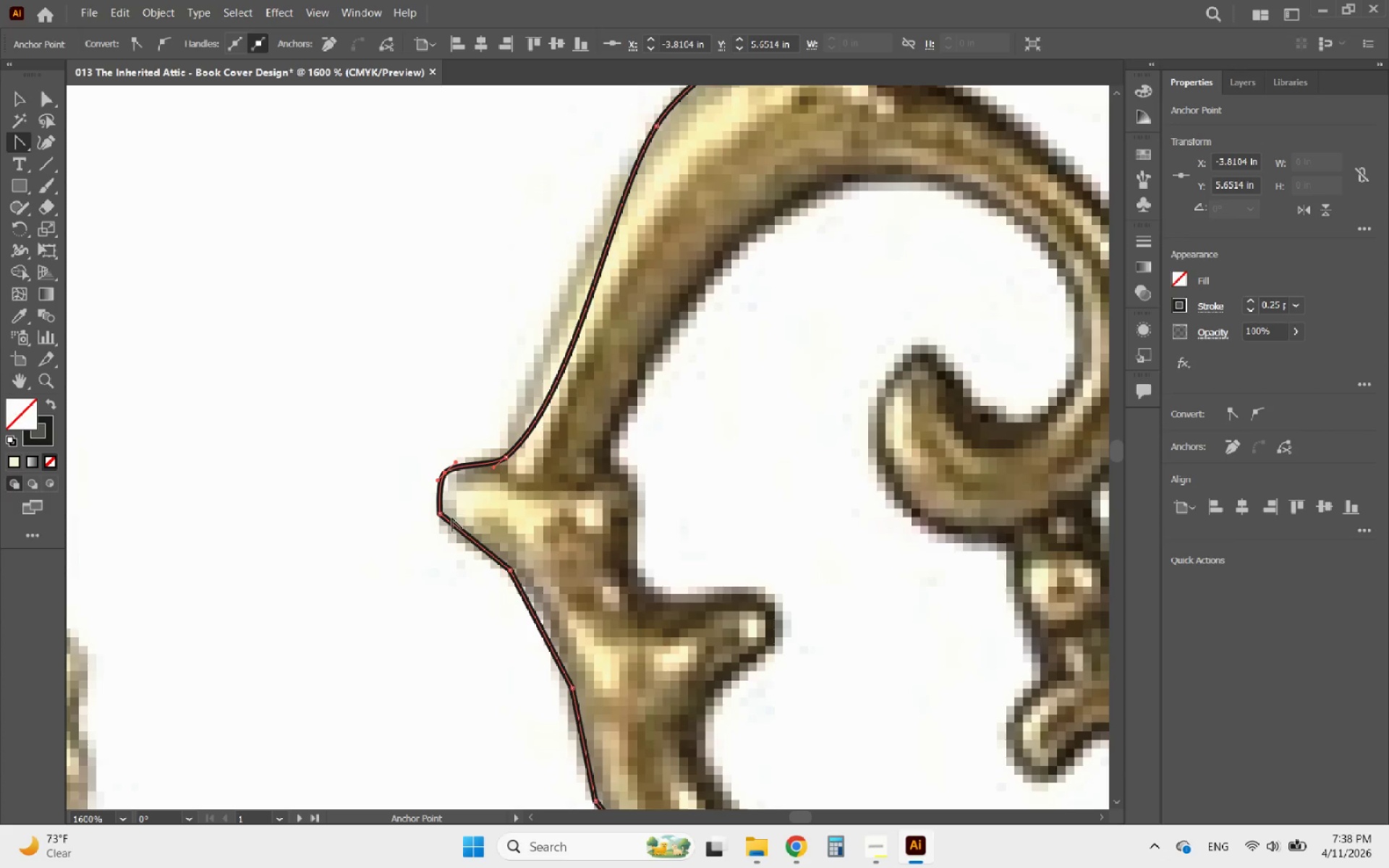 
left_click([442, 516])
 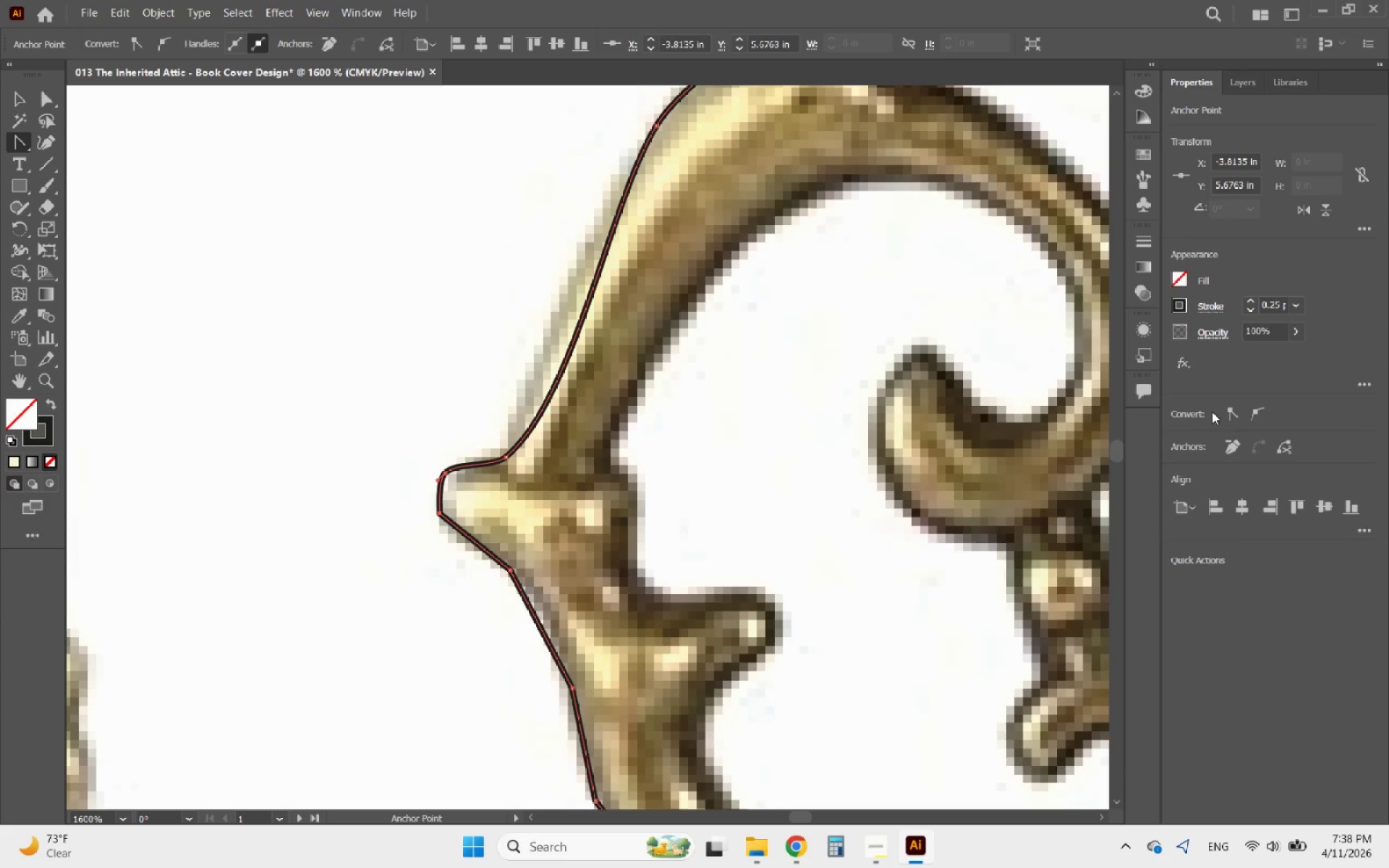 
left_click([1257, 414])
 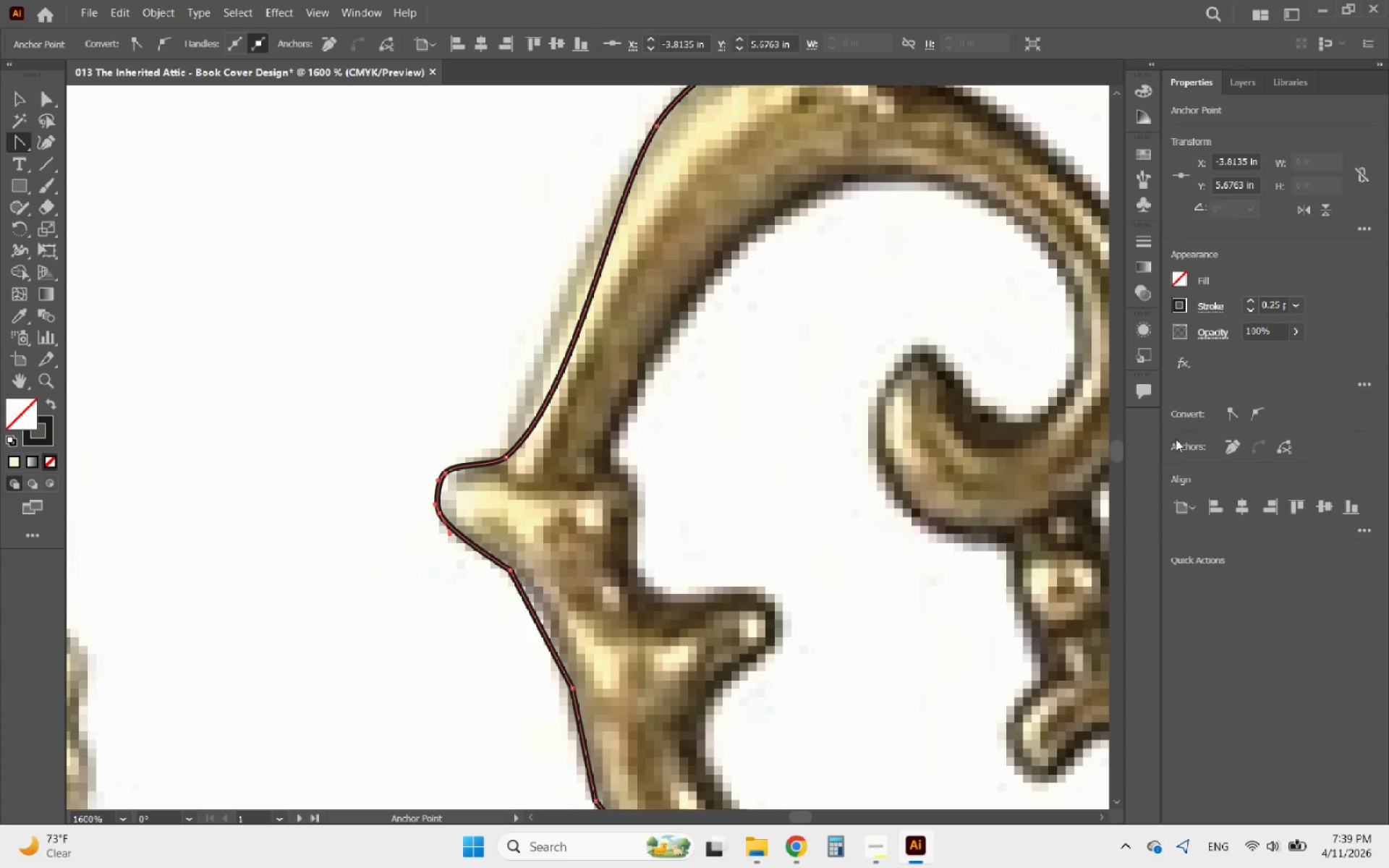 
mouse_move([1236, 416])
 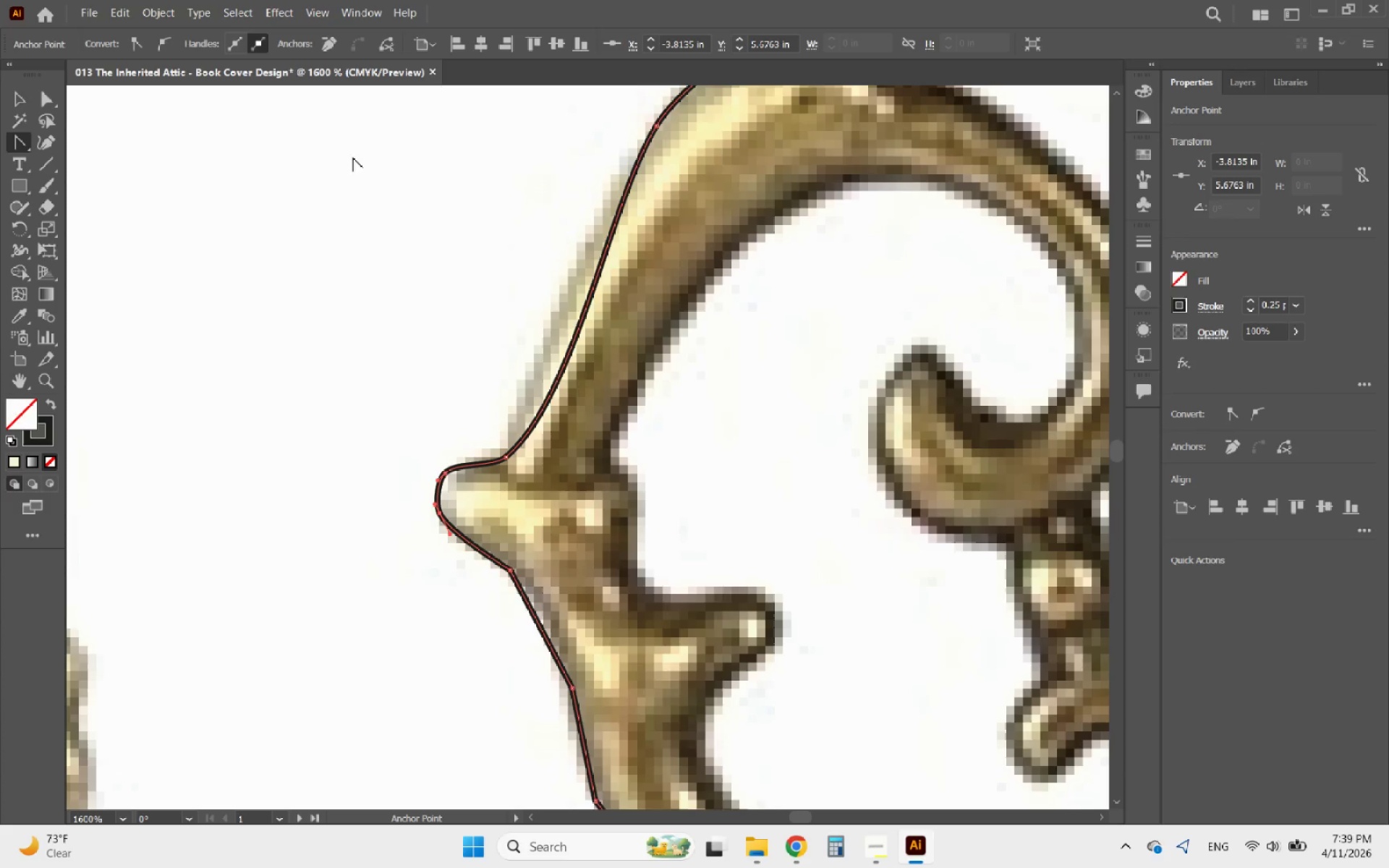 
mouse_move([165, 43])
 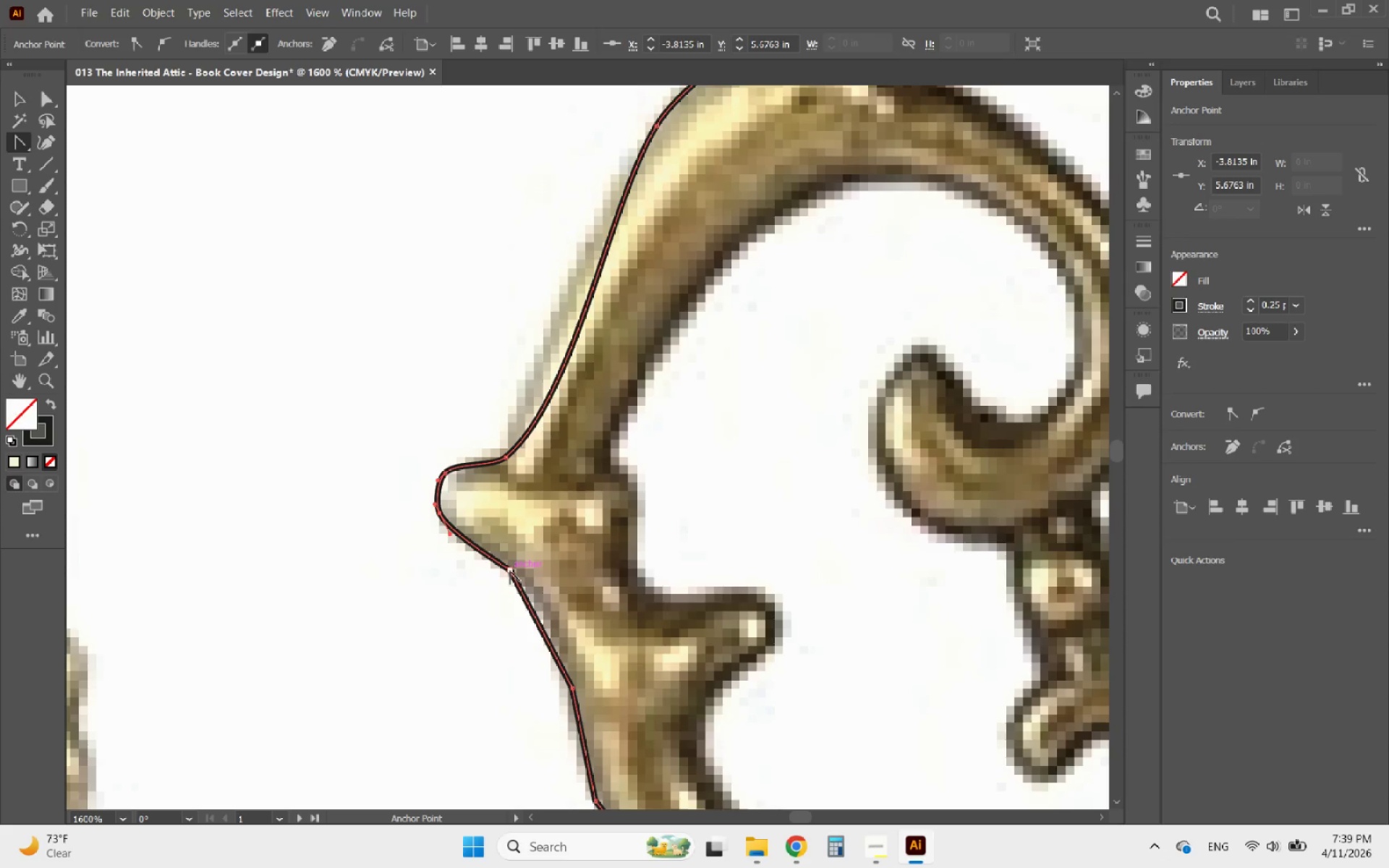 
hold_key(key=ShiftLeft, duration=1.14)
left_click([510, 571])
 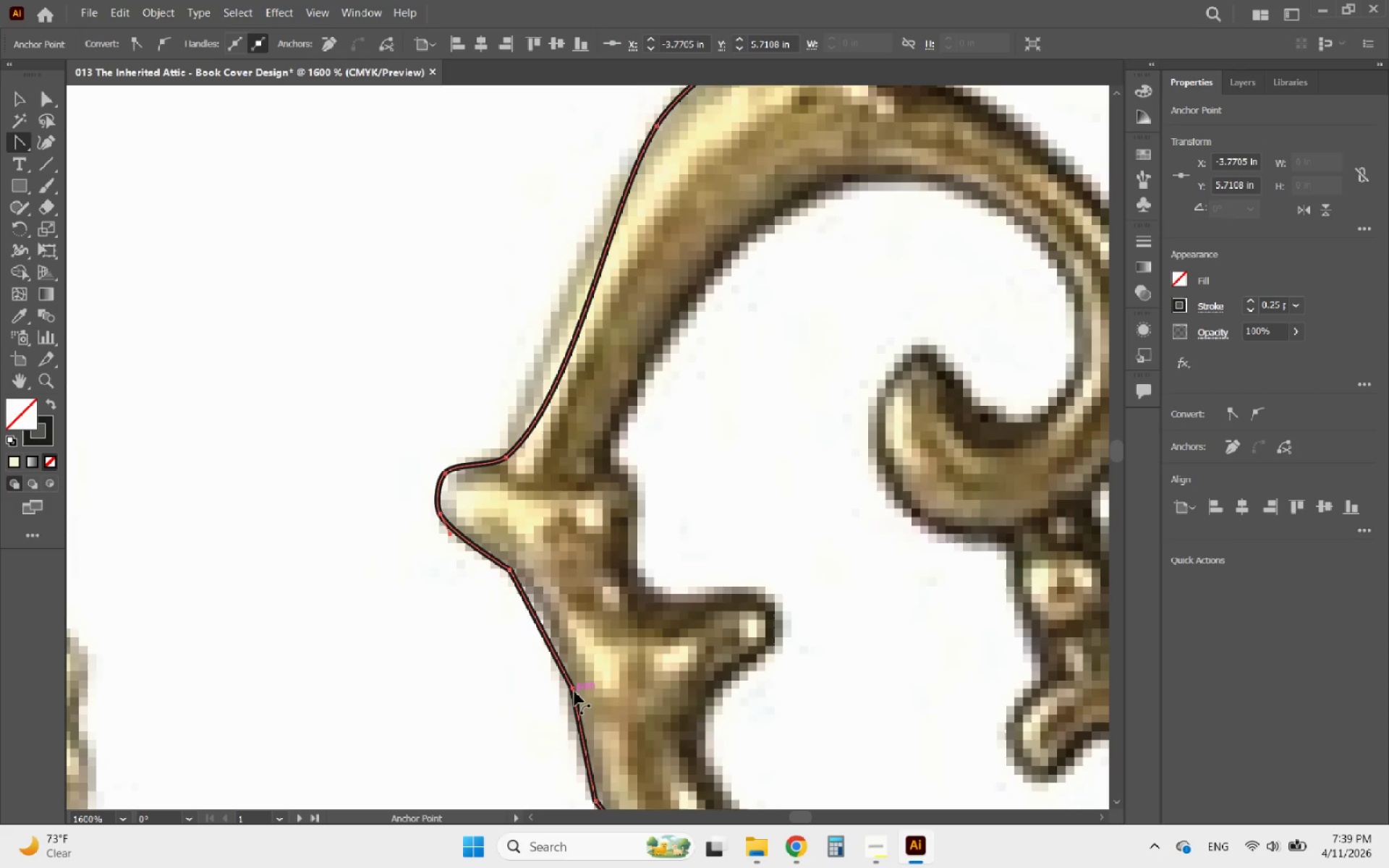 
hold_key(key=AltLeft, duration=5.55)
left_click([574, 690])
 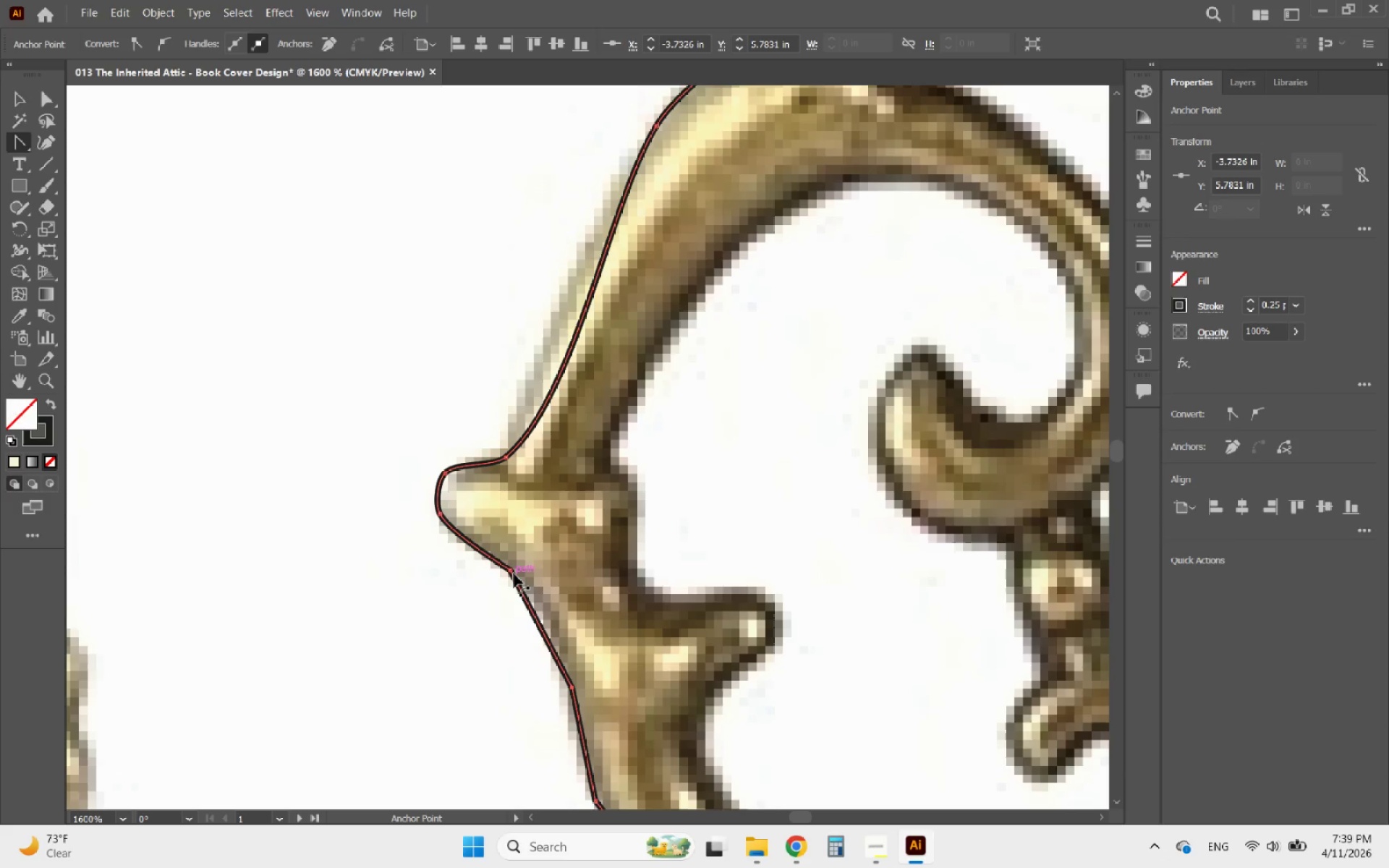 
left_click([509, 571])
 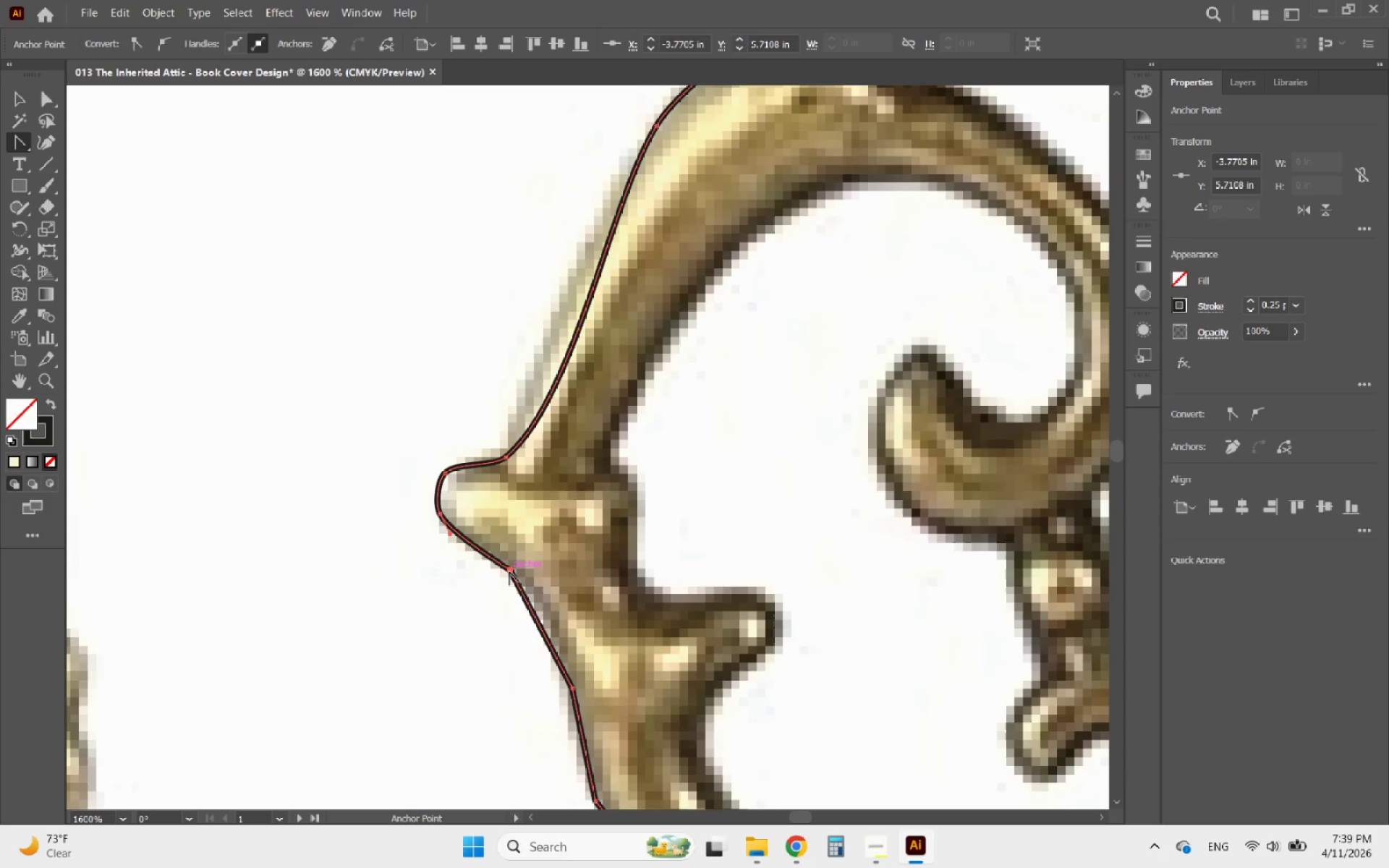 
scroll: coordinate [536, 534], scroll_direction: down, amount: 7.0
 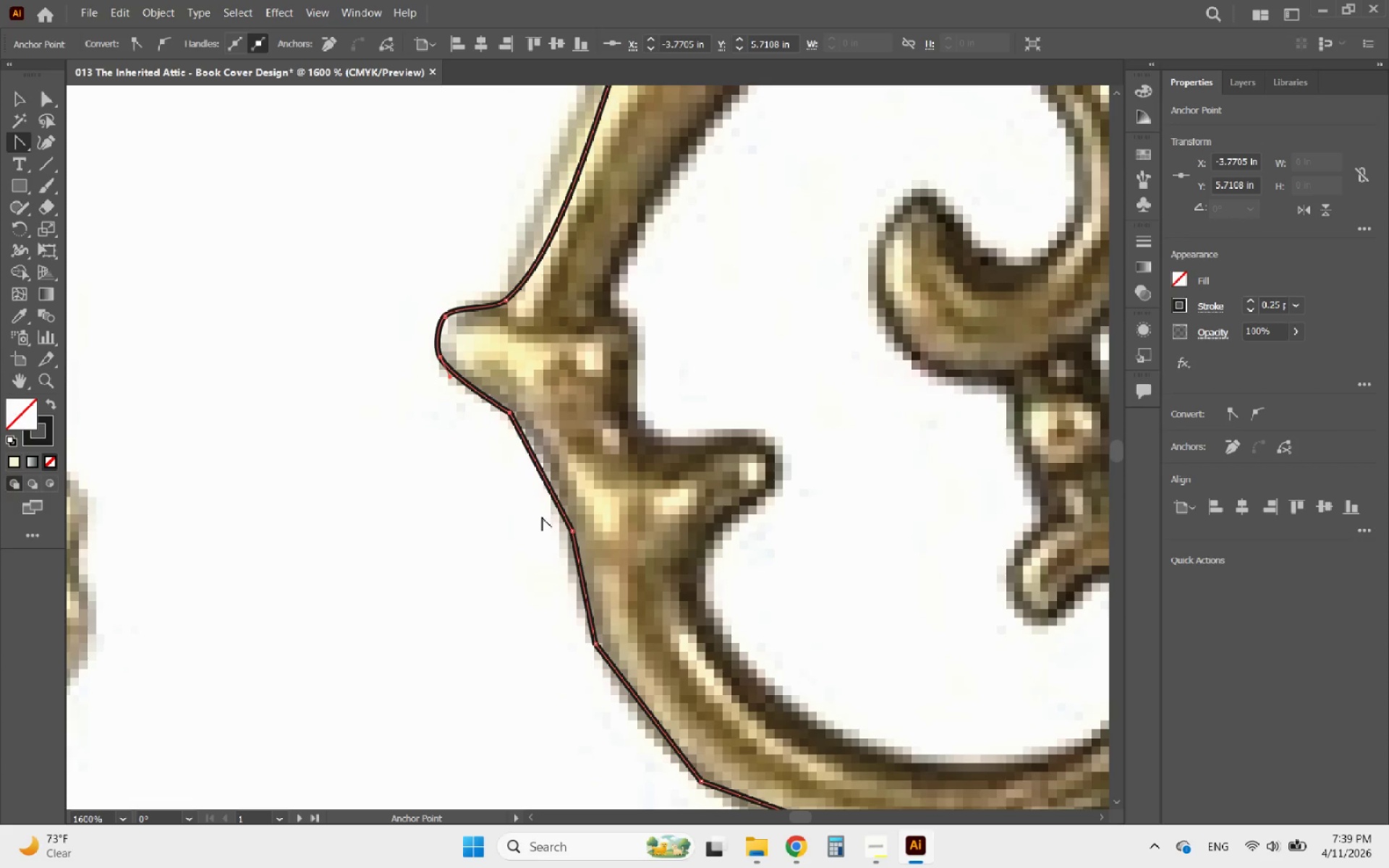 
hold_key(key=ShiftLeft, duration=5.81)
left_click([573, 530])
 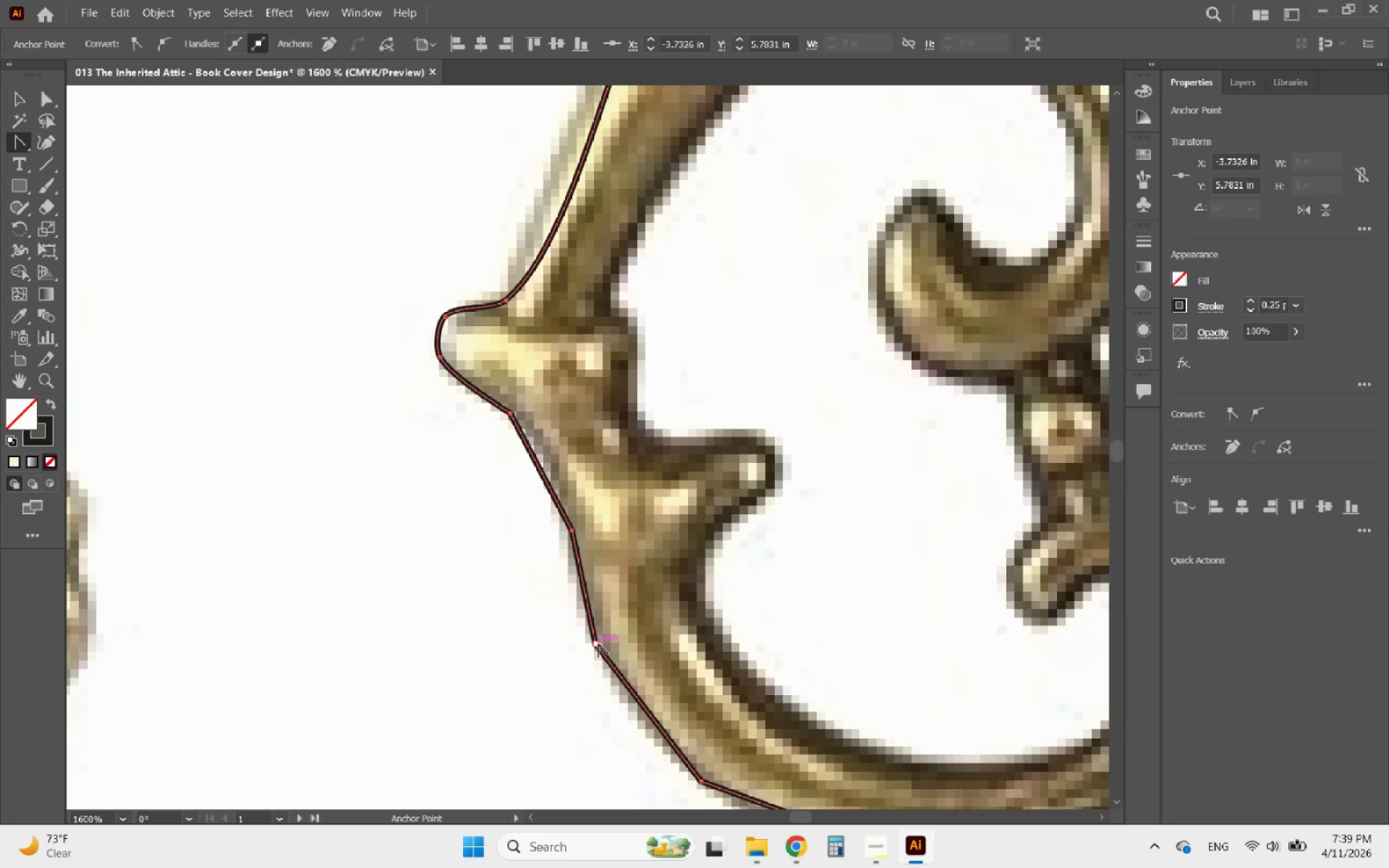 
left_click([598, 644])
 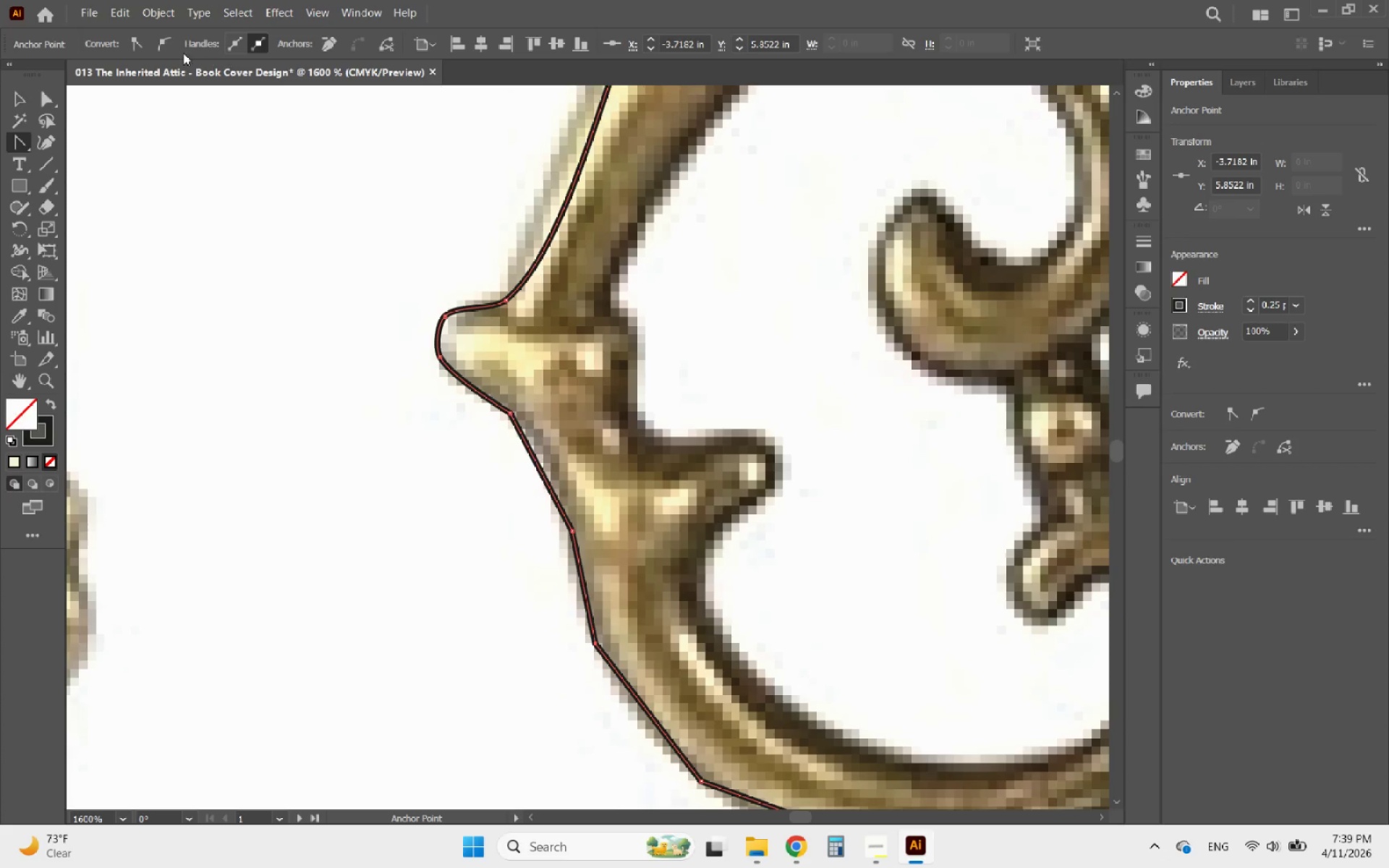 
left_click([165, 46])
 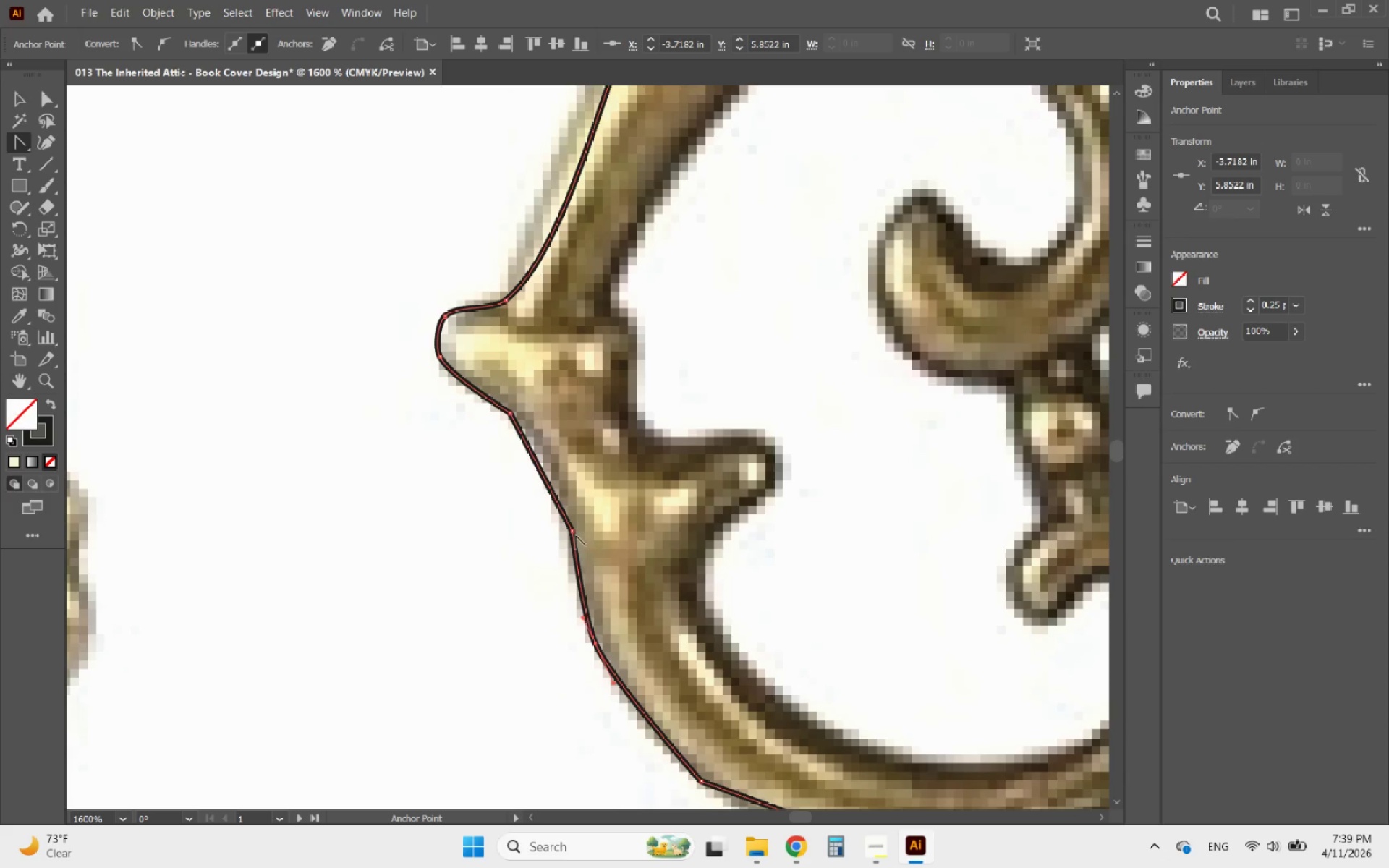 
left_click([574, 532])
 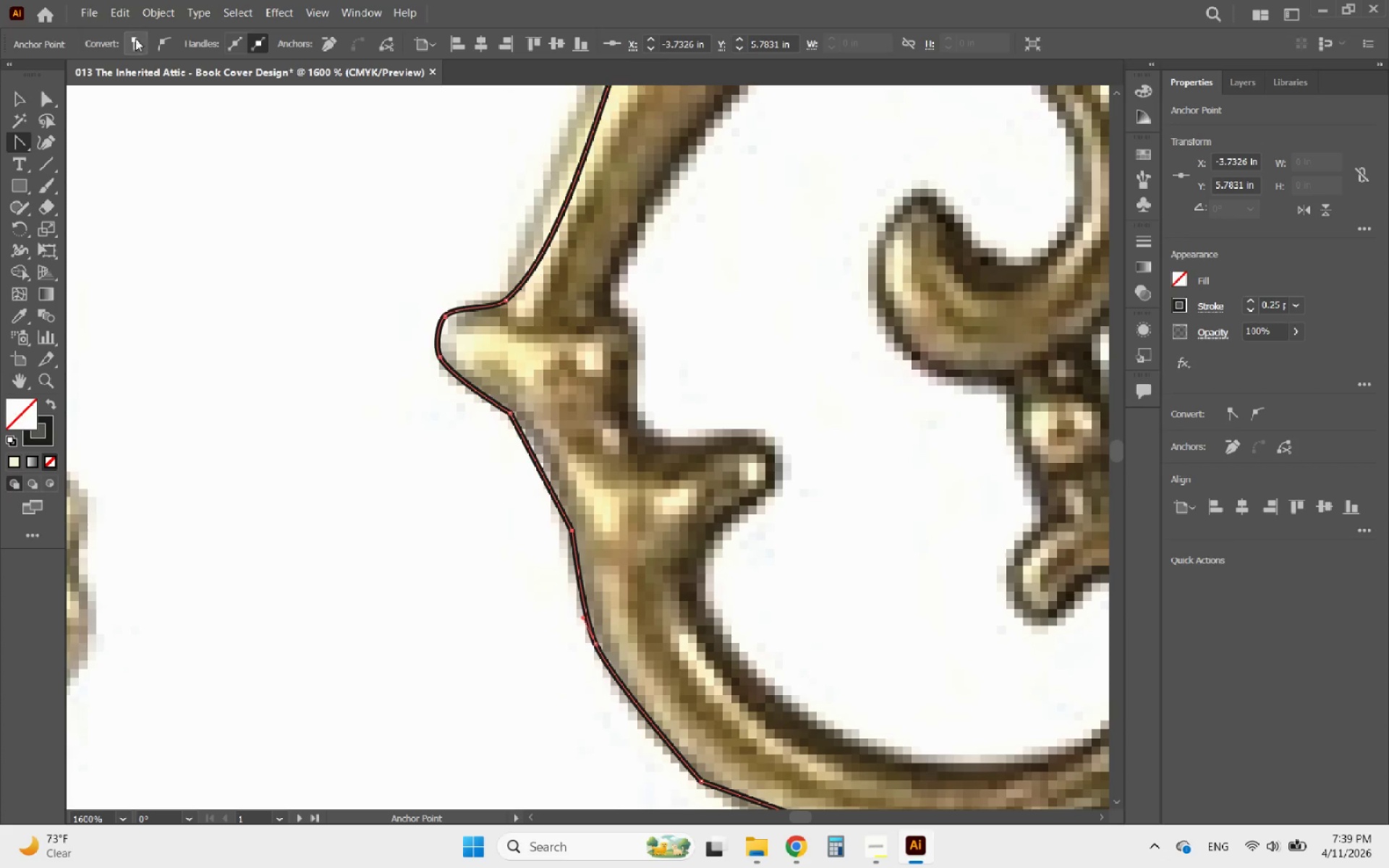 
left_click([165, 37])
 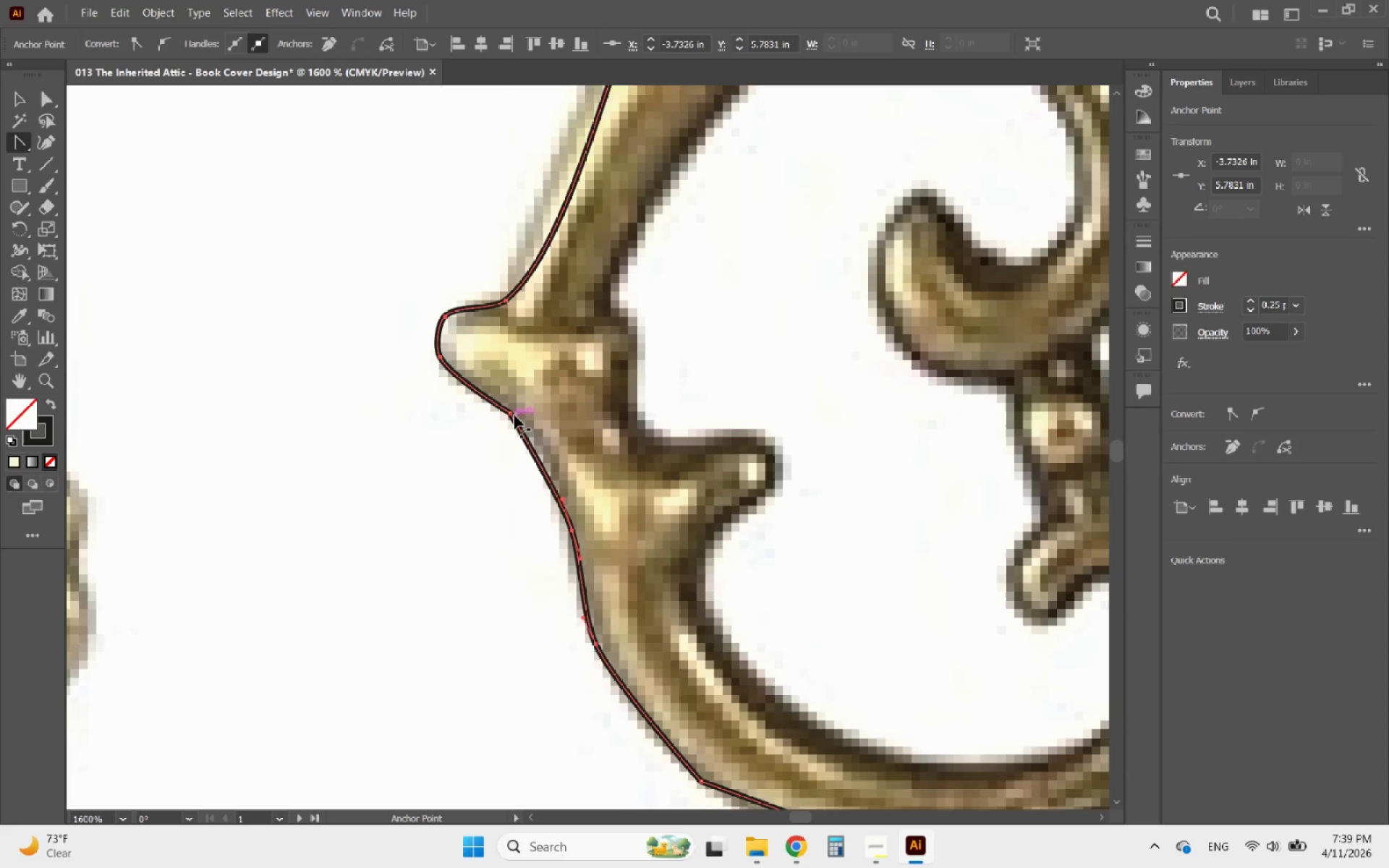 
left_click([511, 415])
 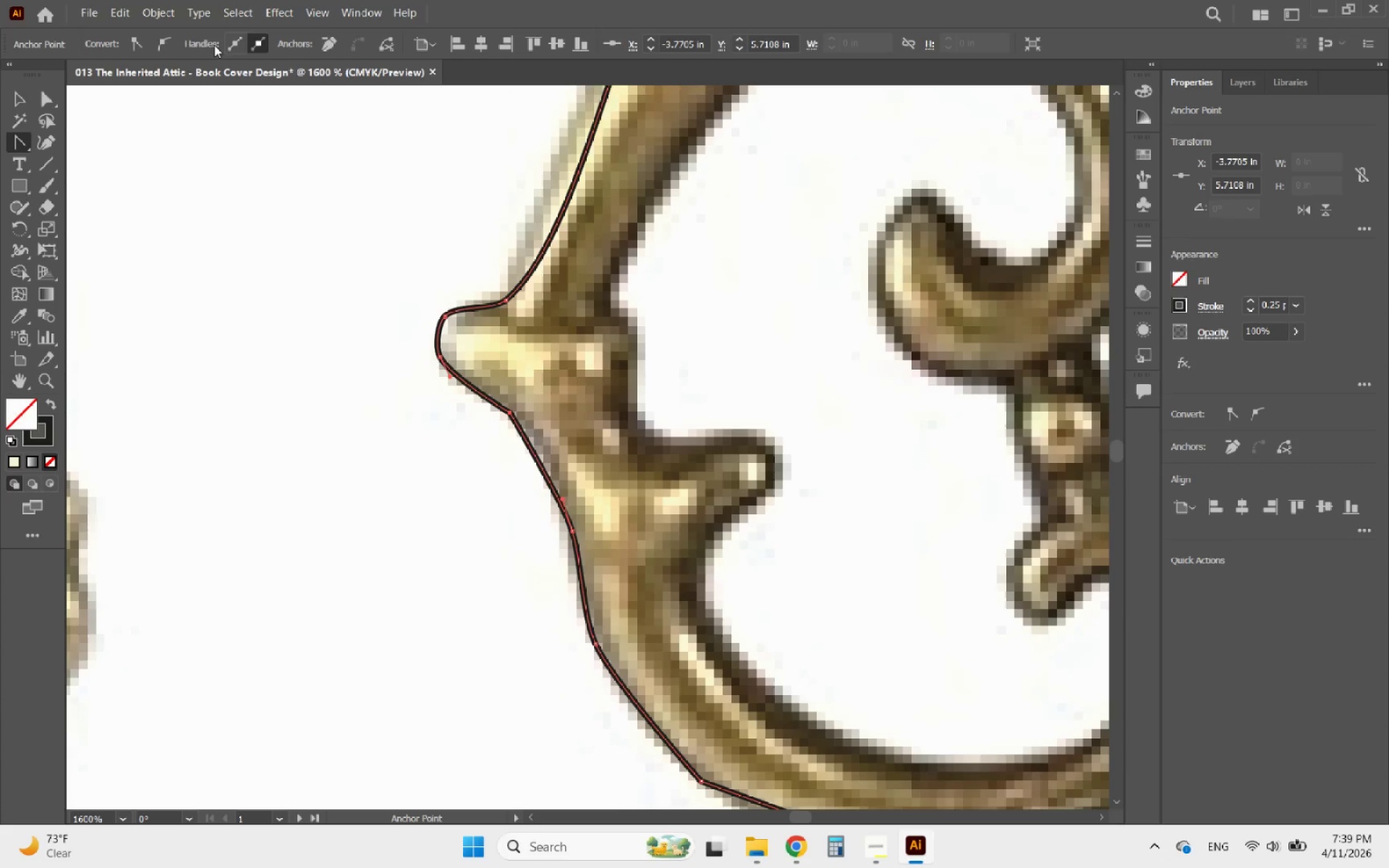 
left_click([165, 41])
 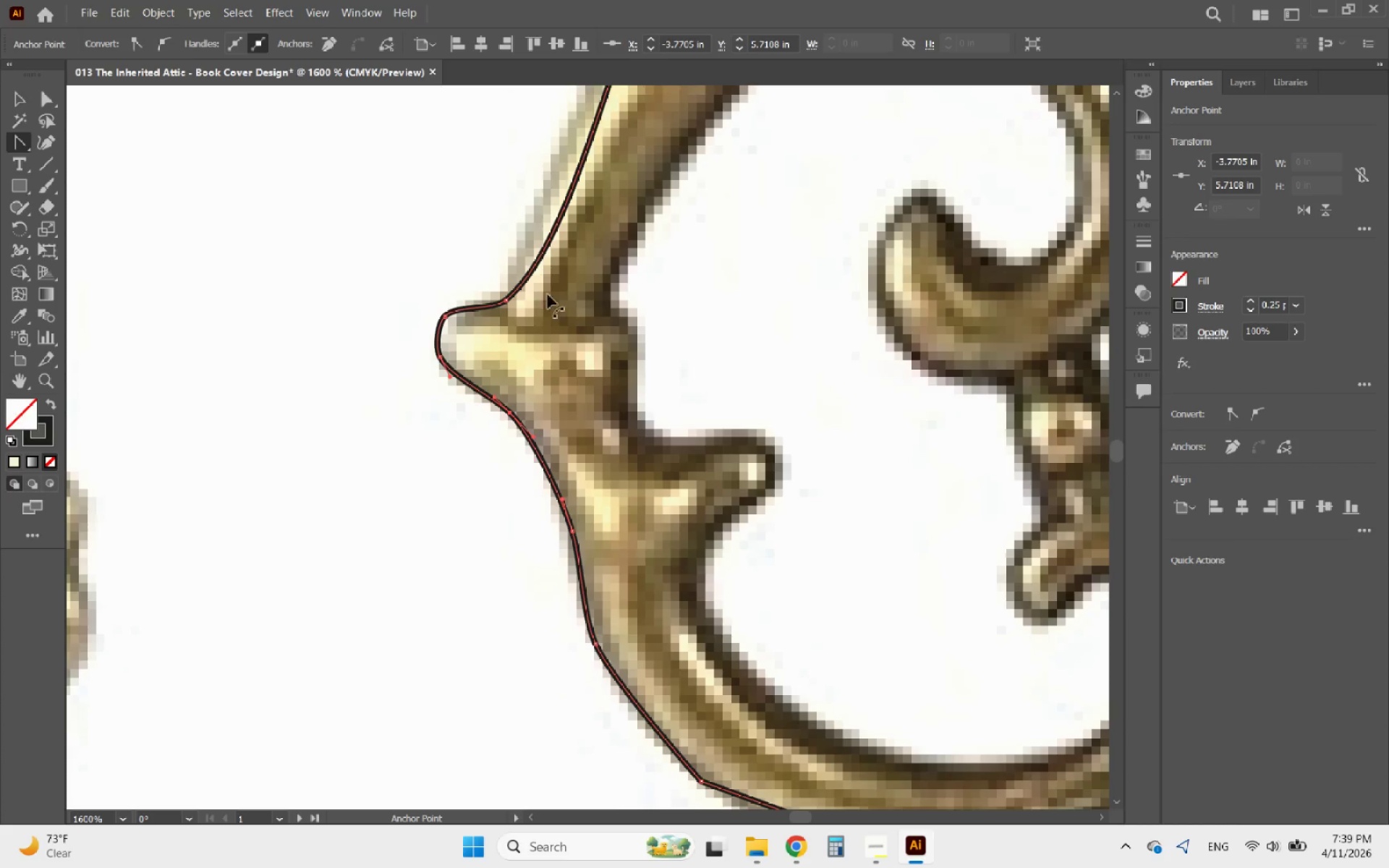 
scroll: coordinate [577, 375], scroll_direction: down, amount: 7.0
 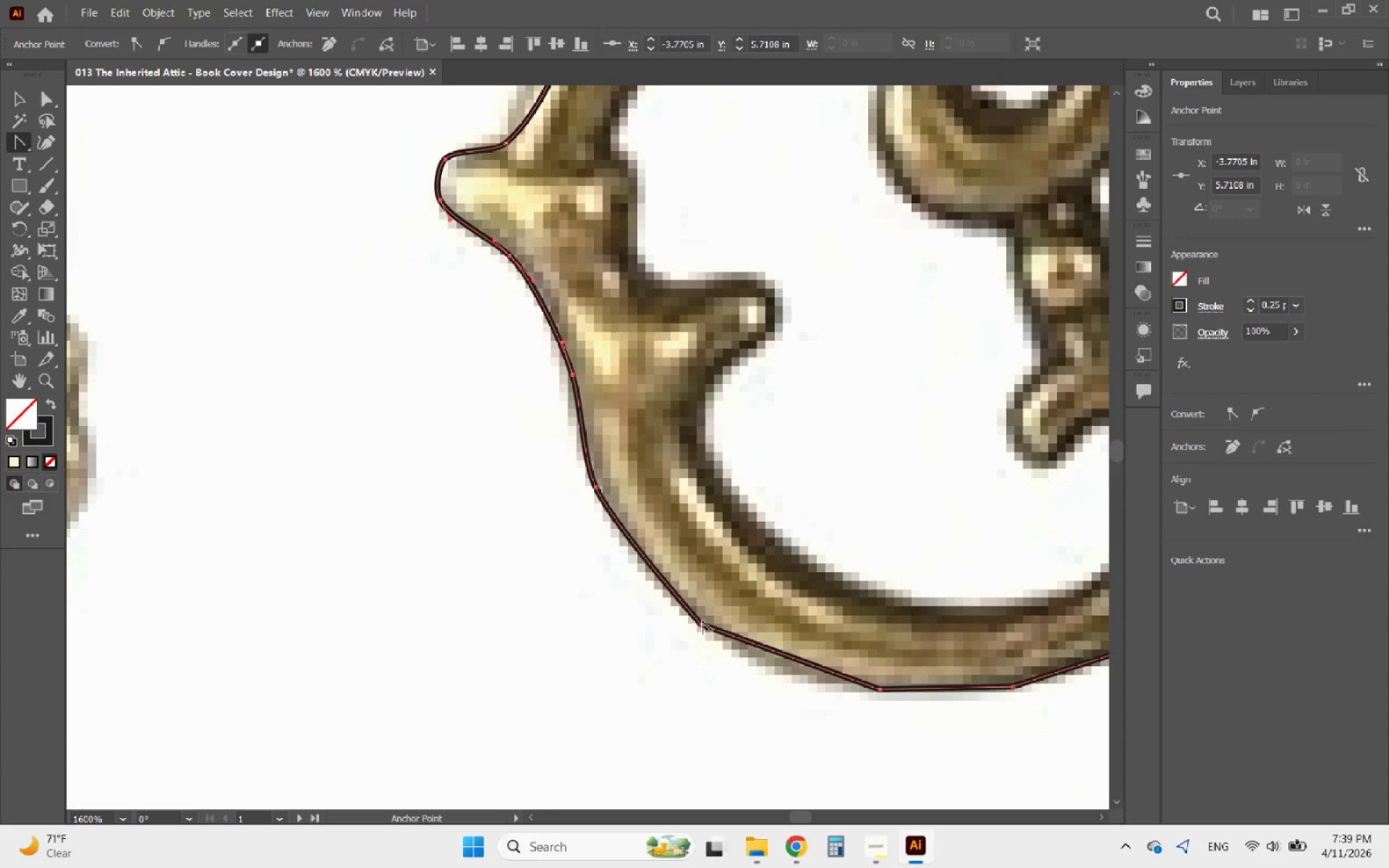 
left_click([702, 626])
 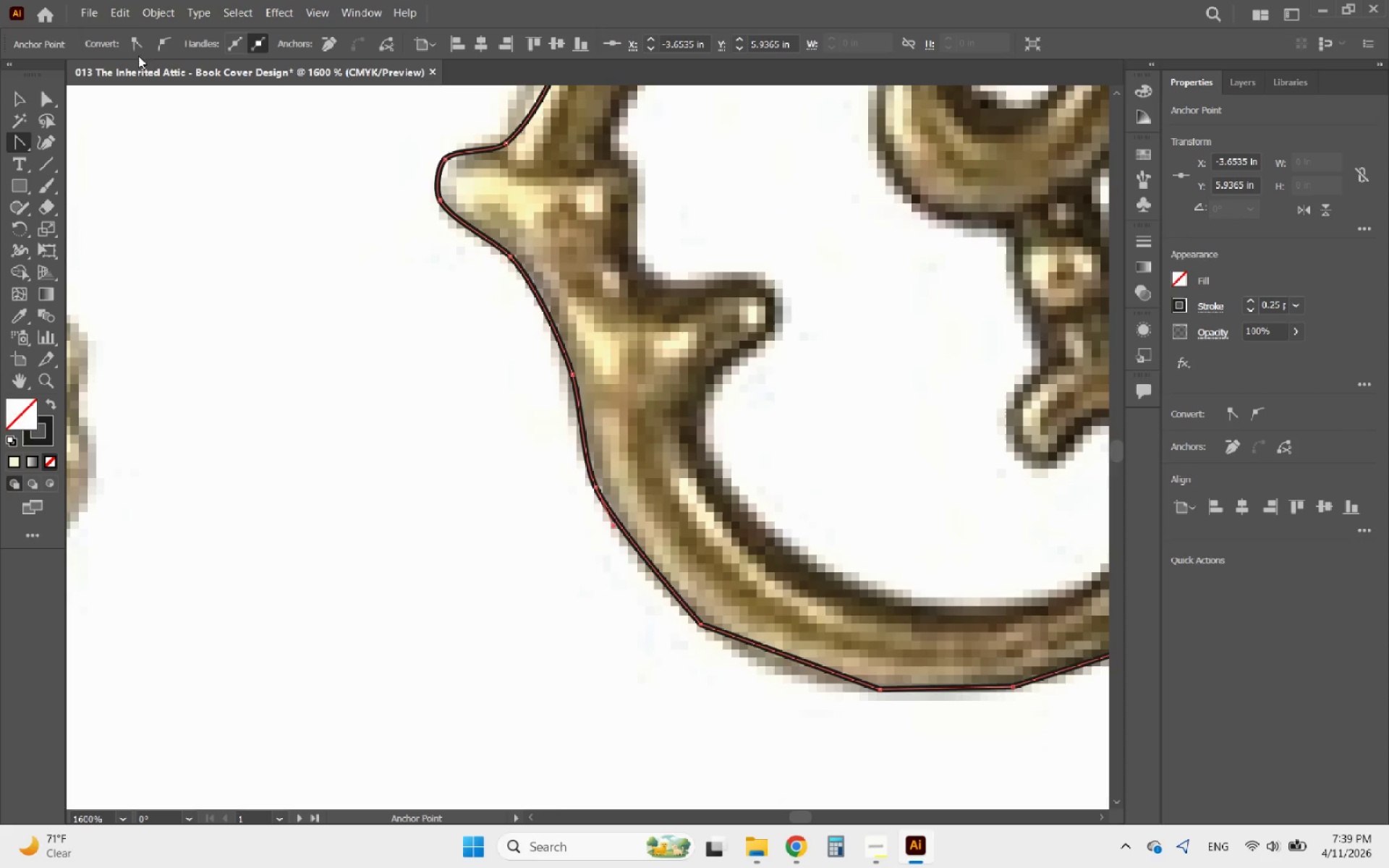 
left_click([156, 45])
 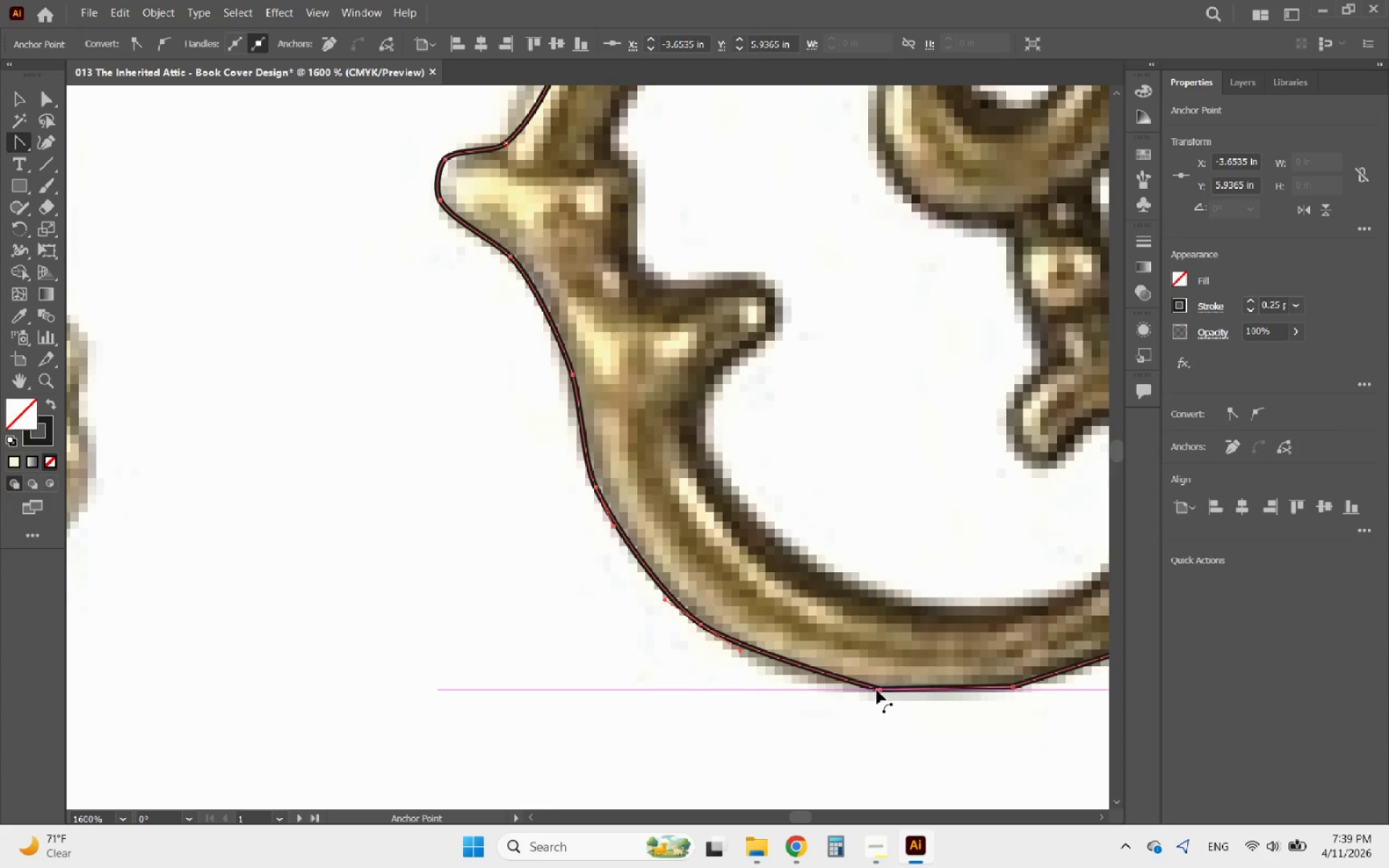 
left_click([882, 688])
 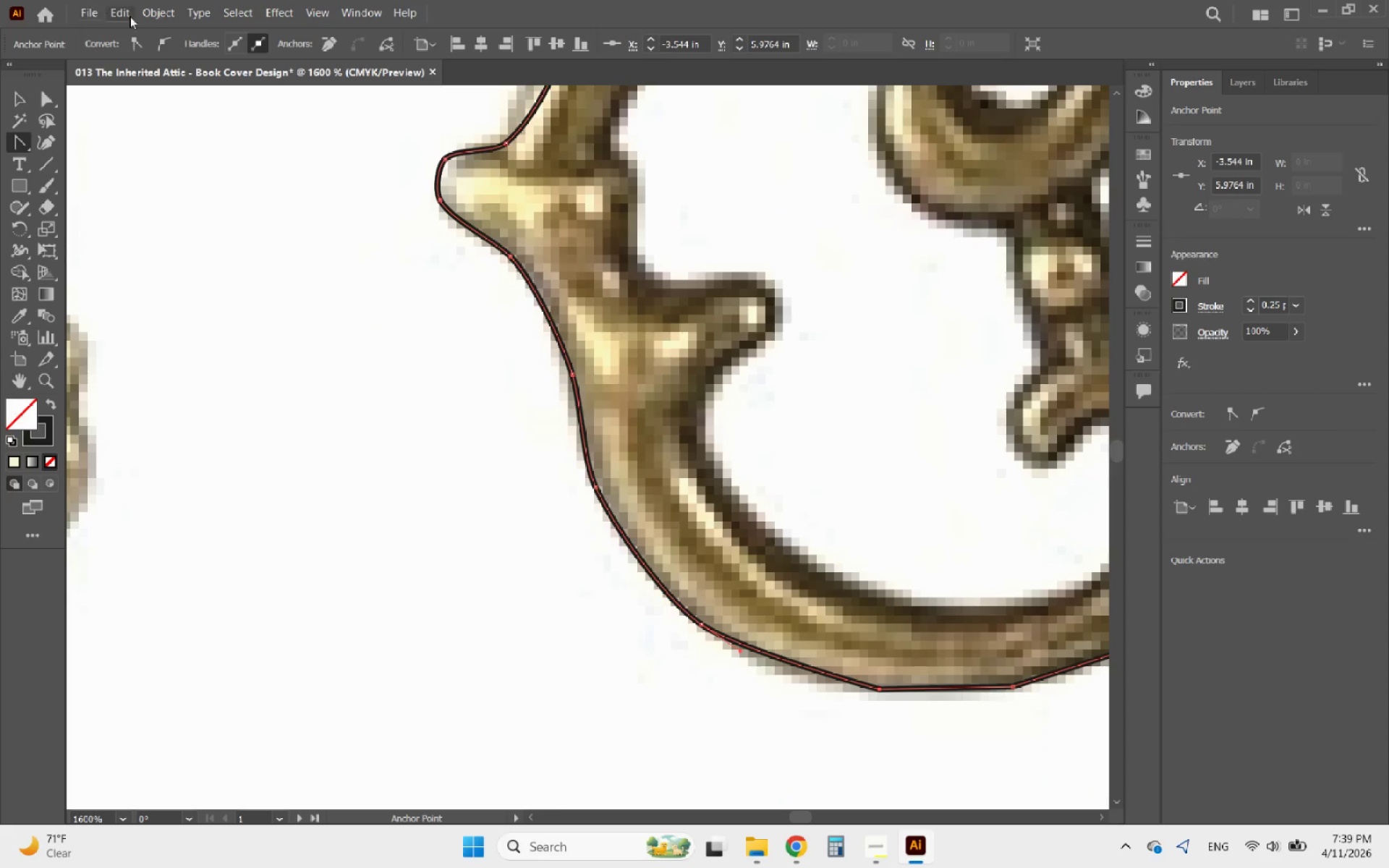 
left_click([163, 43])
 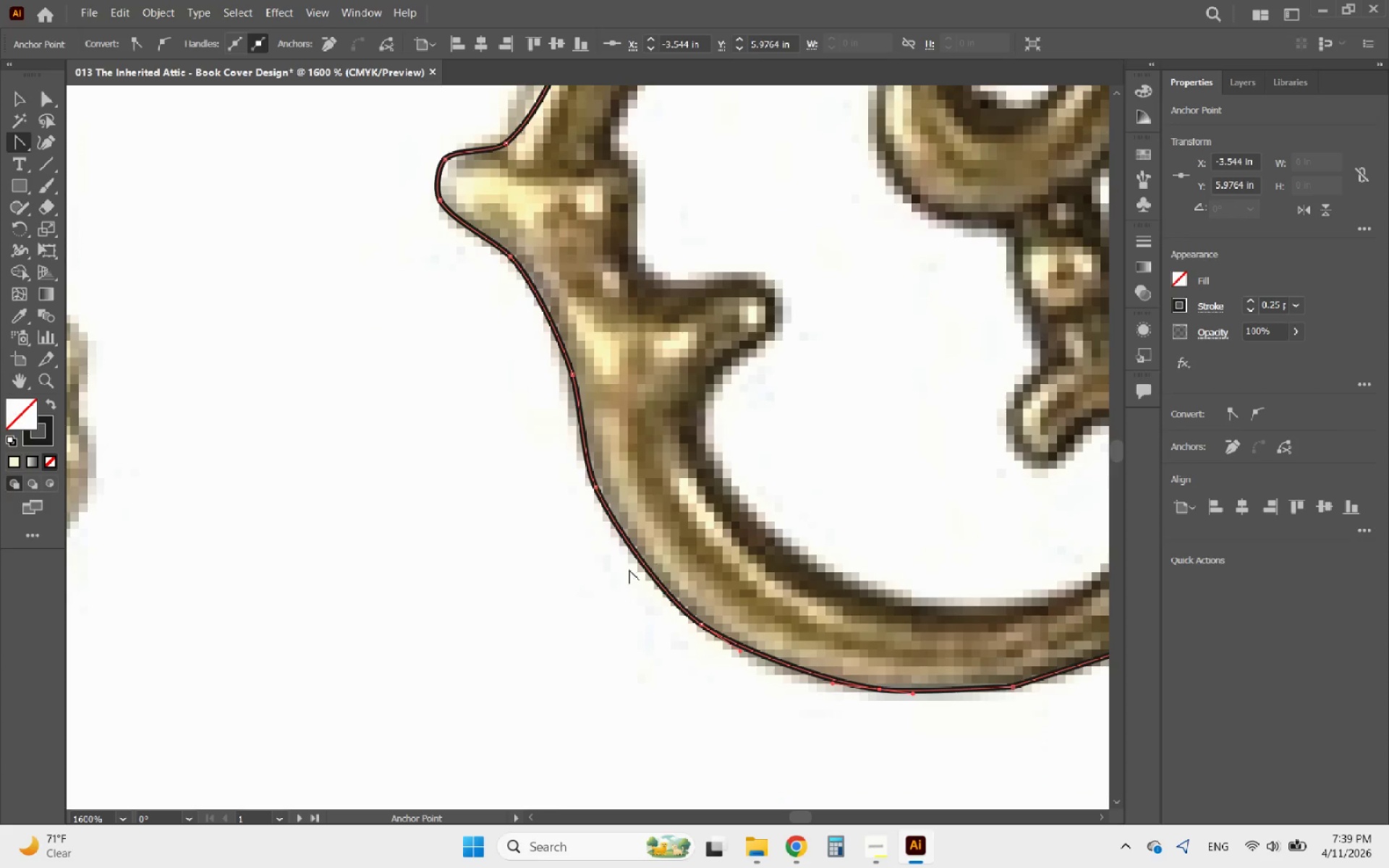 
hold_key(key=AltLeft, duration=1.12)
scroll: coordinate [542, 524], scroll_direction: up, amount: 1.0
 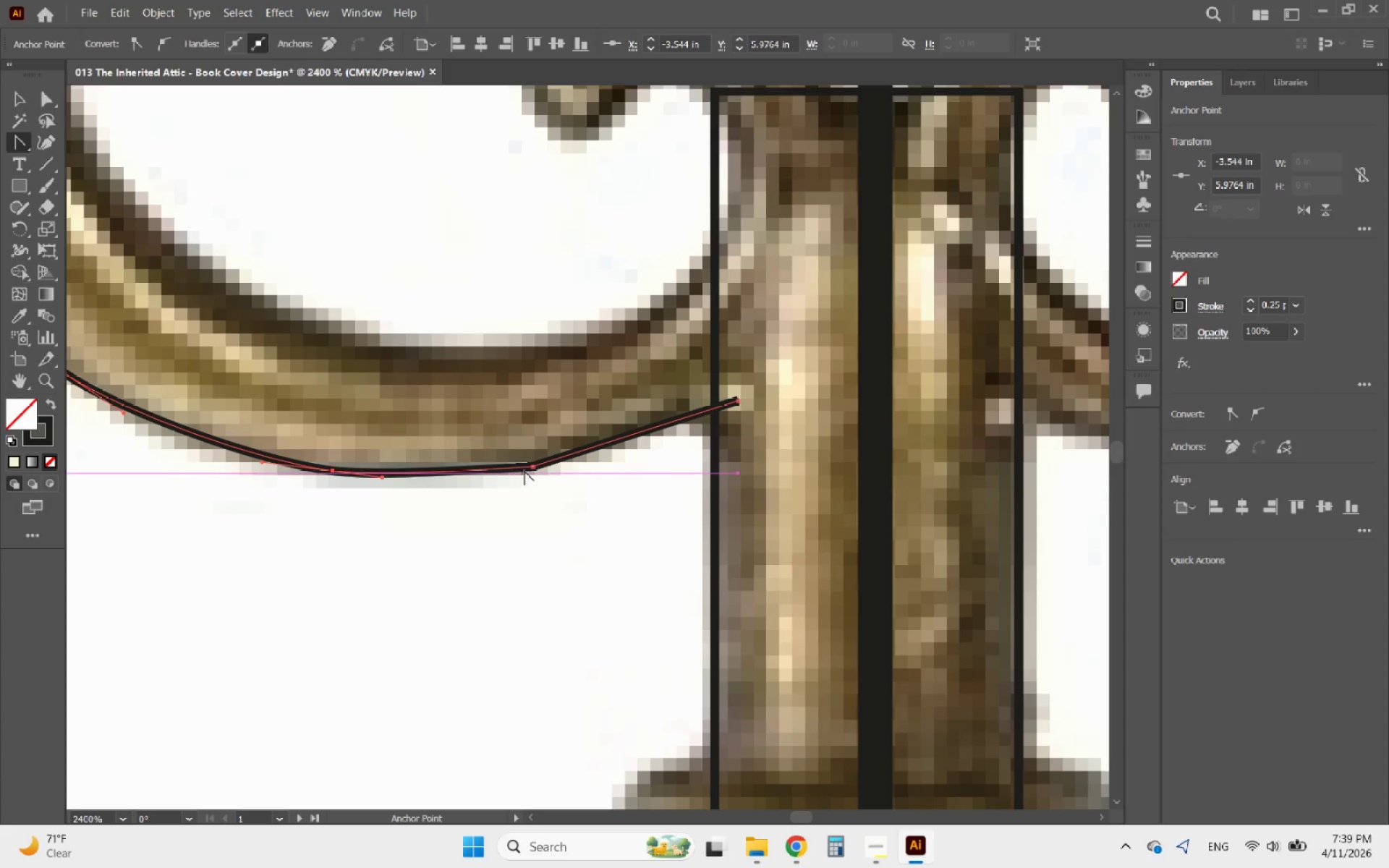 
left_click([533, 469])
 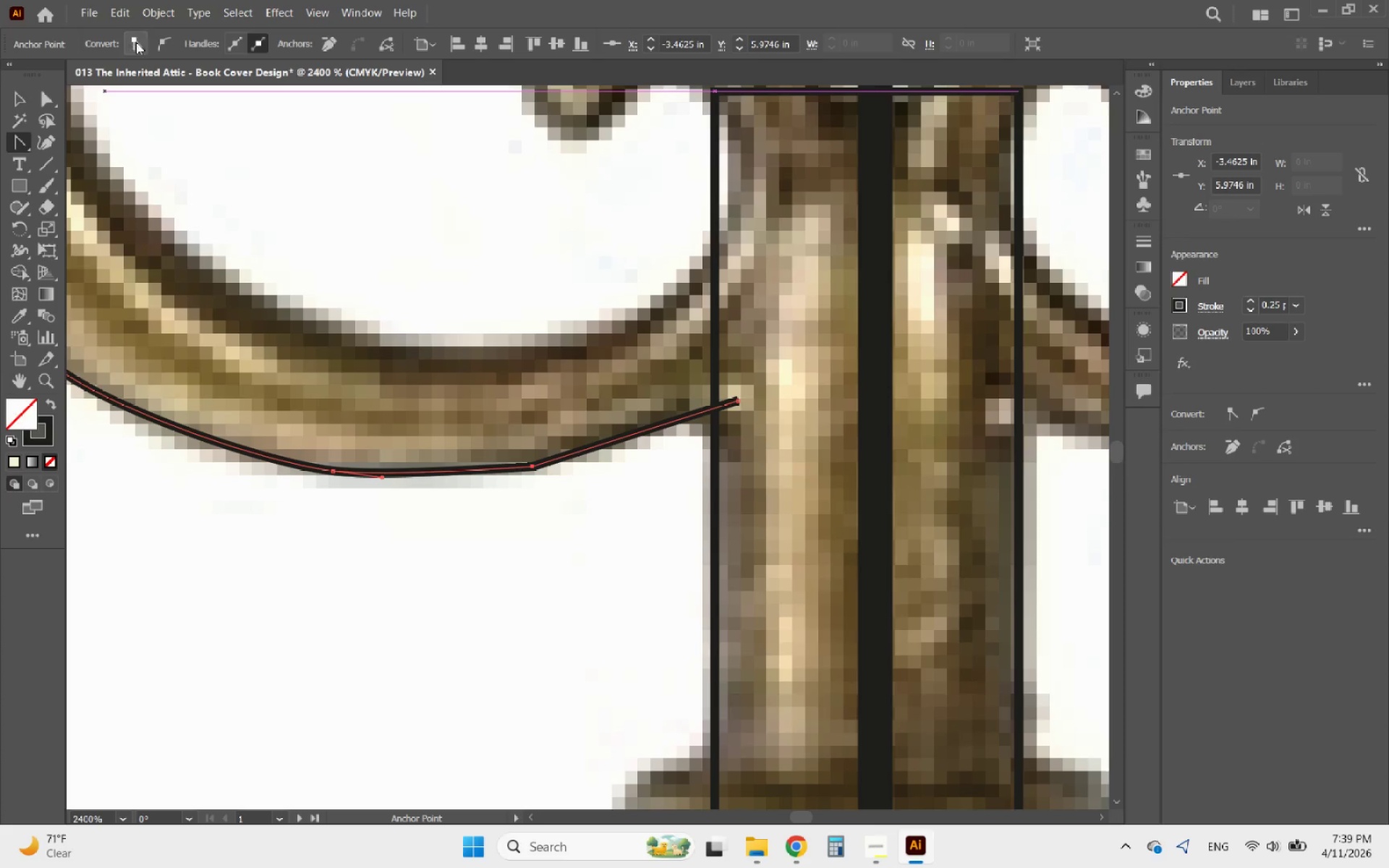 
left_click([160, 40])
 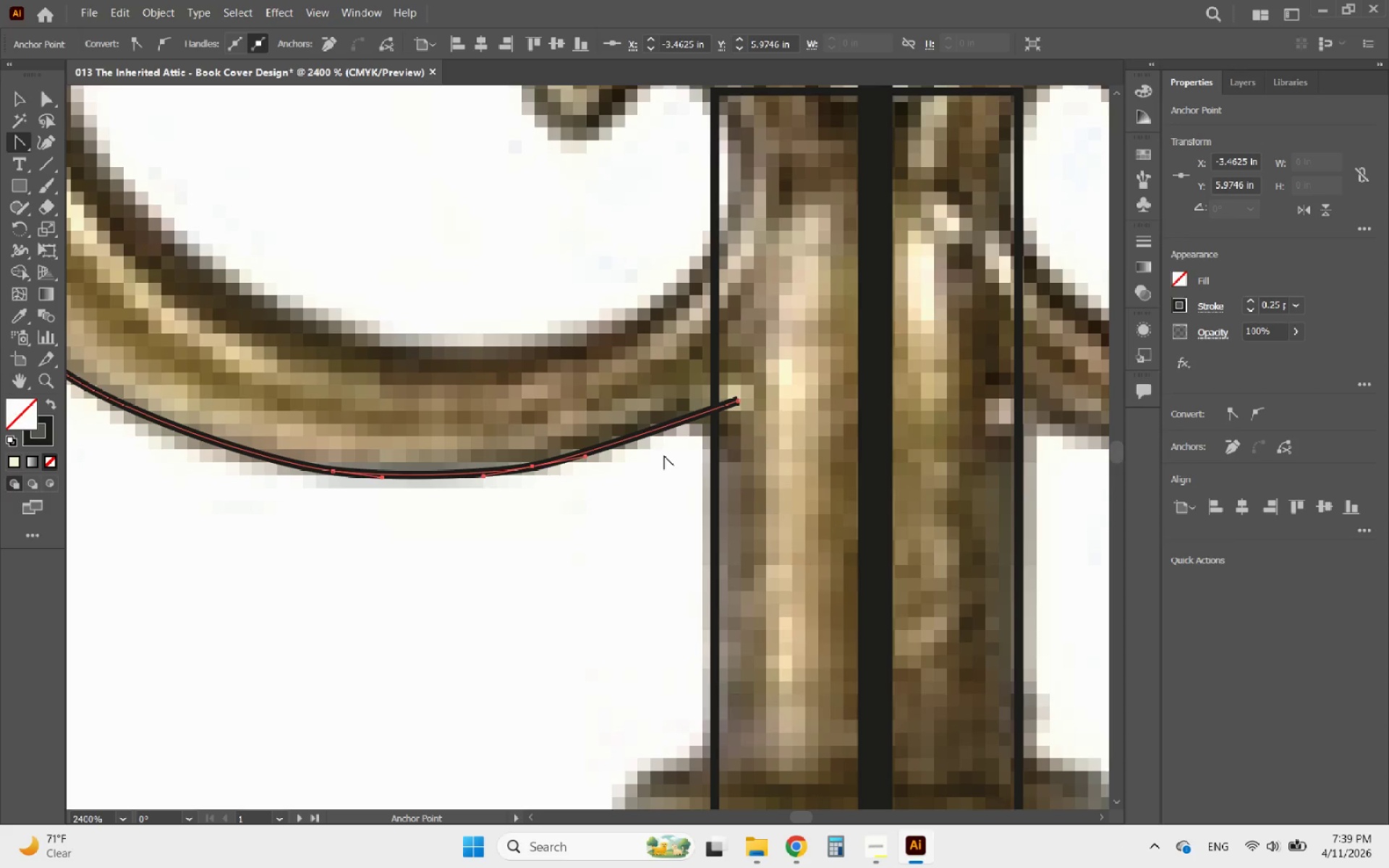 
hold_key(key=AltLeft, duration=2.95)
scroll: coordinate [613, 545], scroll_direction: down, amount: 4.0
 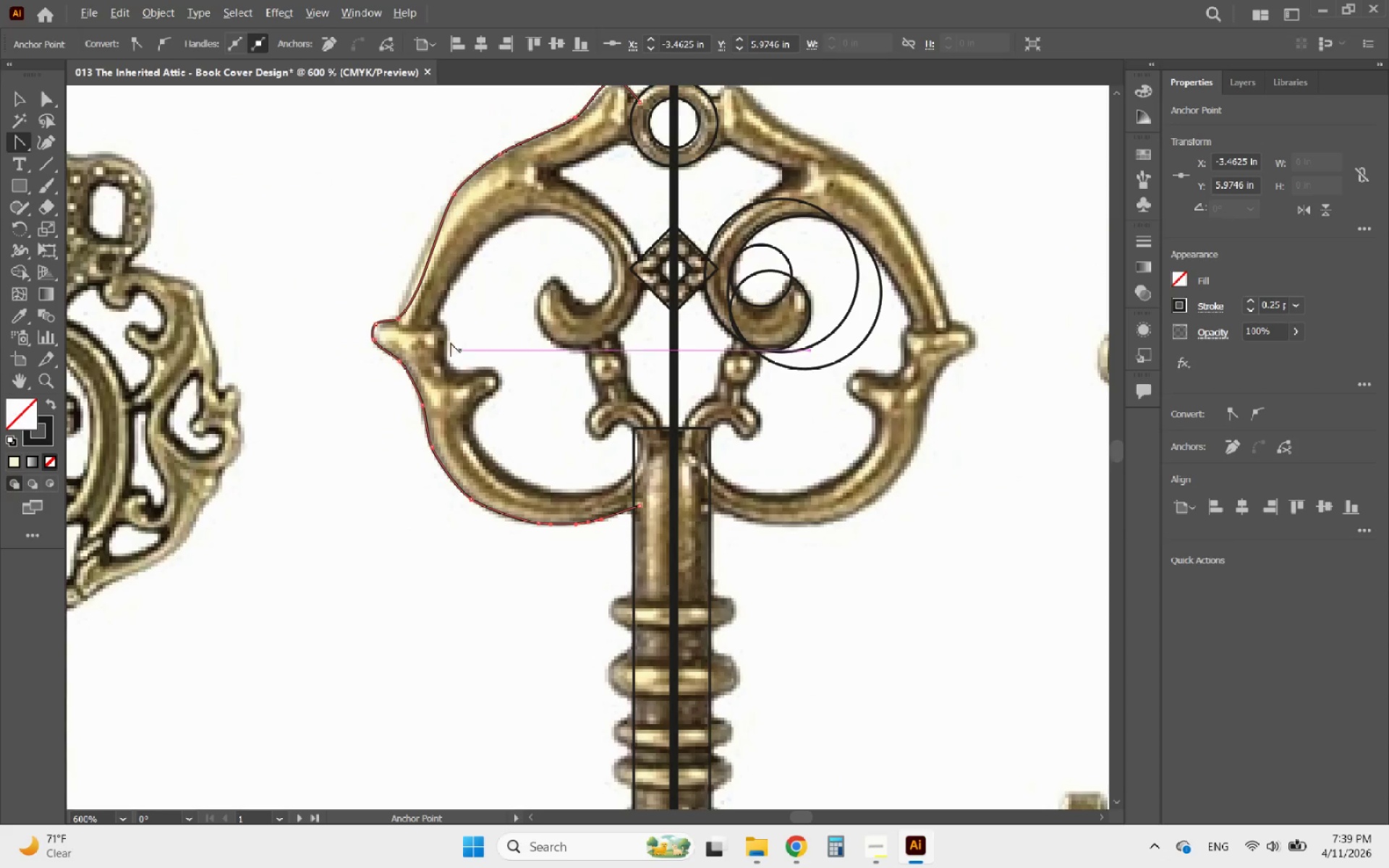 
scroll: coordinate [360, 312], scroll_direction: up, amount: 5.0
 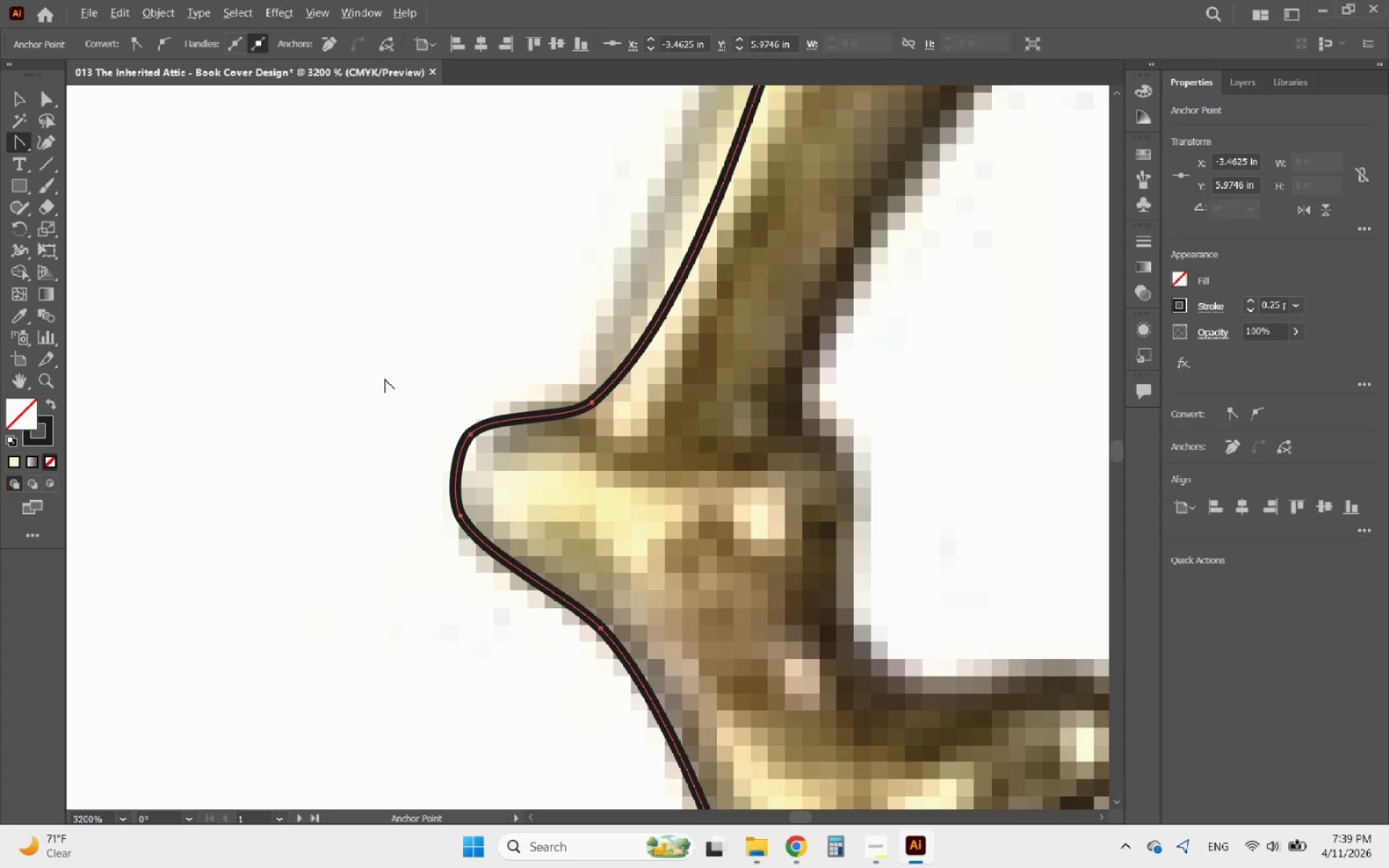 
scroll: coordinate [401, 470], scroll_direction: down, amount: 4.0
 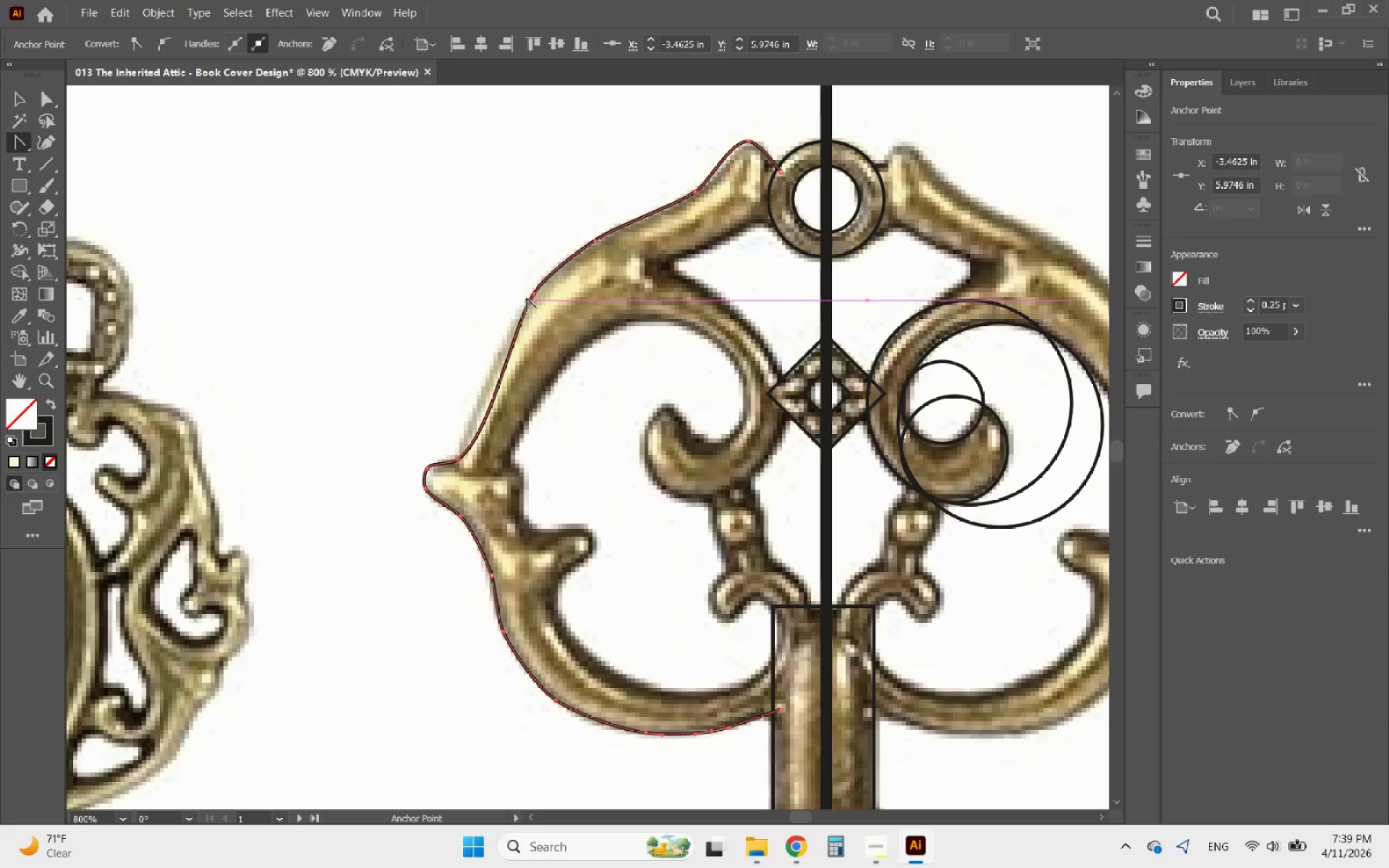 
hold_key(key=AltLeft, duration=0.56)
 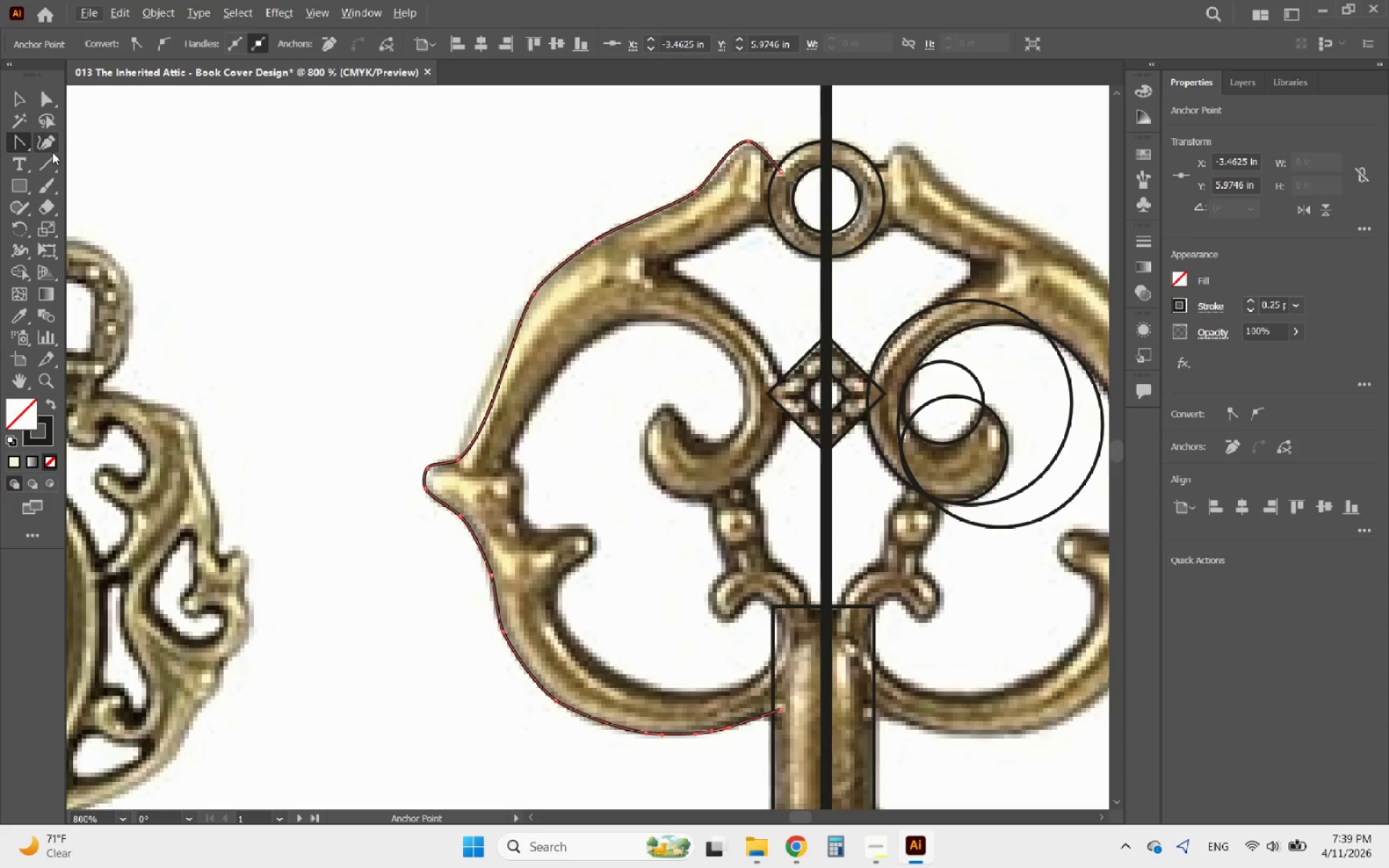 
left_click([49, 146])
 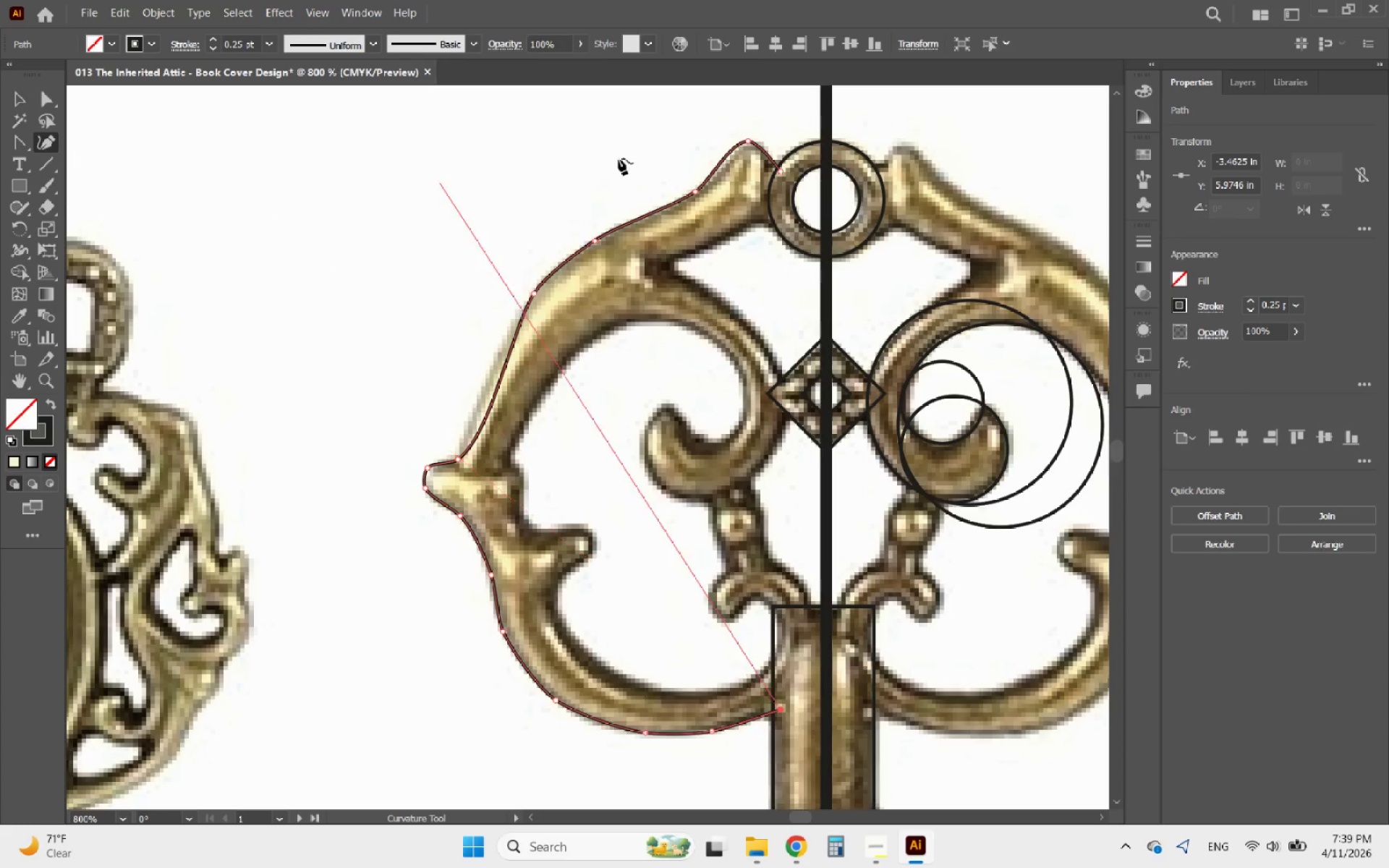 
hold_key(key=AltLeft, duration=0.52)
scroll: coordinate [757, 137], scroll_direction: up, amount: 4.0
 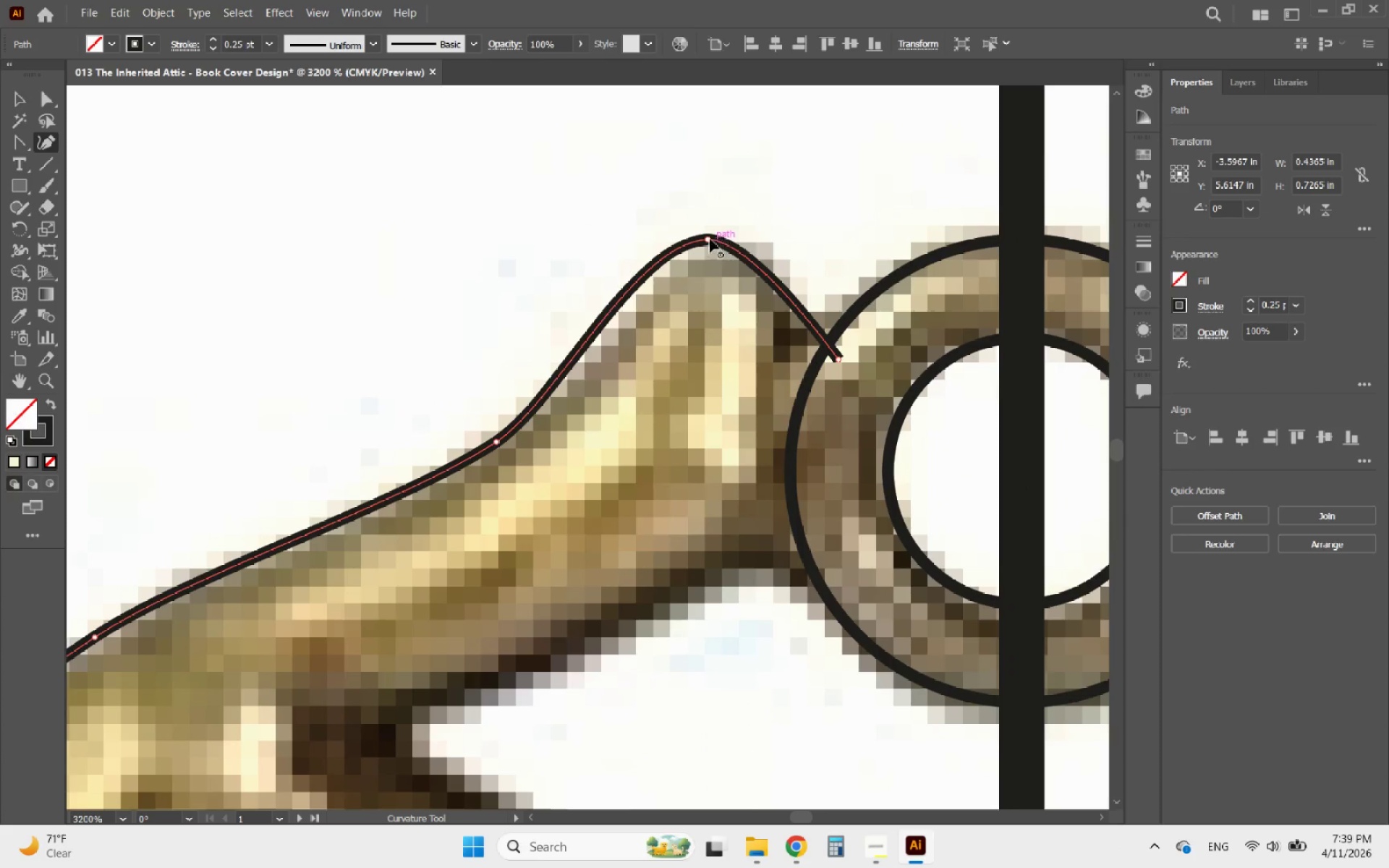 
left_click_drag(start_coordinate=[710, 239], to_coordinate=[726, 252])
 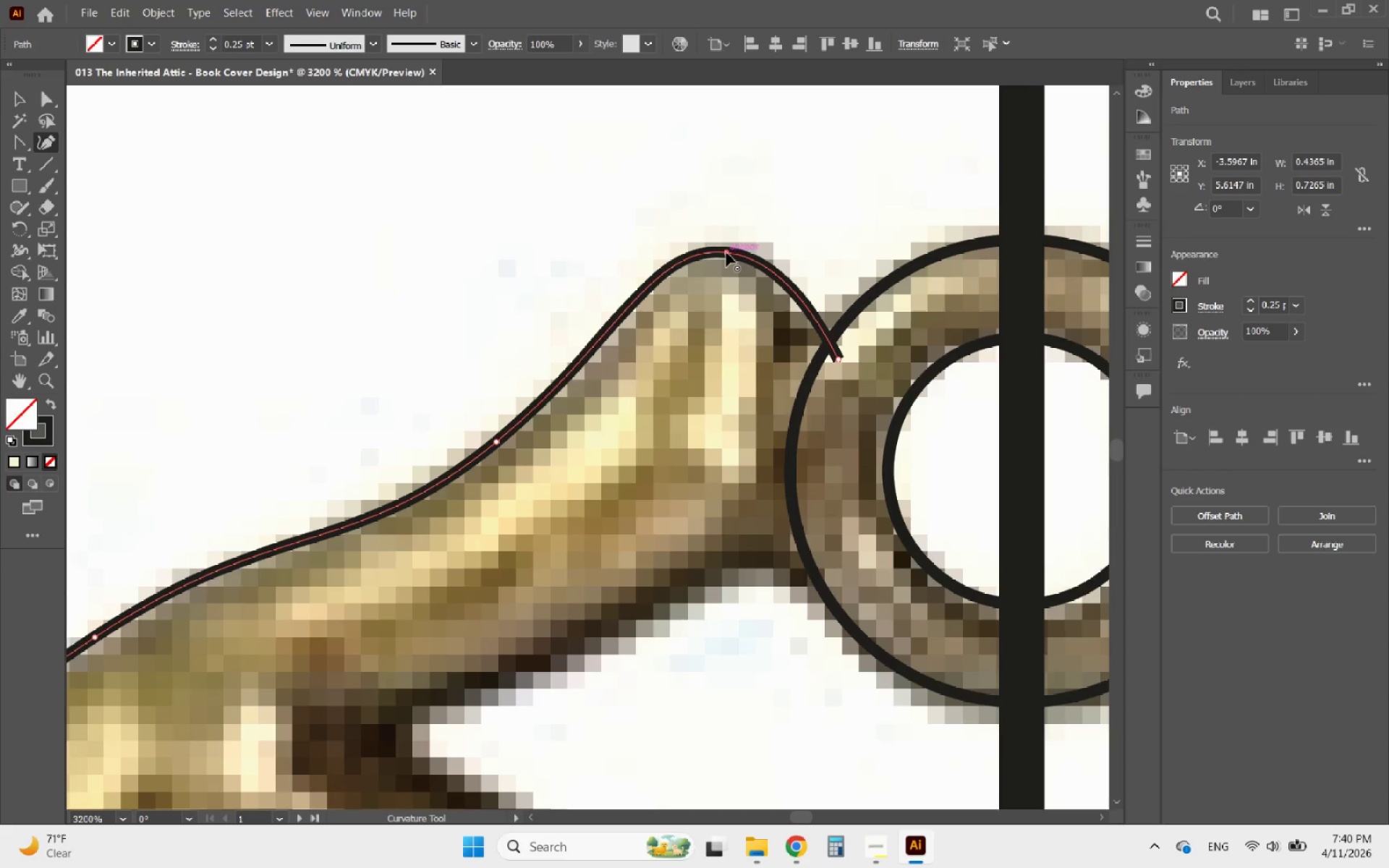 
hold_key(key=AltLeft, duration=1.19)
scroll: coordinate [734, 206], scroll_direction: down, amount: 5.0
 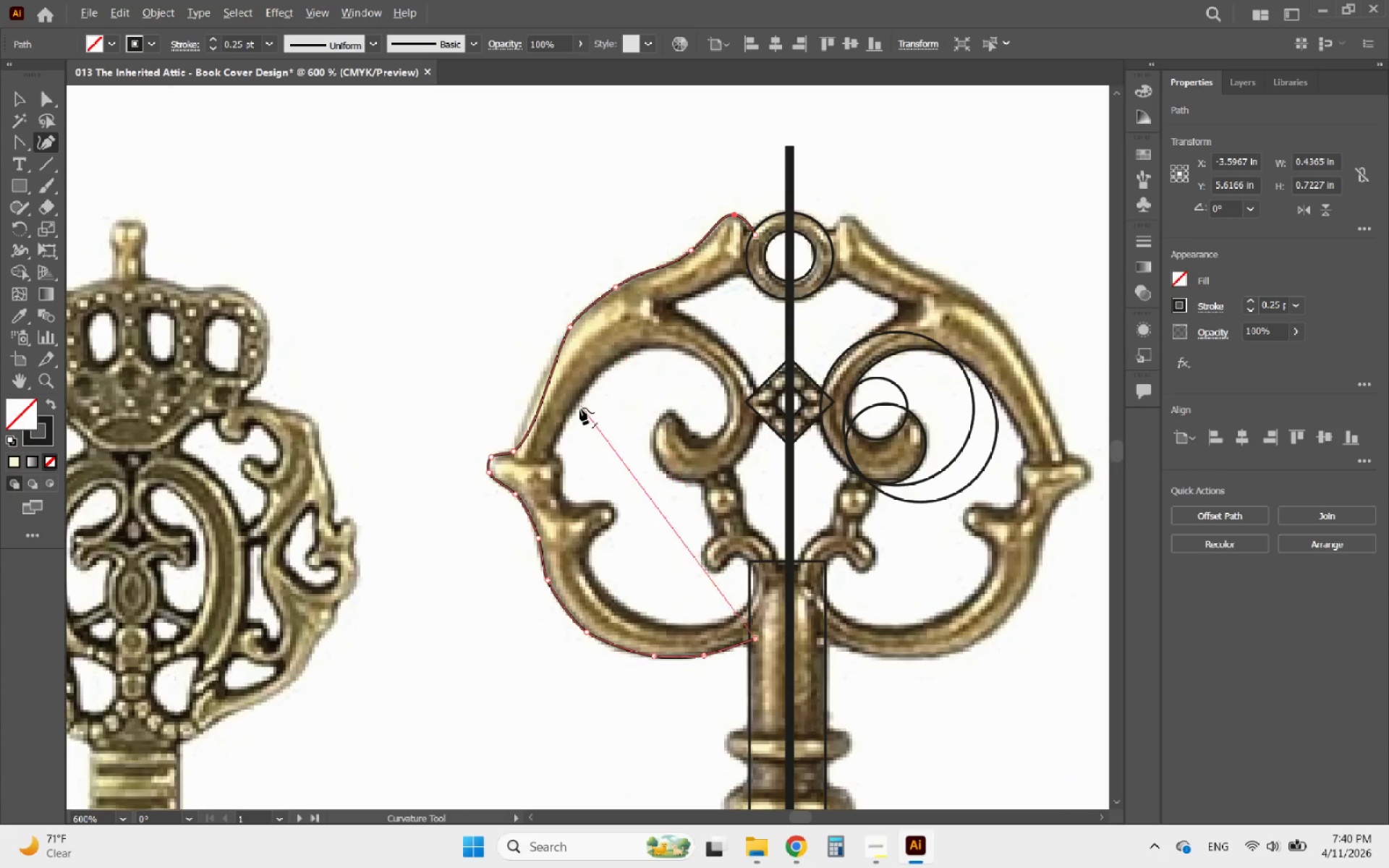 
scroll: coordinate [523, 436], scroll_direction: up, amount: 3.0
 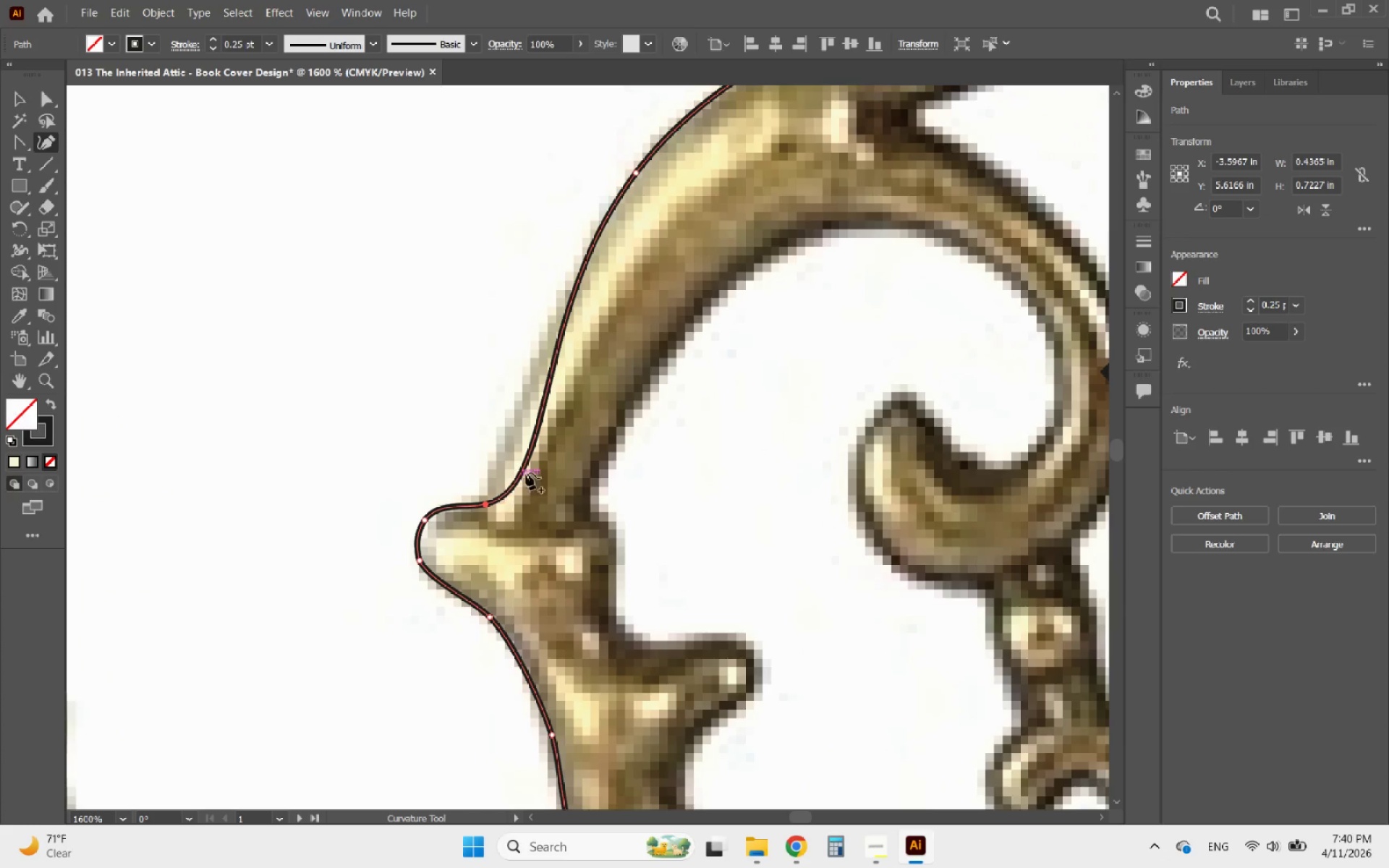 
left_click_drag(start_coordinate=[533, 433], to_coordinate=[523, 423])
 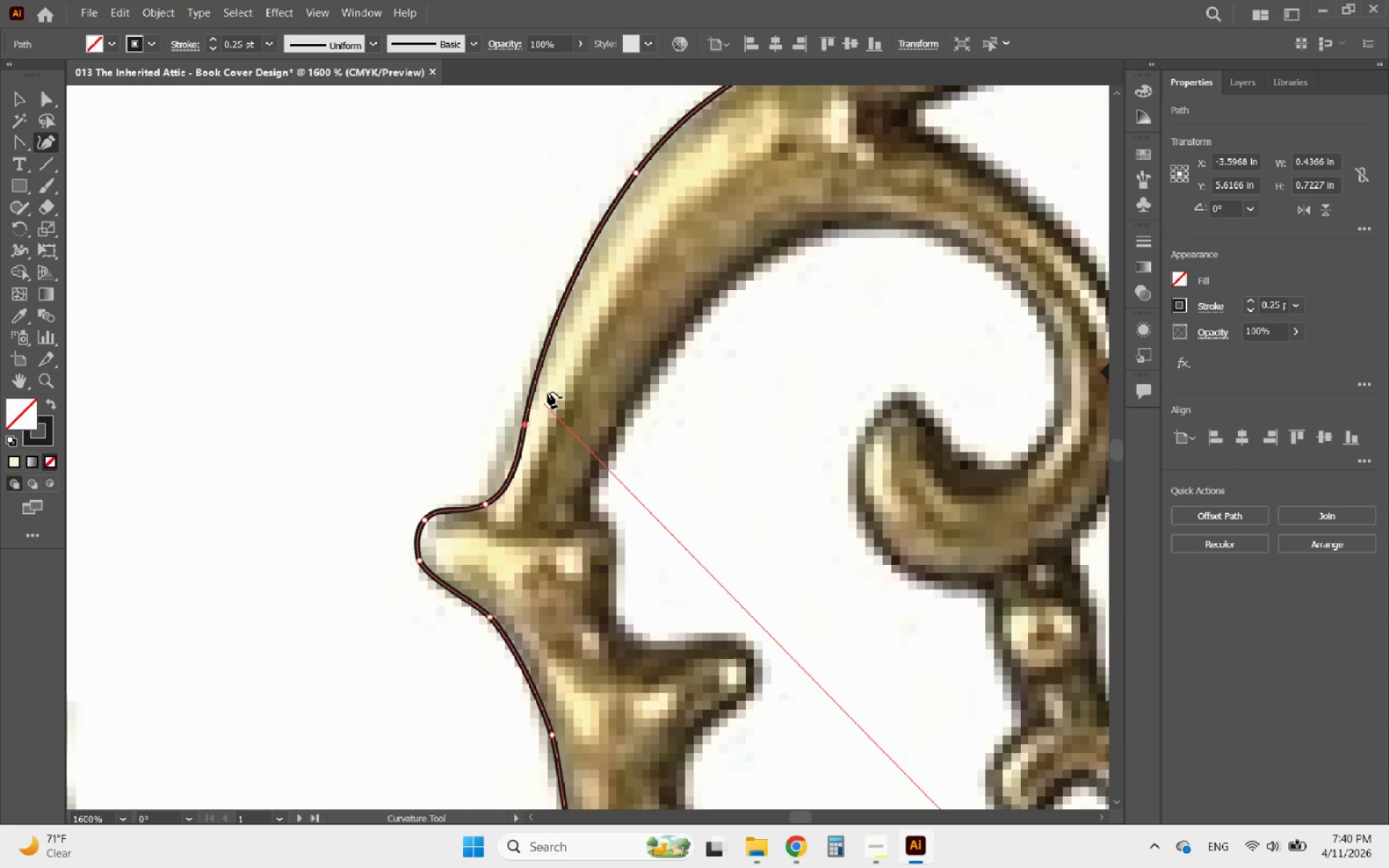 
hold_key(key=AltLeft, duration=0.39)
scroll: coordinate [548, 353], scroll_direction: down, amount: 3.0
 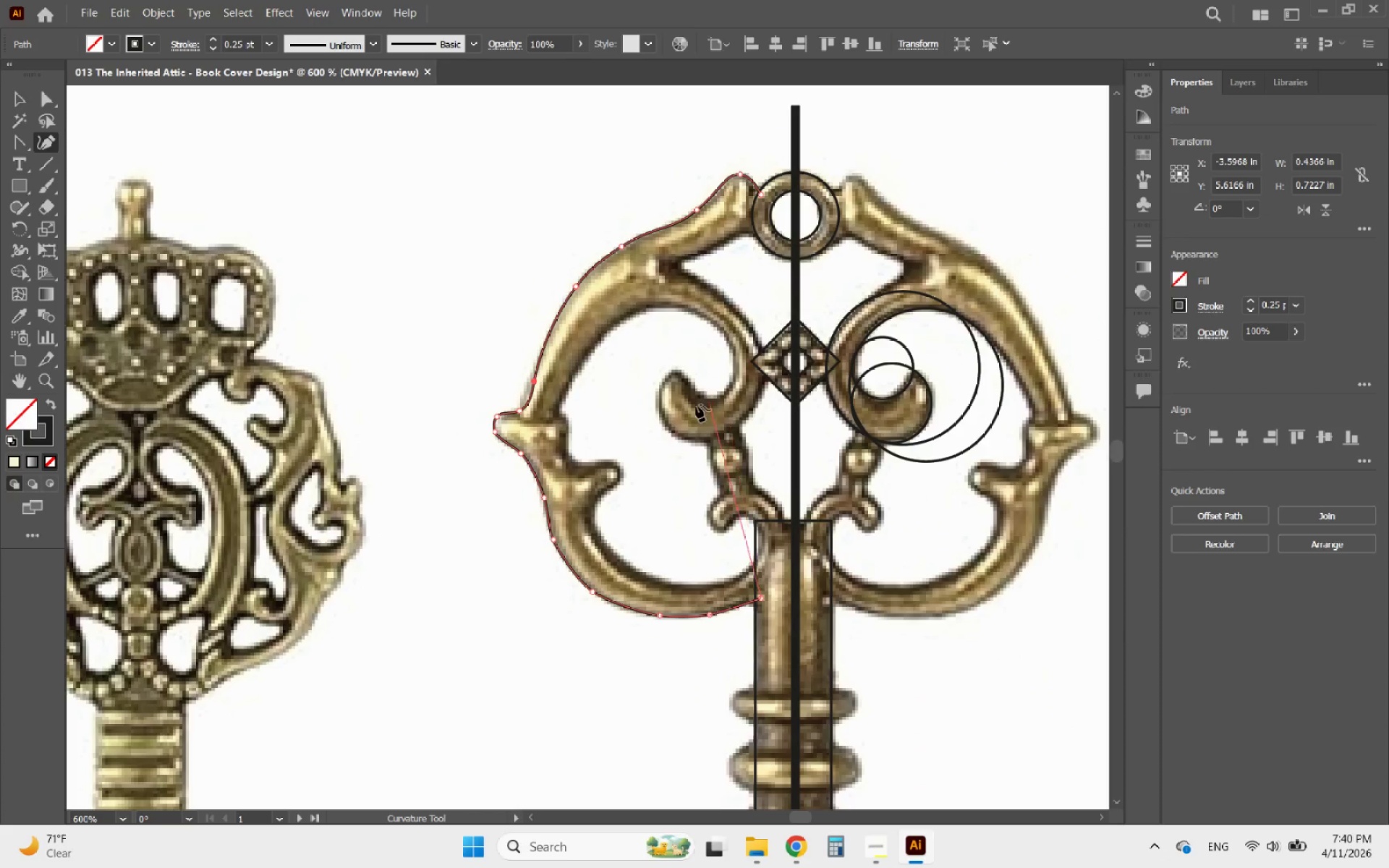 
hold_key(key=AltLeft, duration=1.11)
scroll: coordinate [556, 494], scroll_direction: up, amount: 4.0
 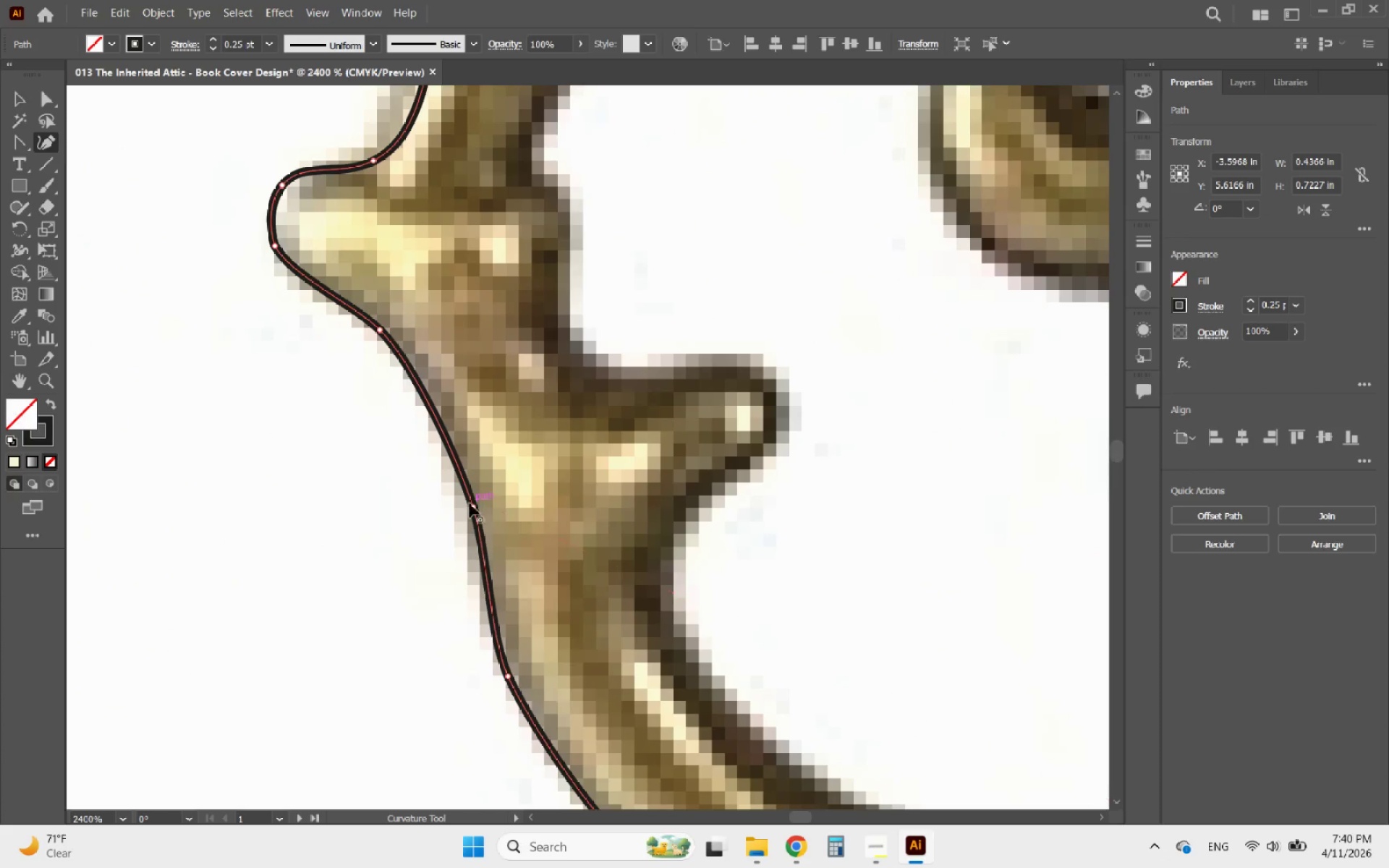 
left_click_drag(start_coordinate=[470, 505], to_coordinate=[464, 508])
 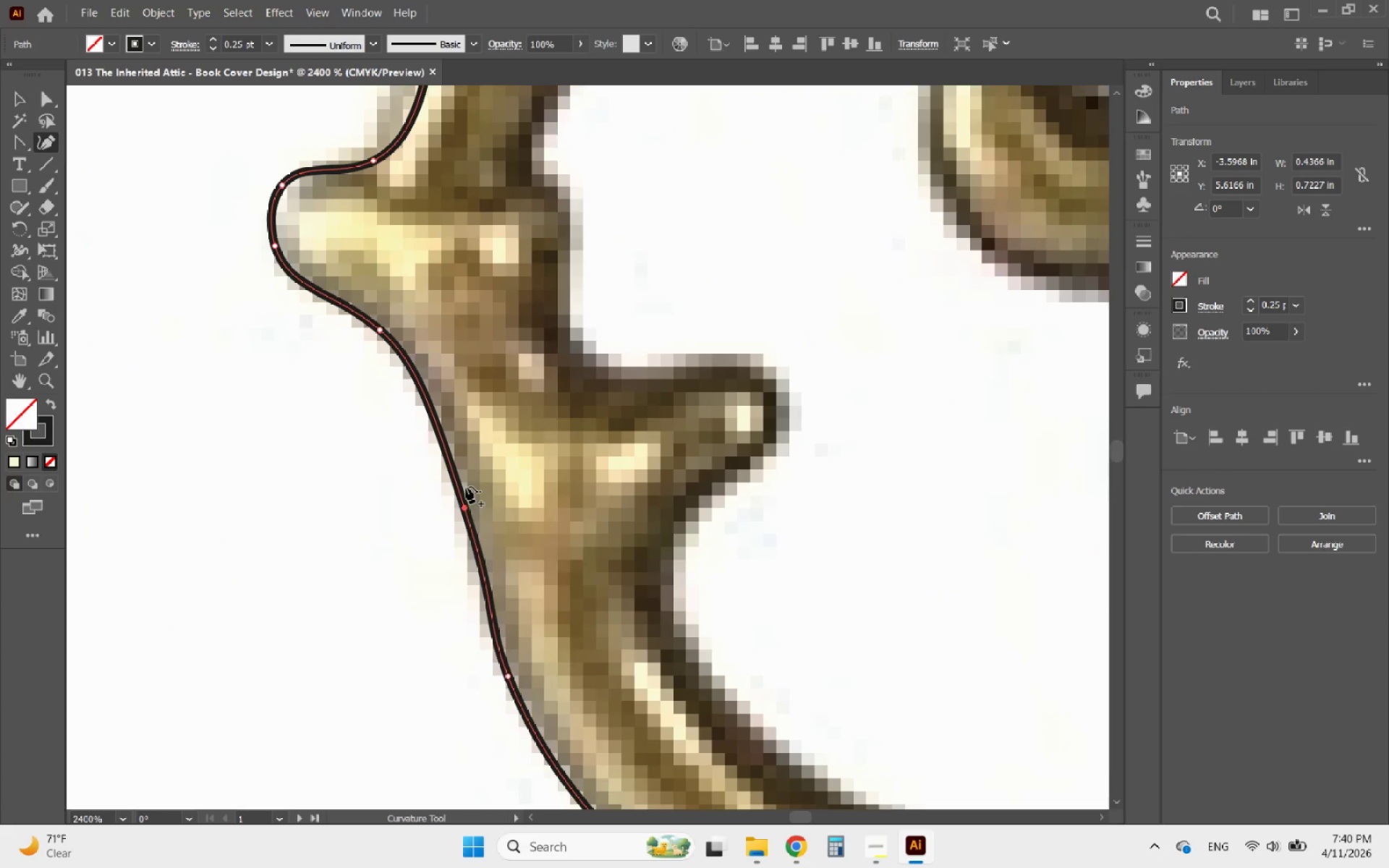 
hold_key(key=AltLeft, duration=1.06)
scroll: coordinate [482, 488], scroll_direction: down, amount: 1.0
 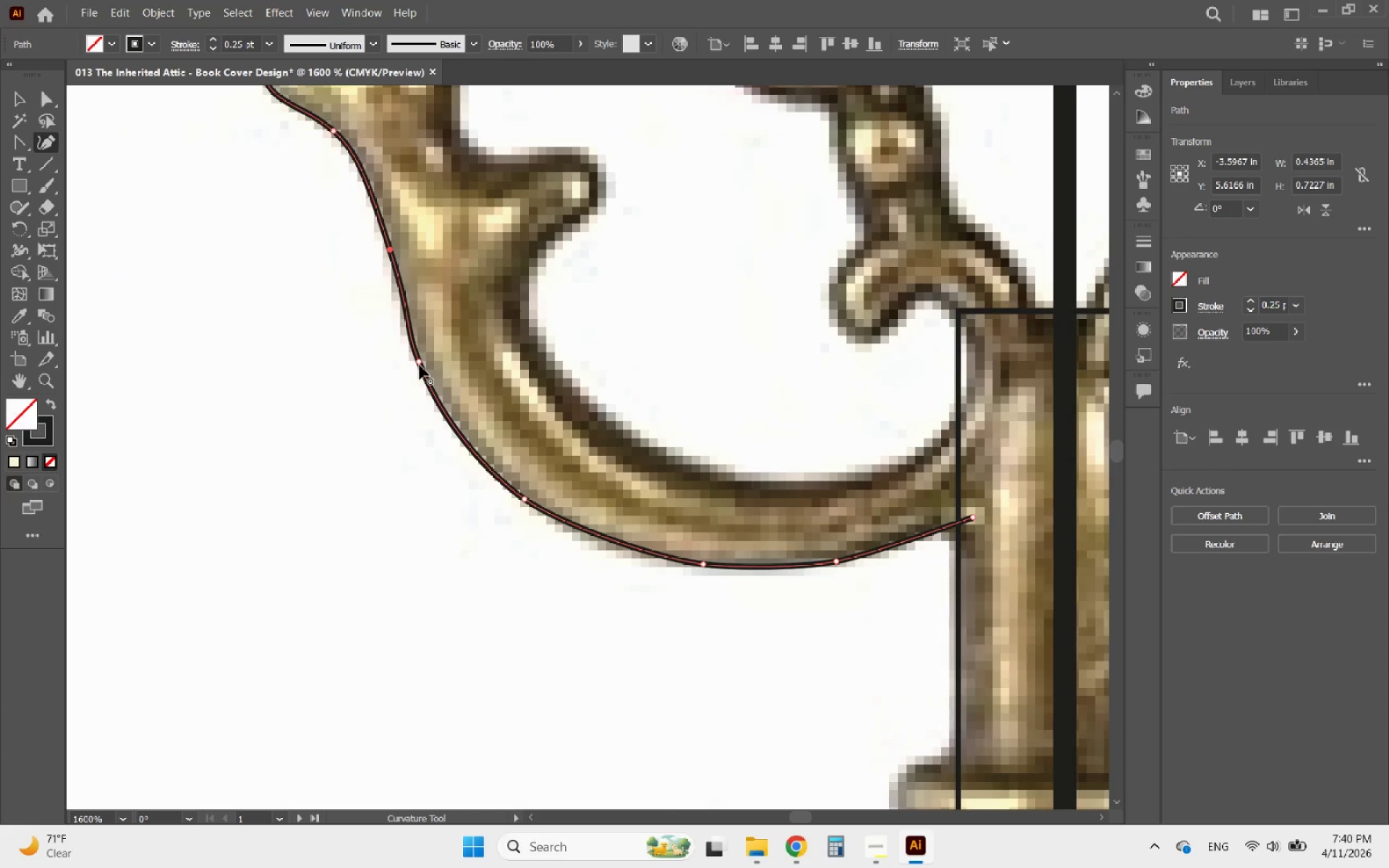 
left_click_drag(start_coordinate=[420, 363], to_coordinate=[433, 384])
 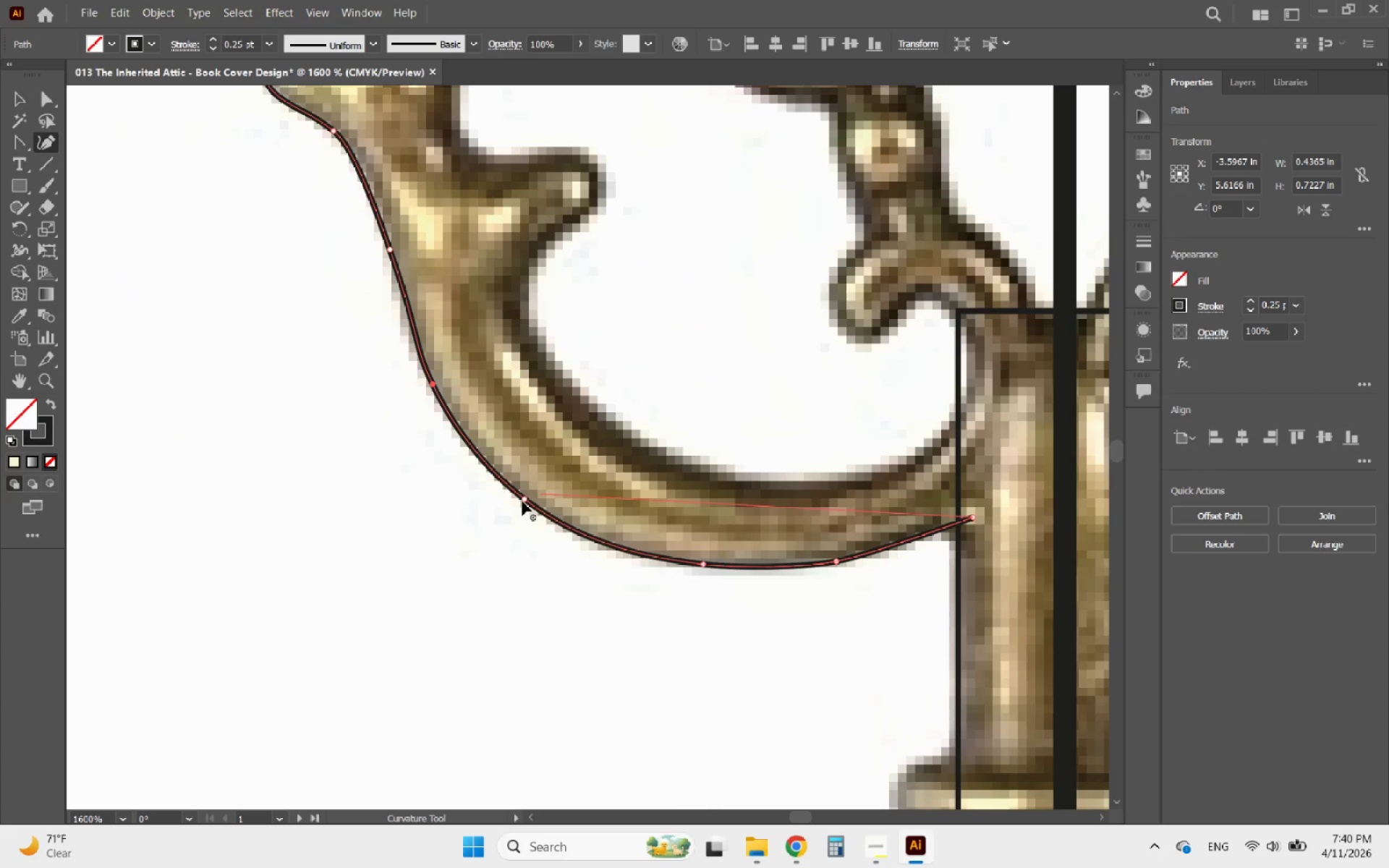 
left_click_drag(start_coordinate=[523, 501], to_coordinate=[530, 501])
 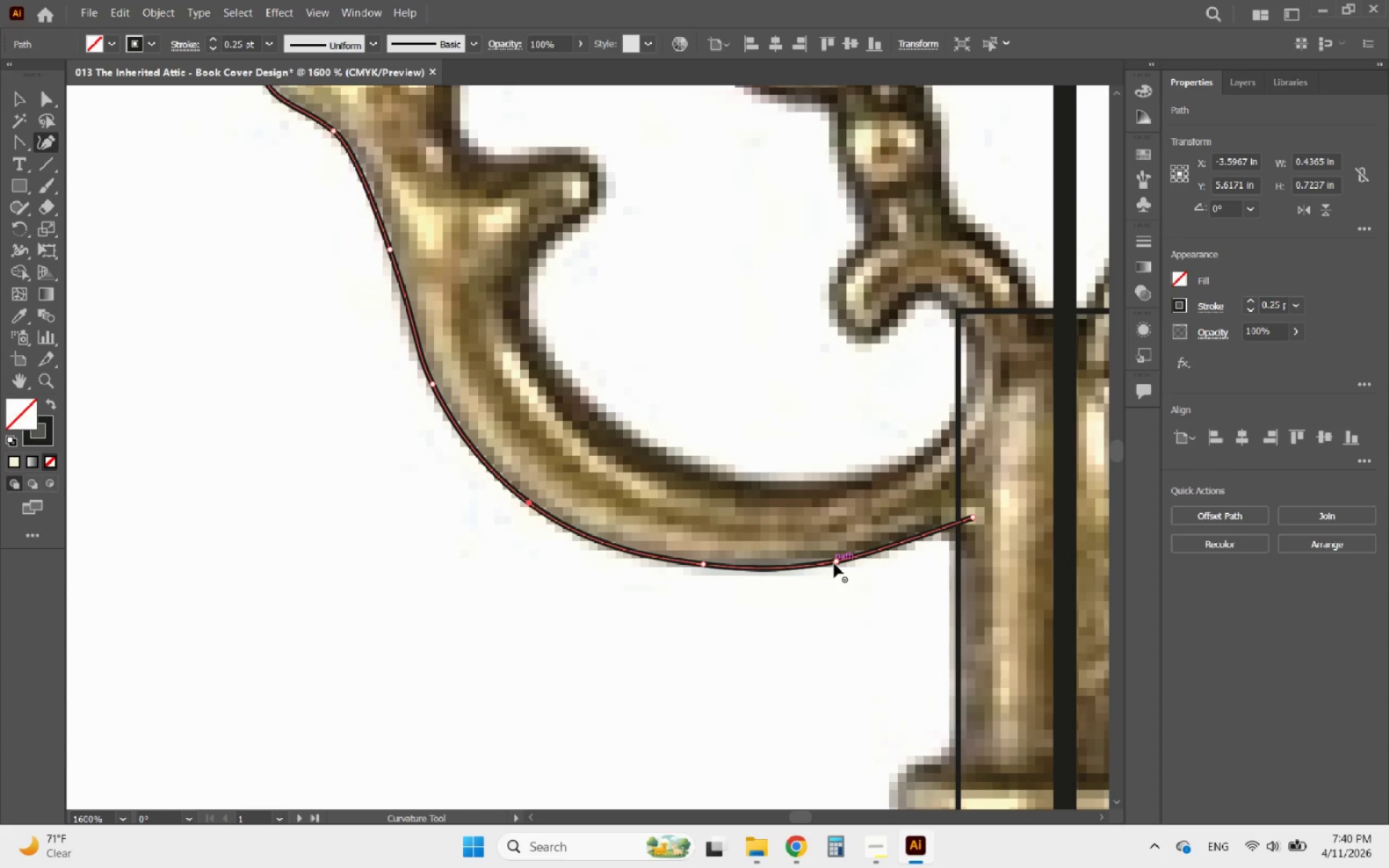 
left_click_drag(start_coordinate=[838, 563], to_coordinate=[878, 545])
 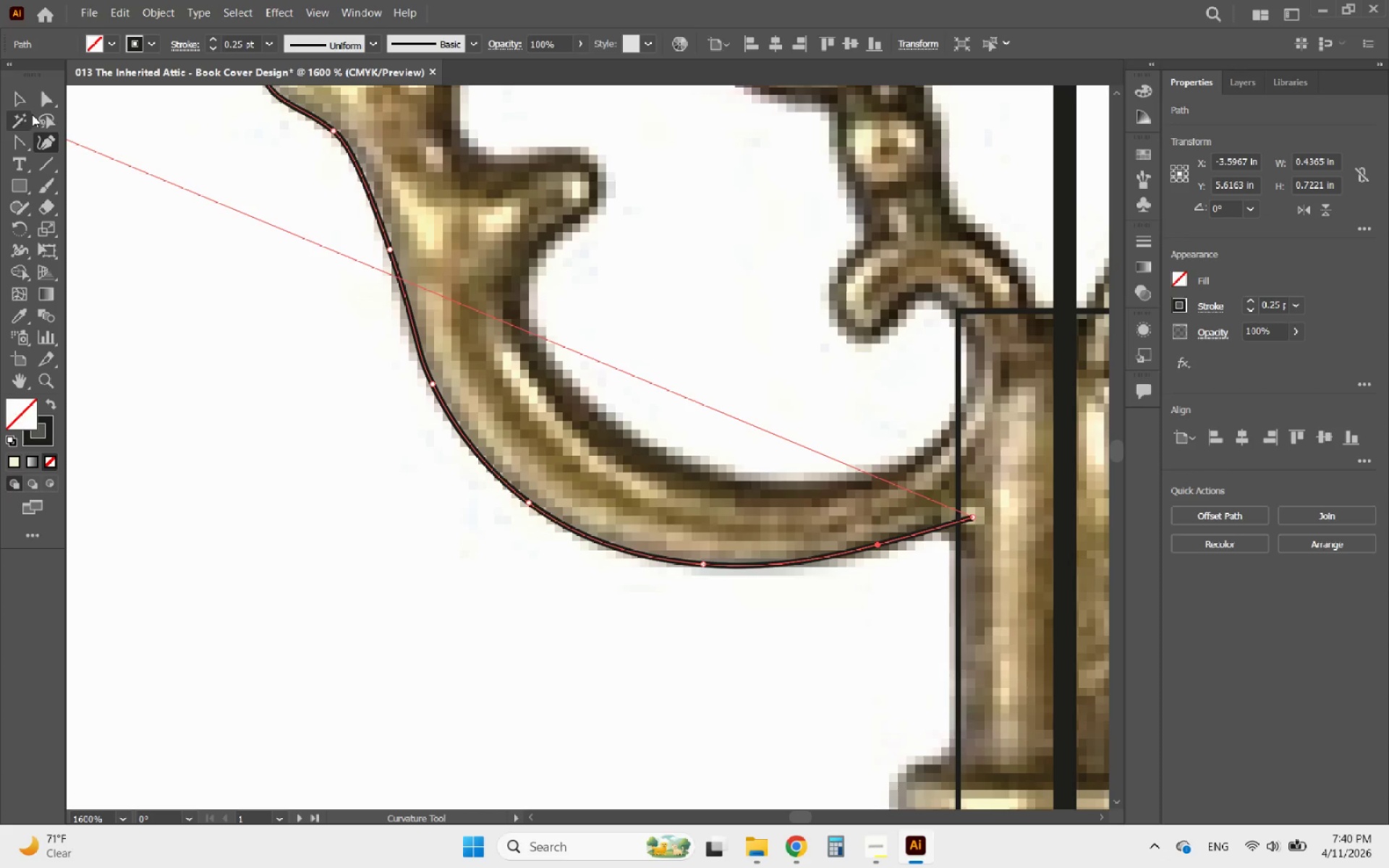 
left_click([25, 97])
 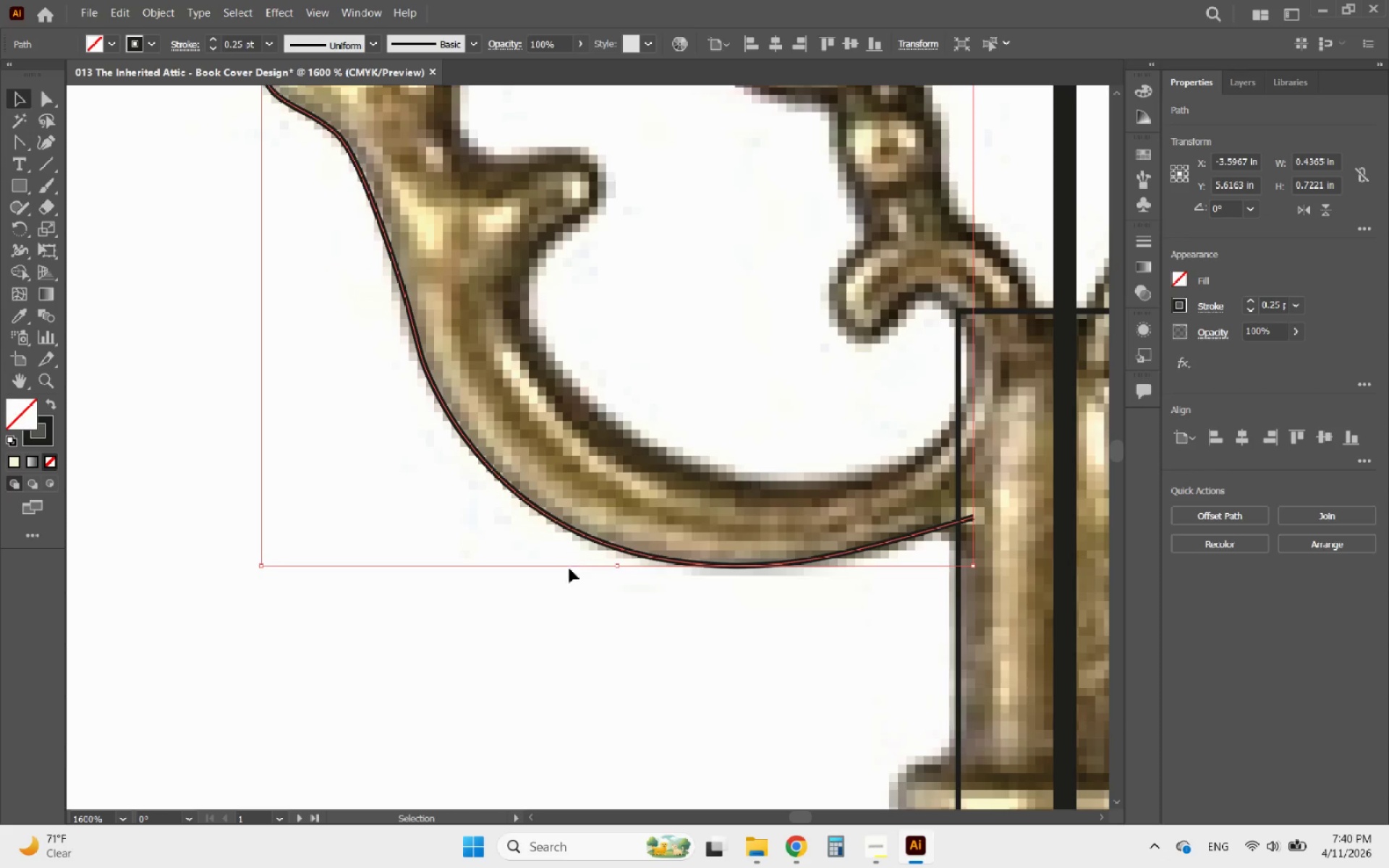 
left_click([588, 590])
 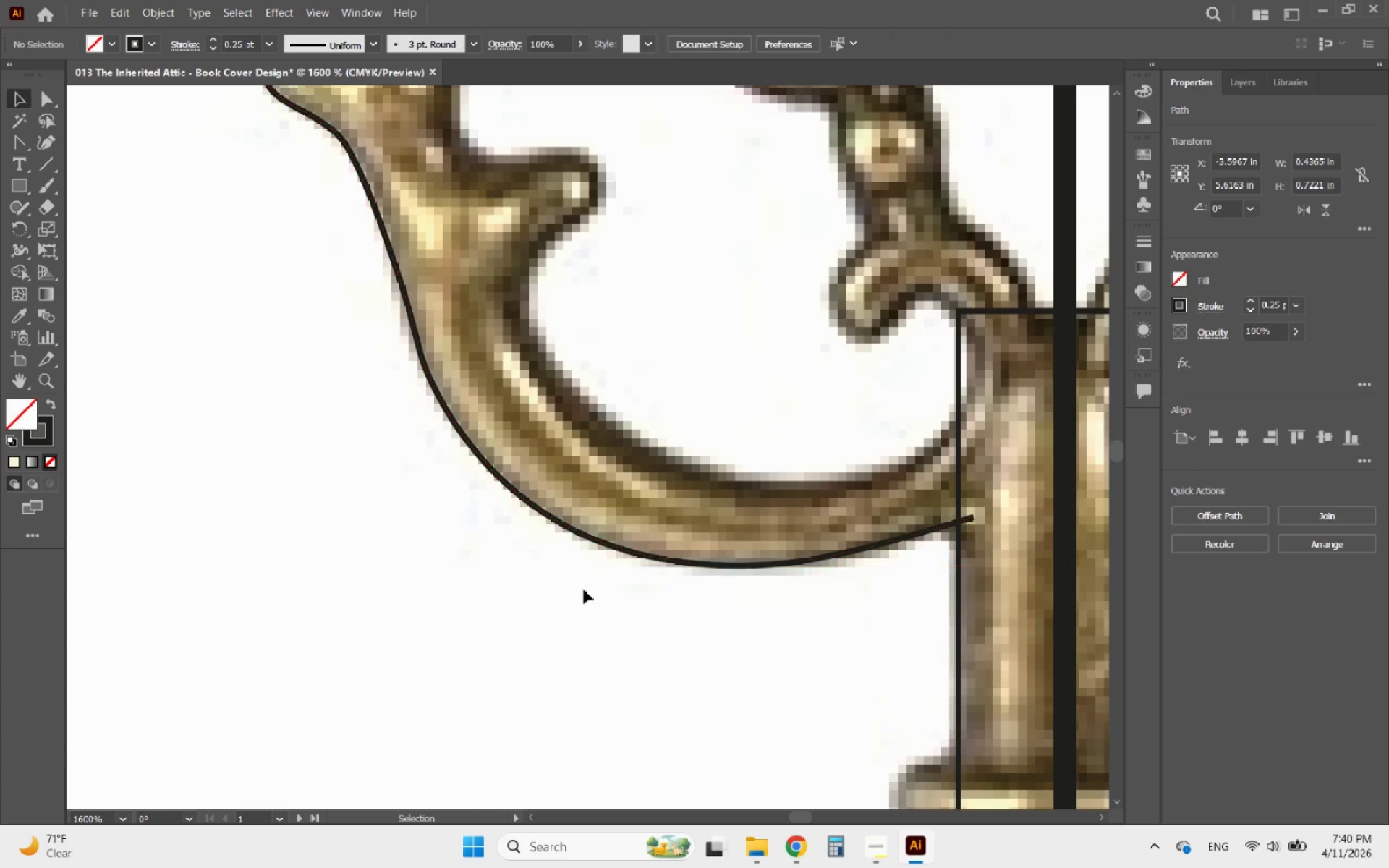 
hold_key(key=AltLeft, duration=1.48)
scroll: coordinate [532, 566], scroll_direction: down, amount: 5.0
 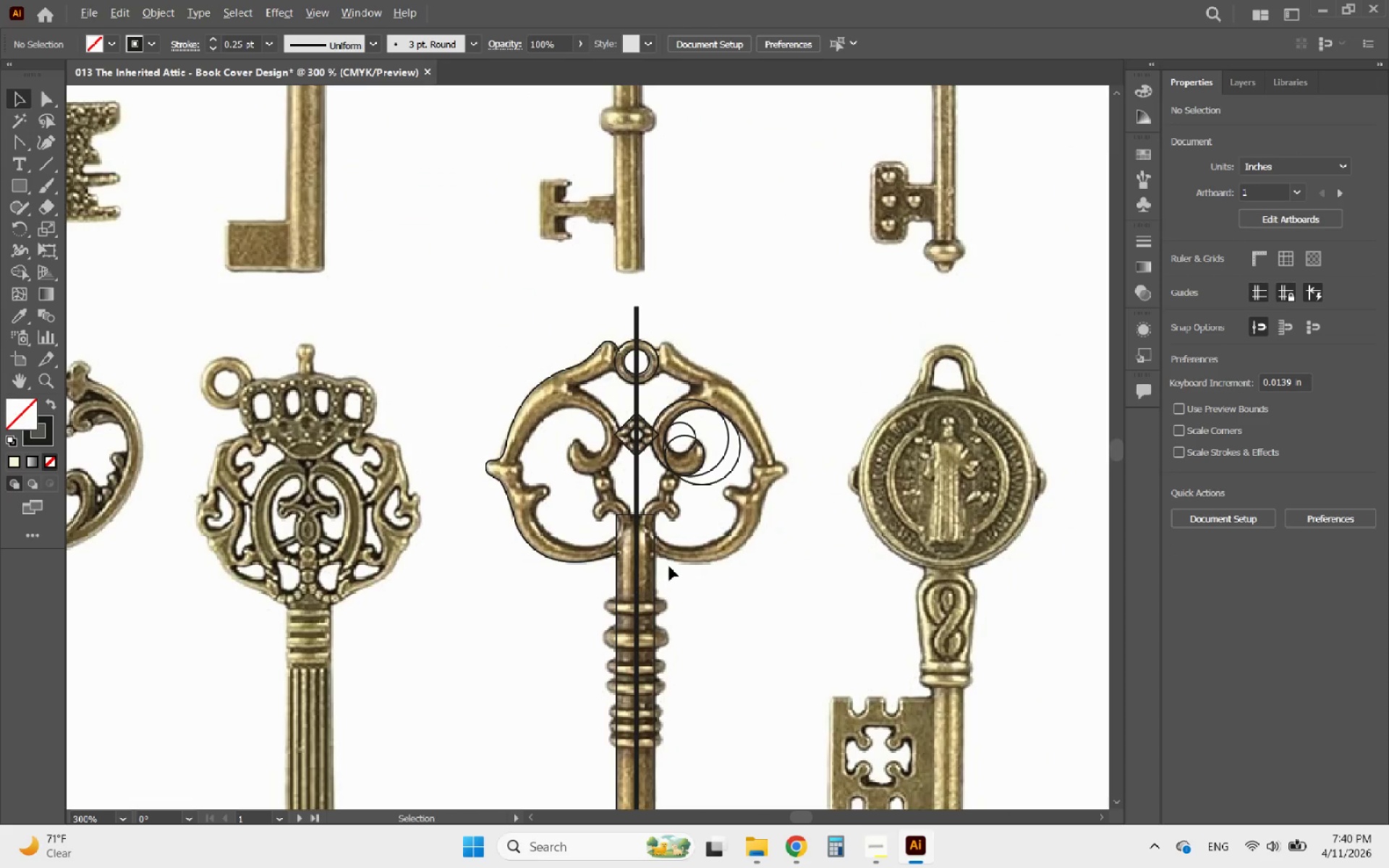 
scroll: coordinate [626, 558], scroll_direction: up, amount: 3.0
 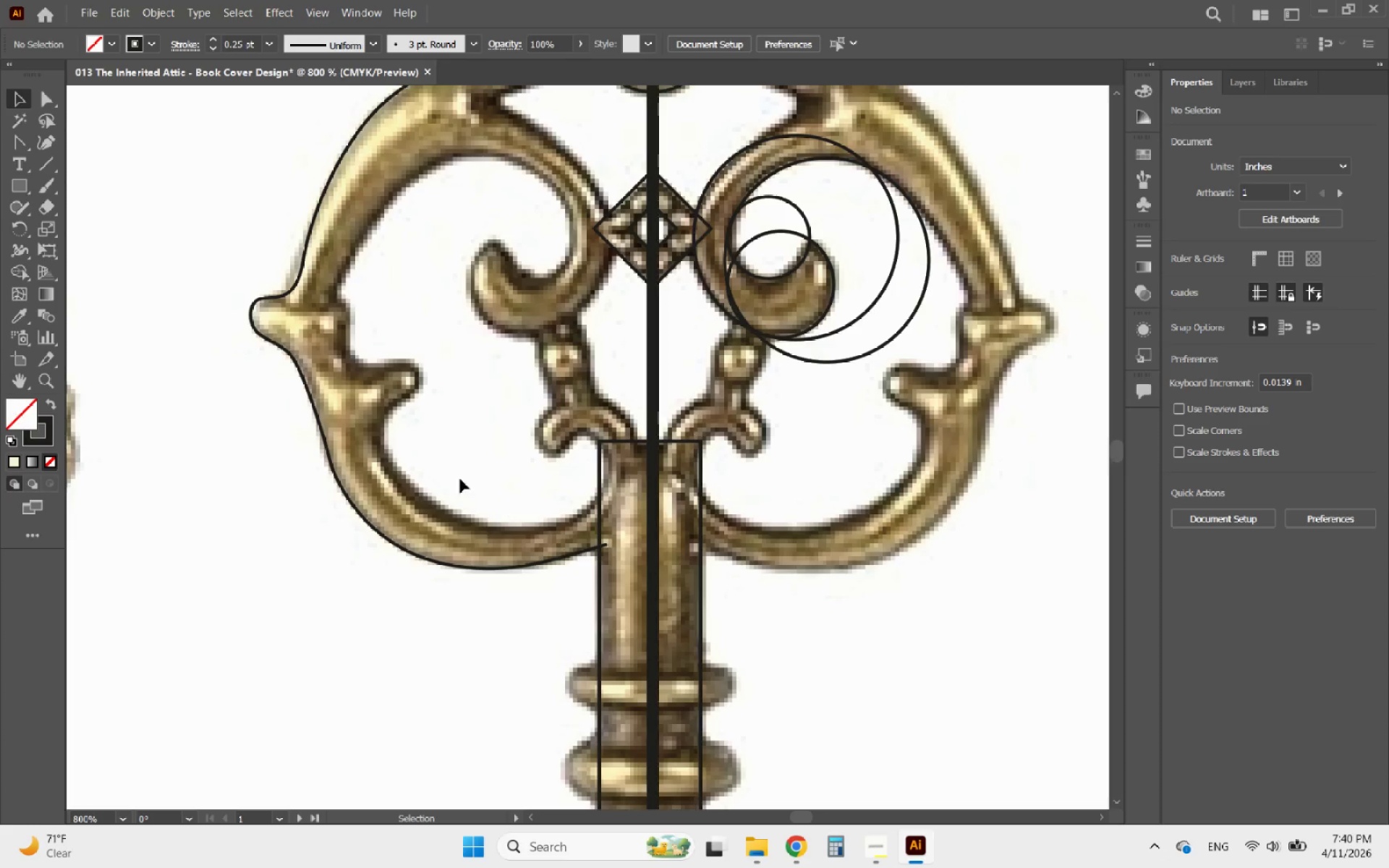 
hold_key(key=AltLeft, duration=3.45)
scroll: coordinate [420, 432], scroll_direction: down, amount: 2.0
 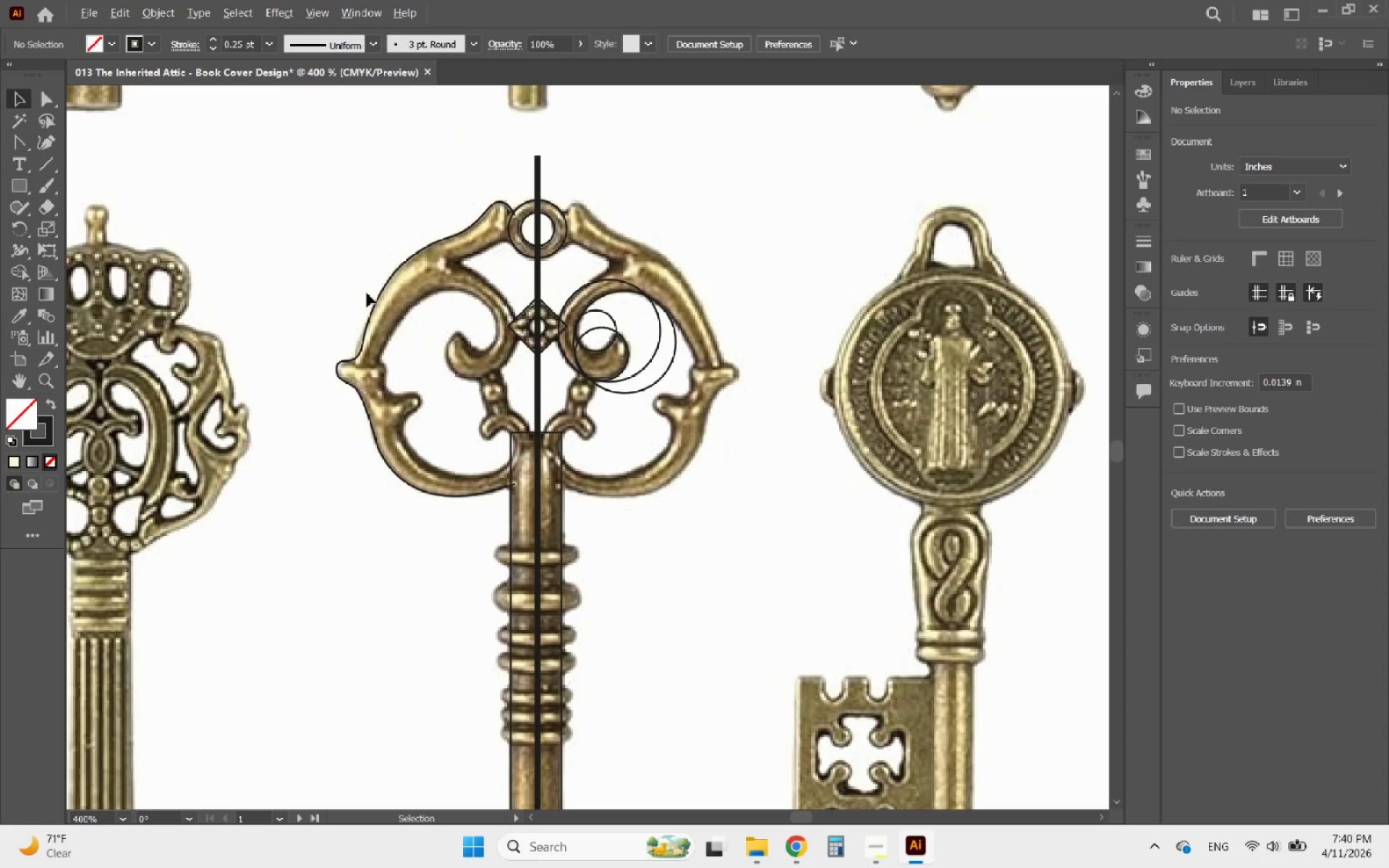 
scroll: coordinate [436, 324], scroll_direction: up, amount: 2.0
 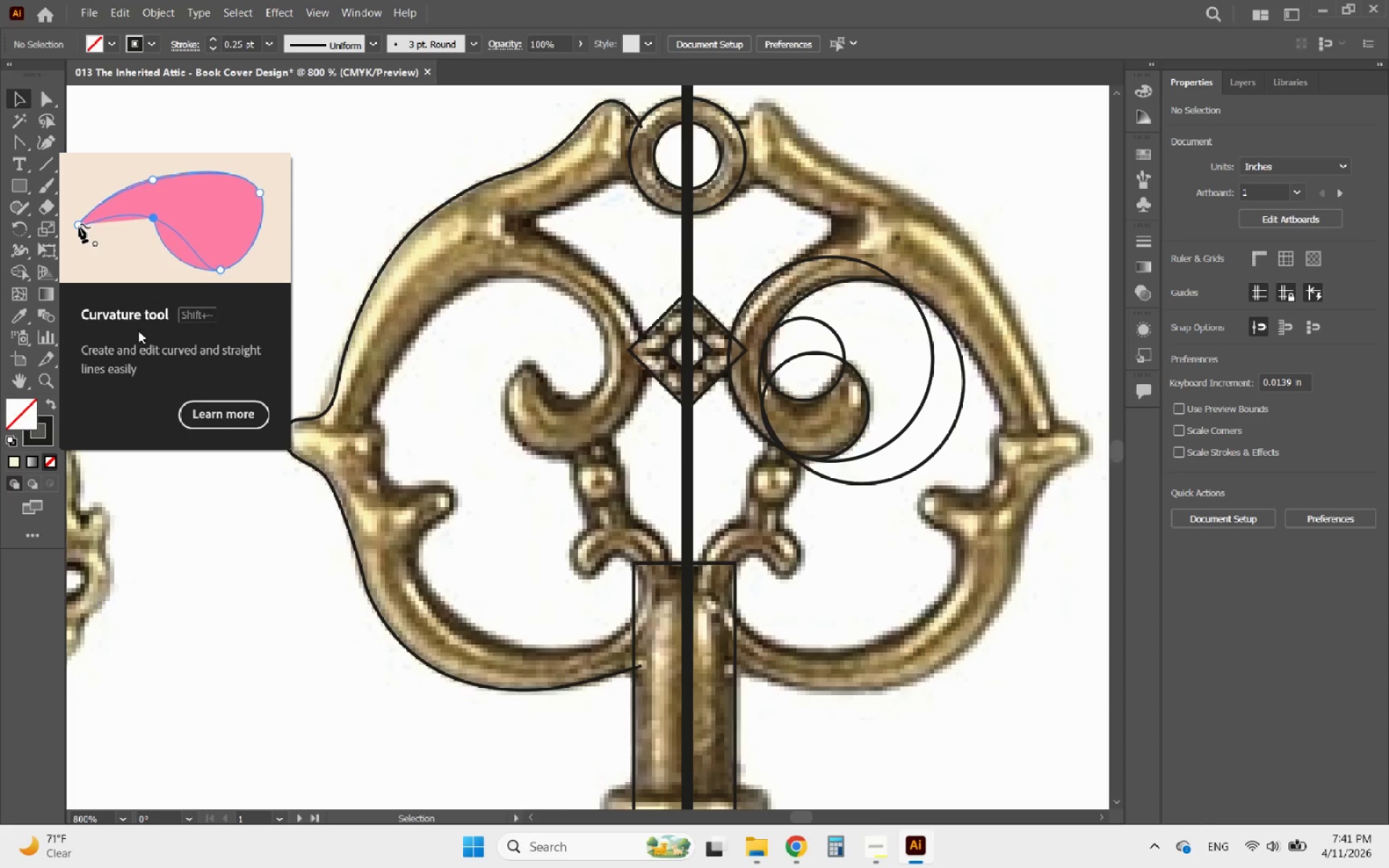 
wait(30.85)
 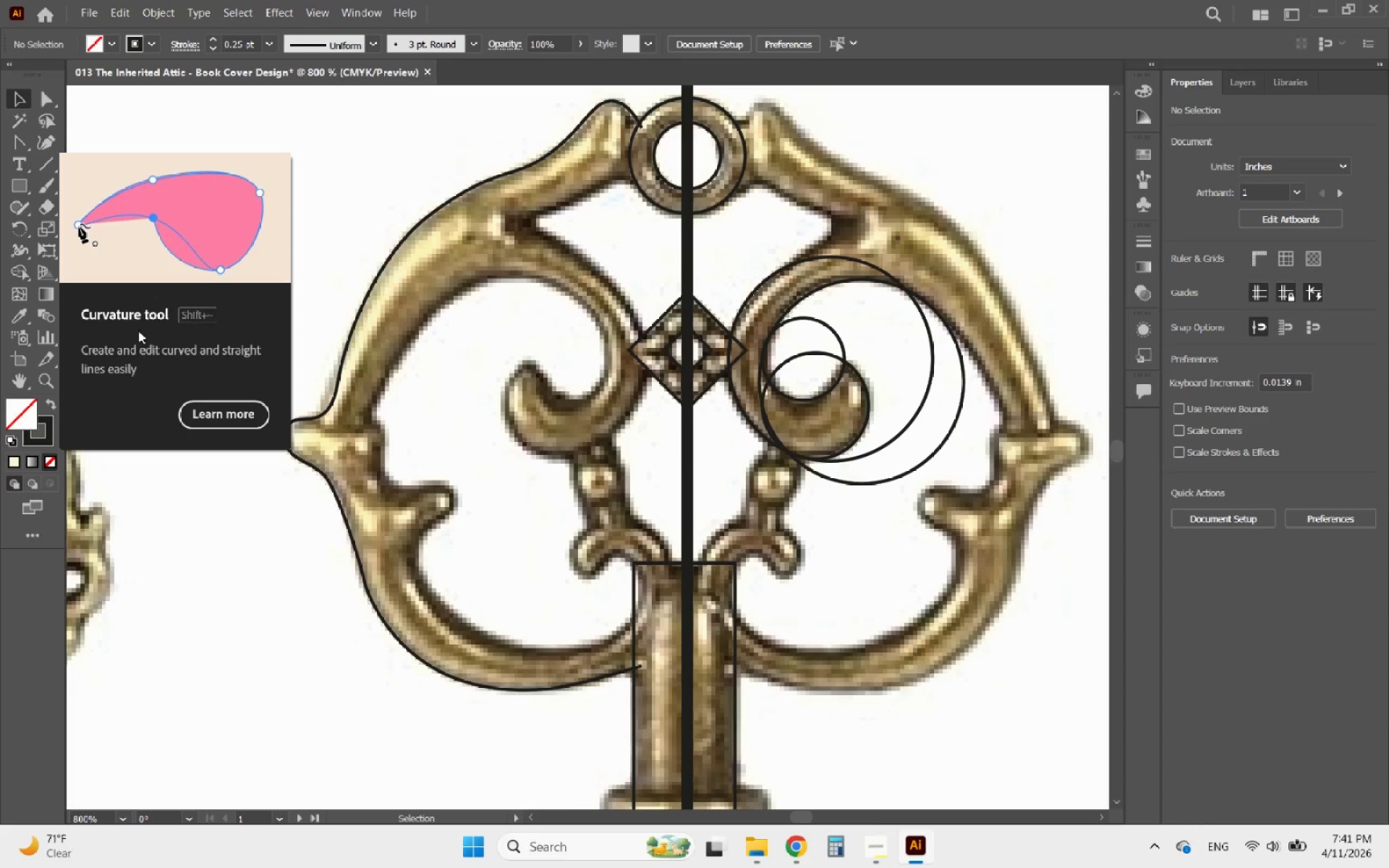 
mouse_move([33, 122])
 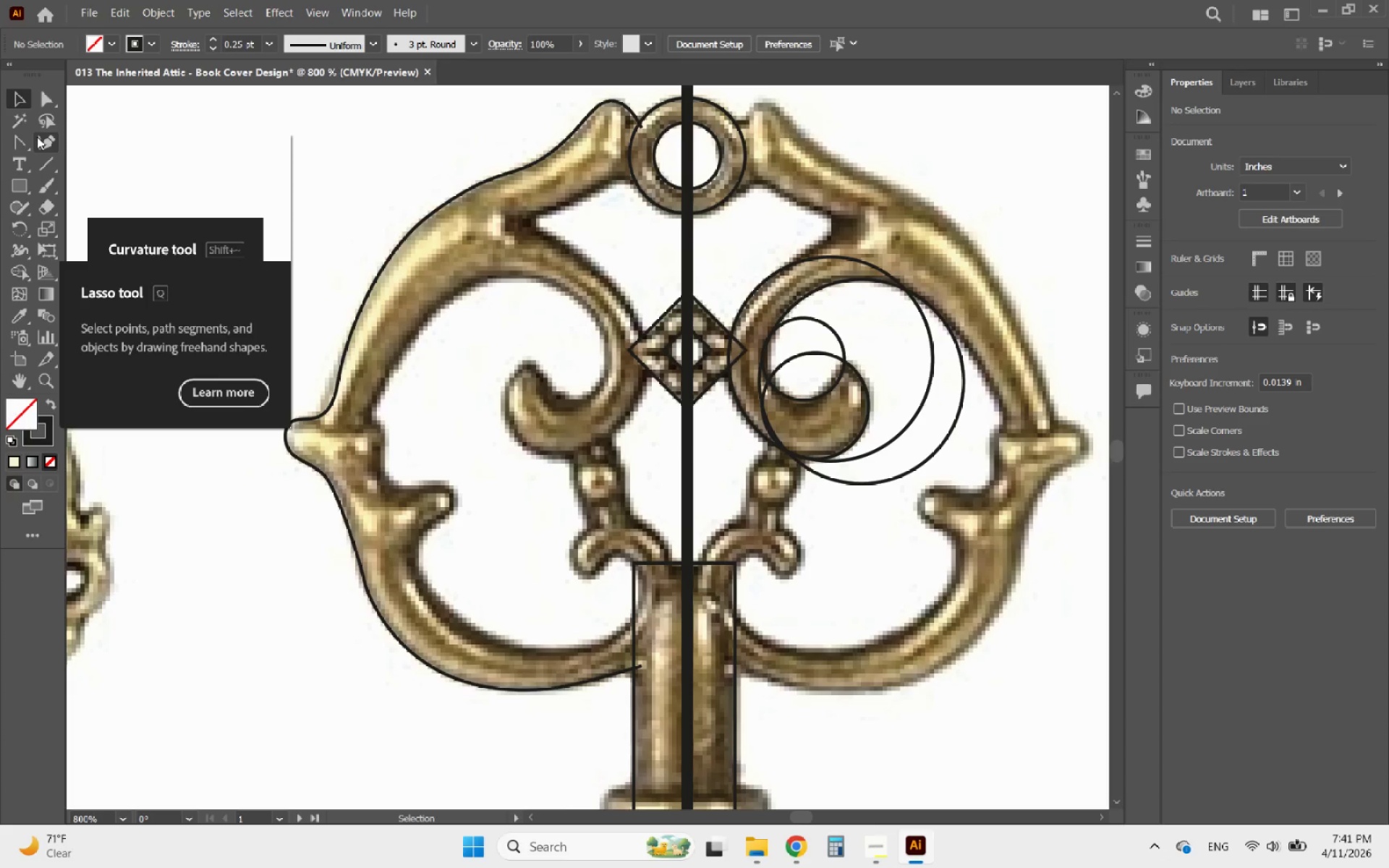 
right_click([29, 137])
 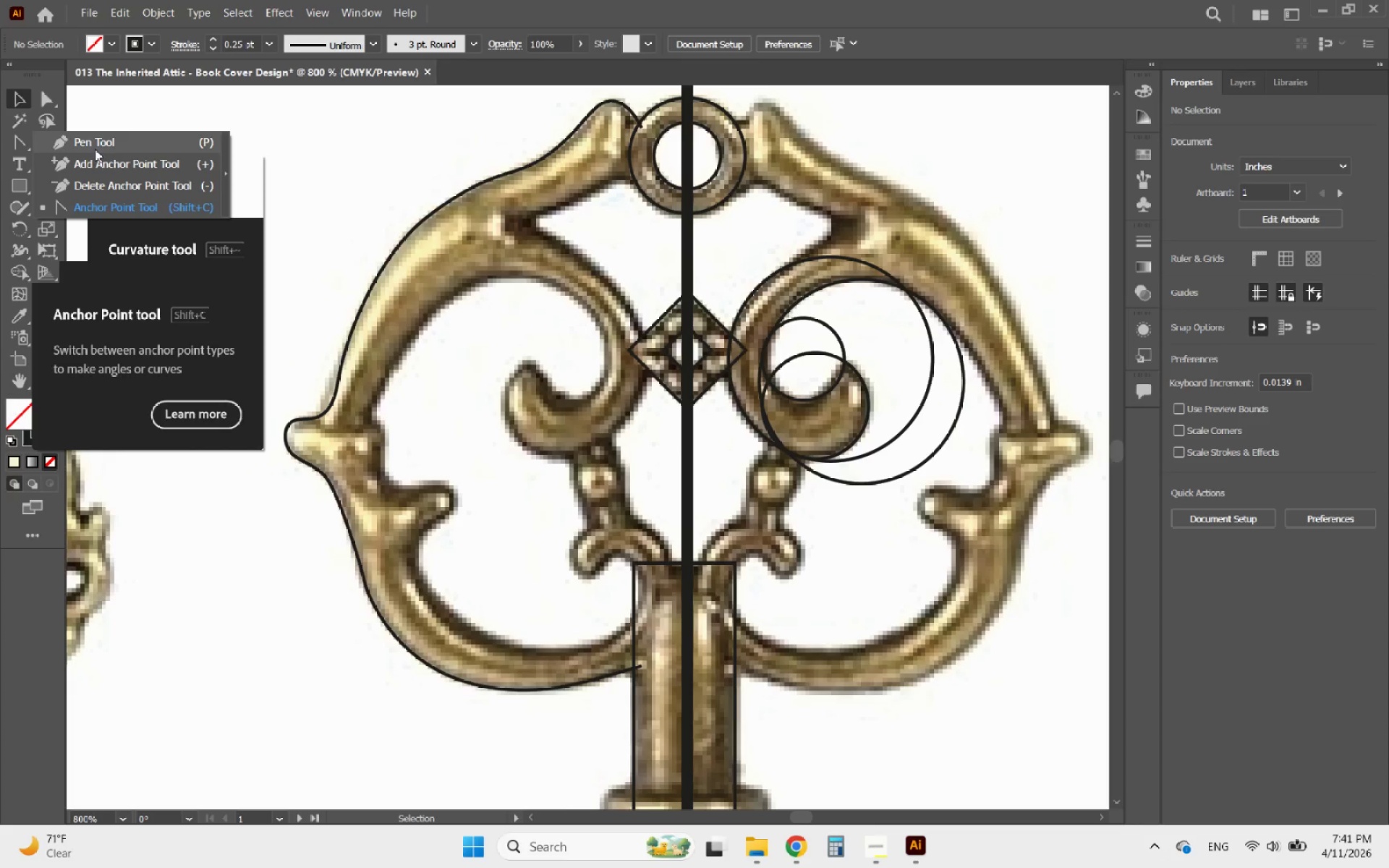 
left_click([101, 139])
 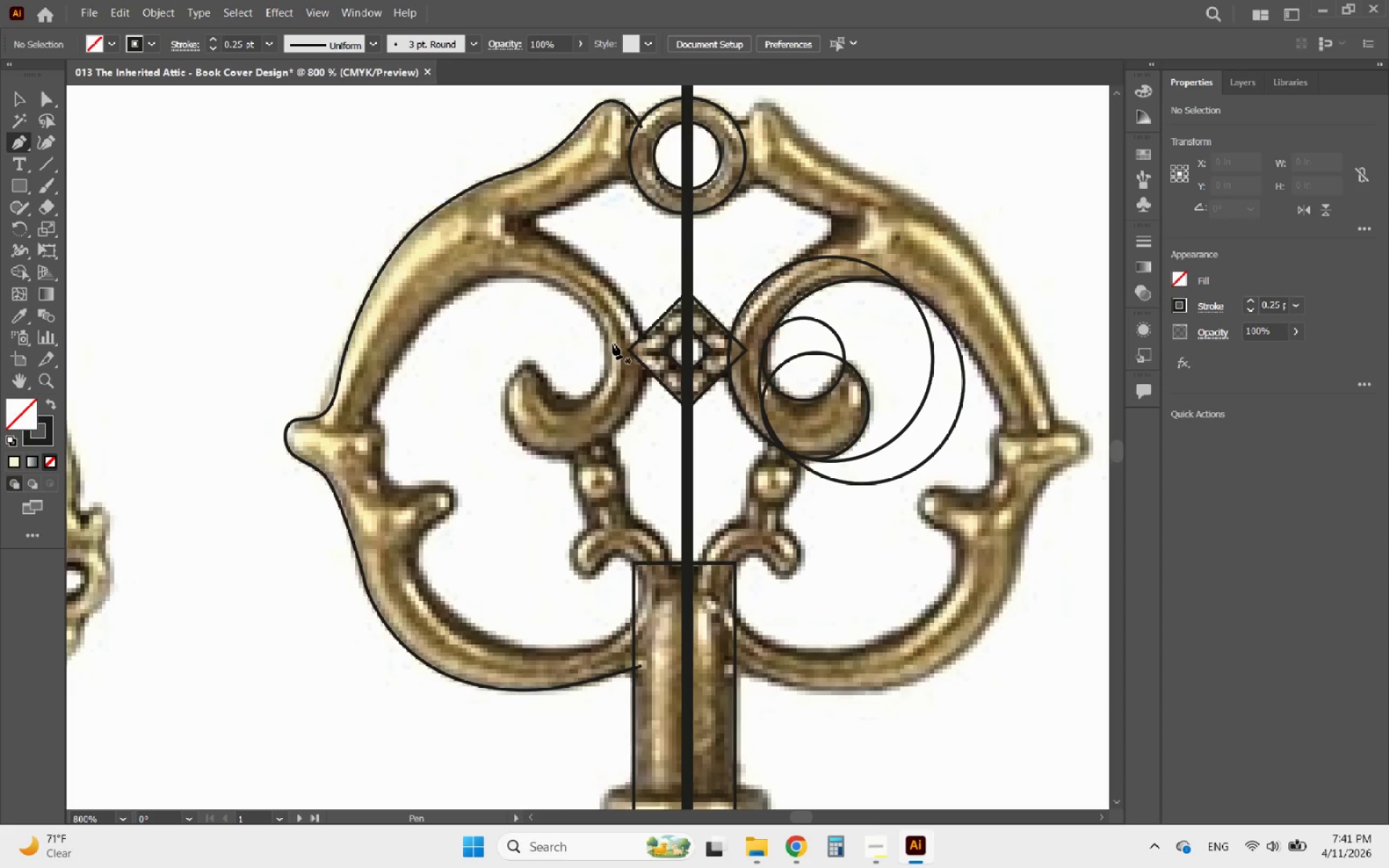 
hold_key(key=AltLeft, duration=0.69)
scroll: coordinate [619, 176], scroll_direction: up, amount: 2.0
 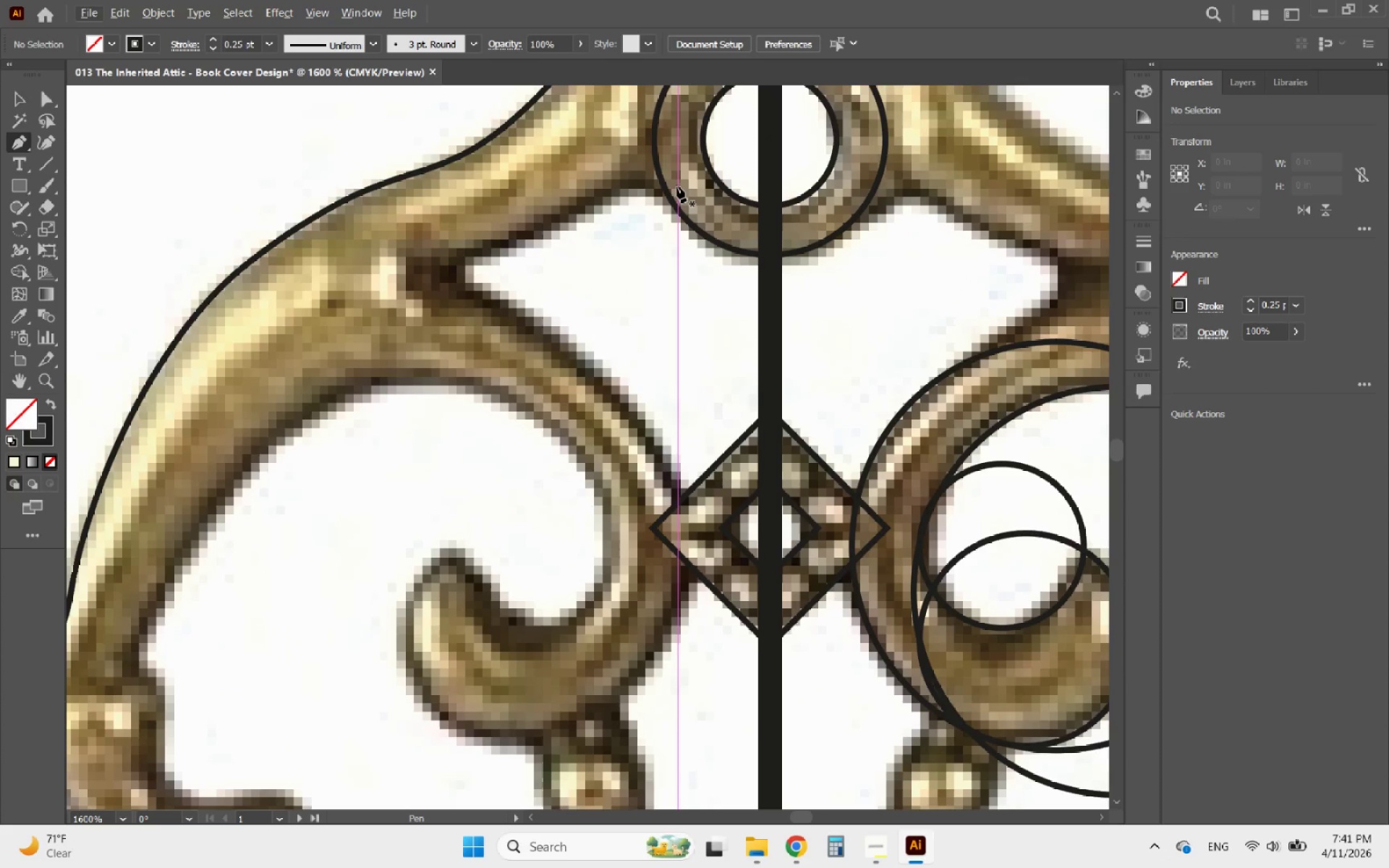 
left_click([677, 187])
 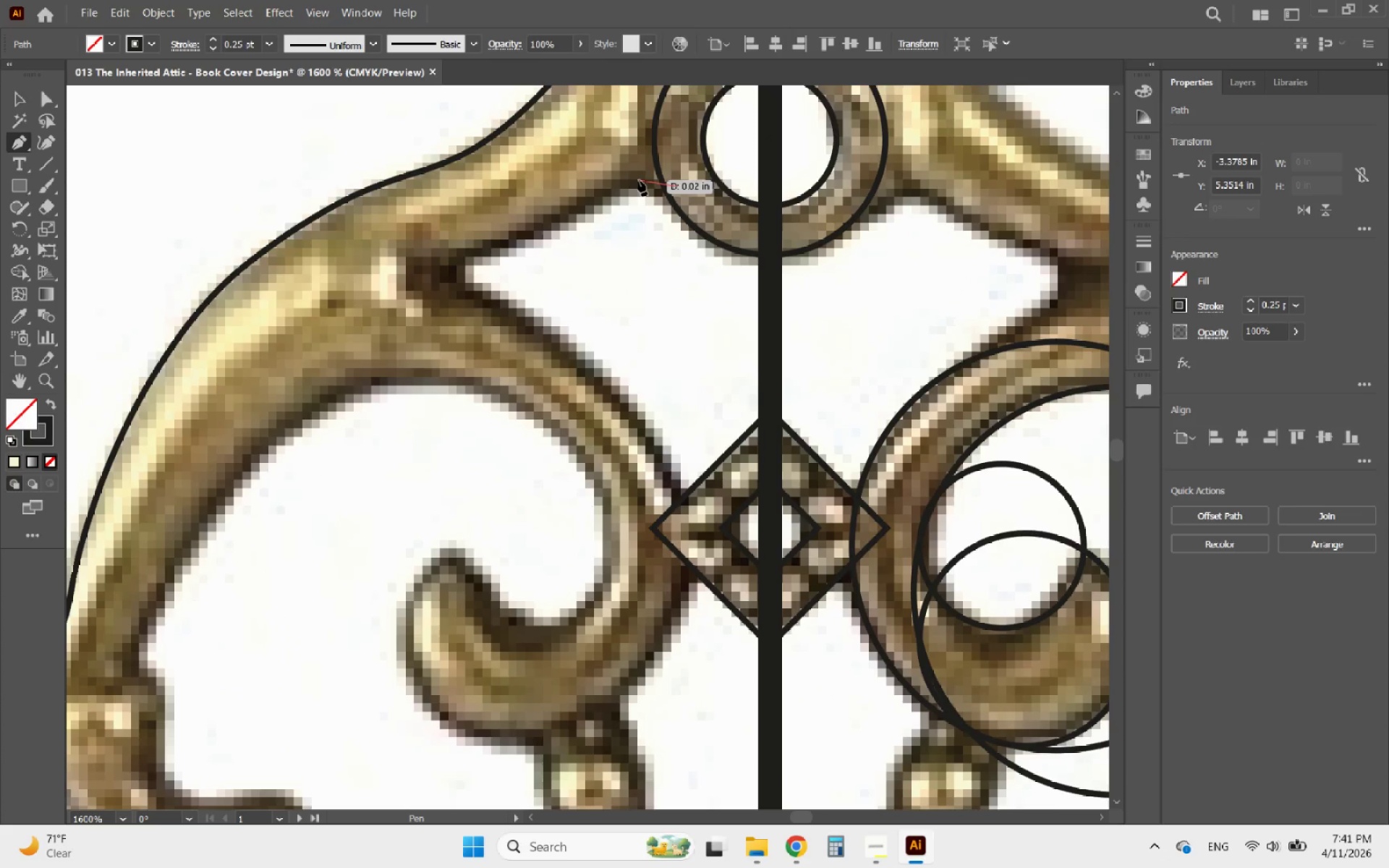 
left_click([633, 180])
 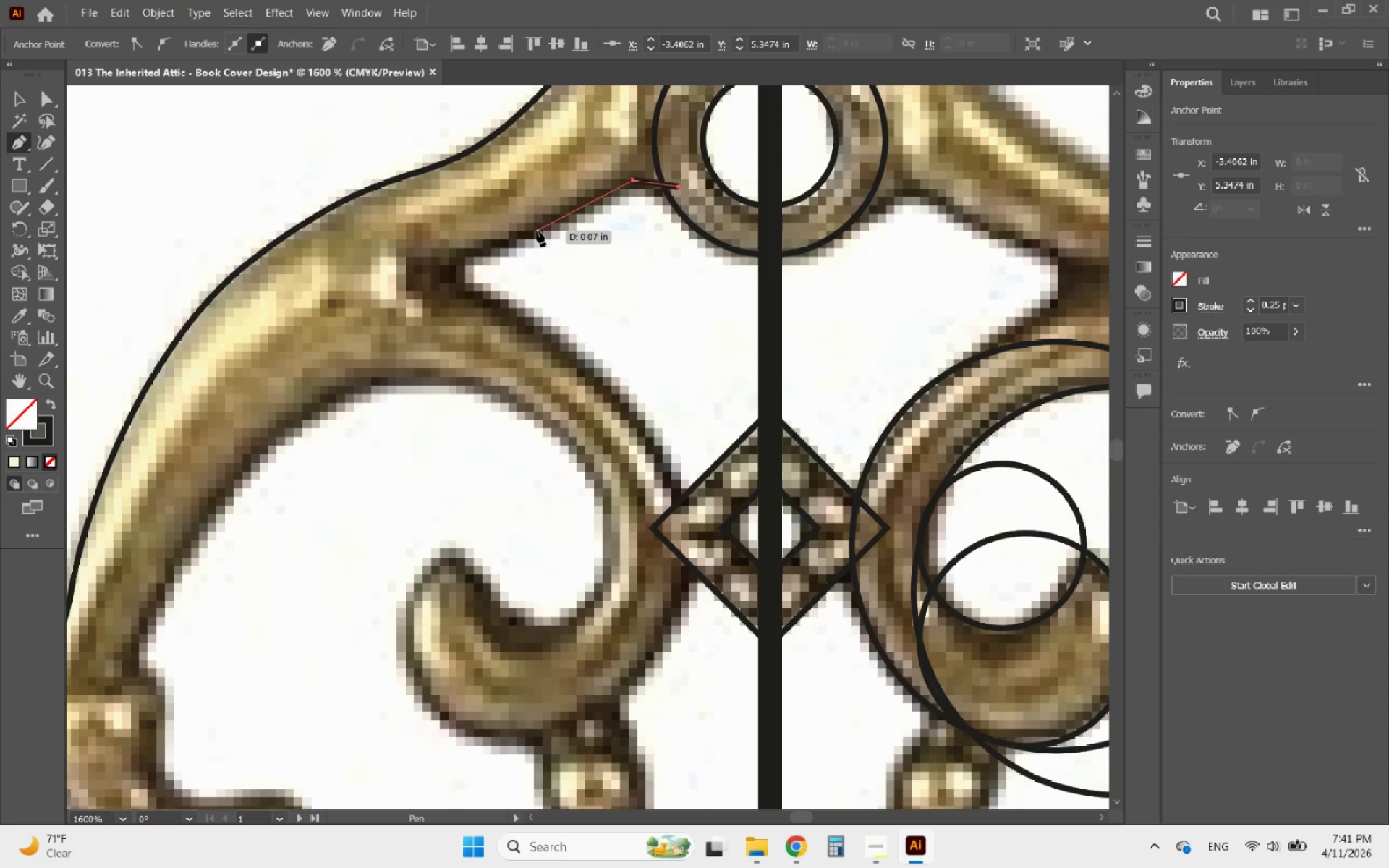 
left_click([543, 227])
 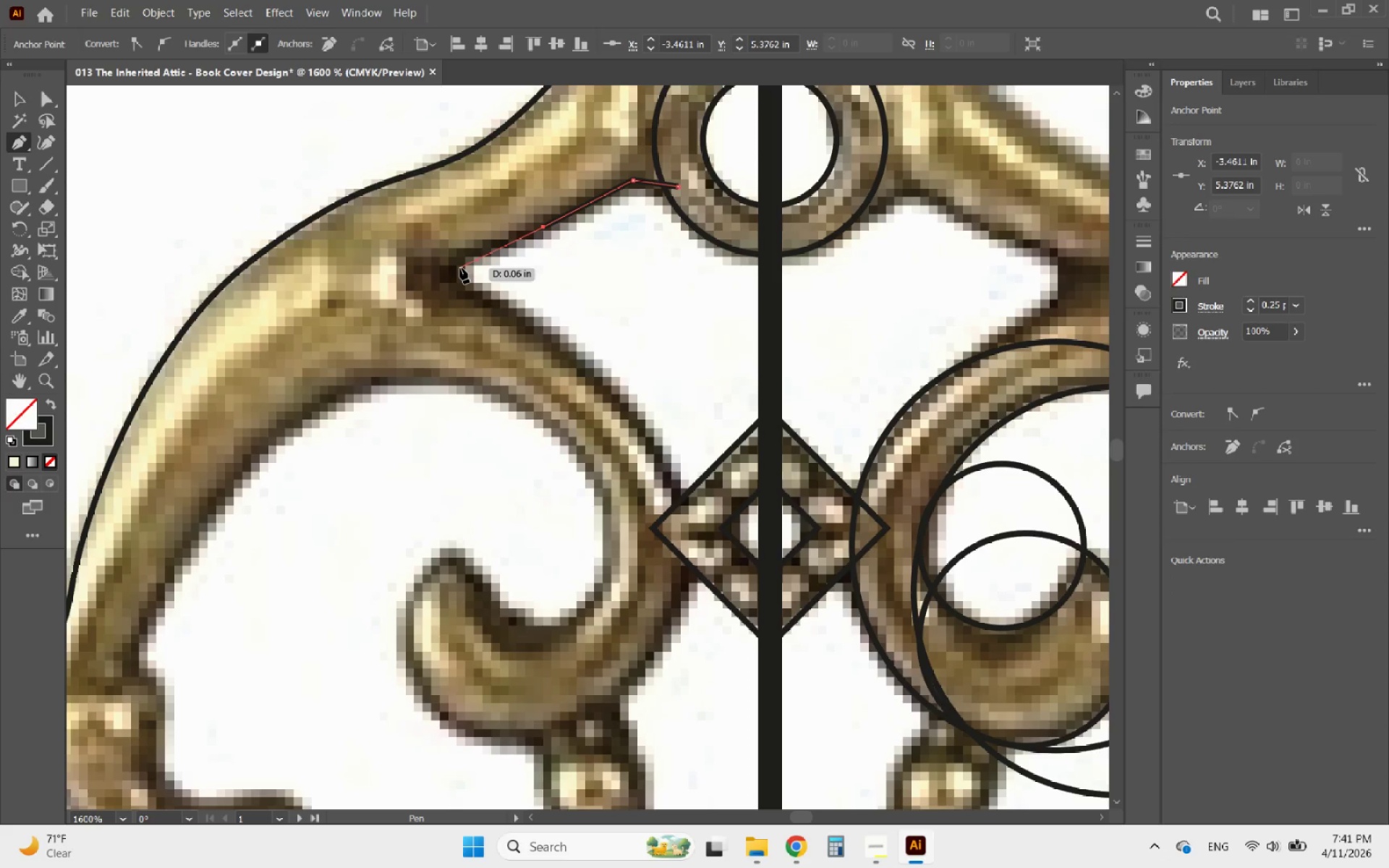 
left_click([458, 269])
 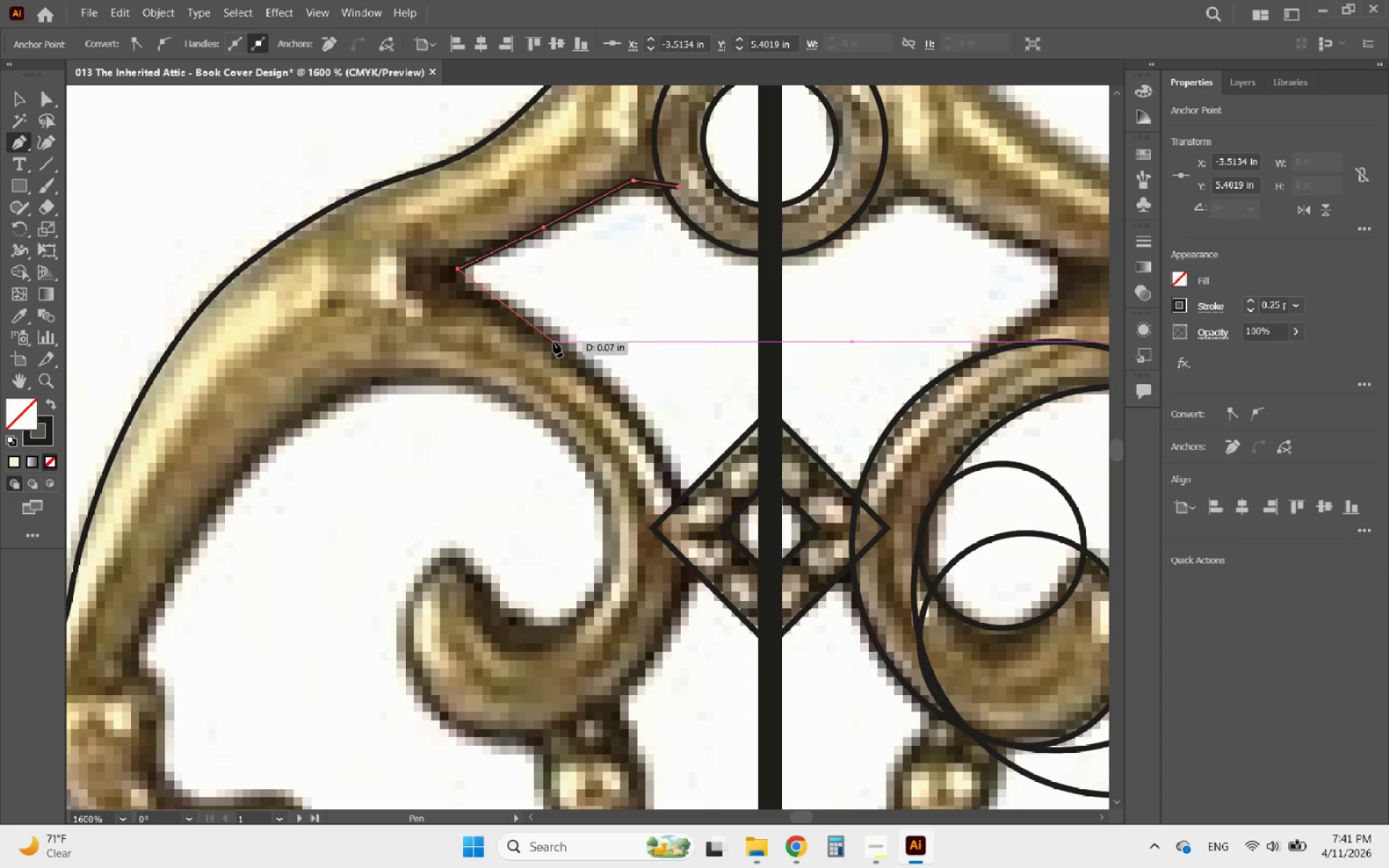 
left_click([553, 335])
 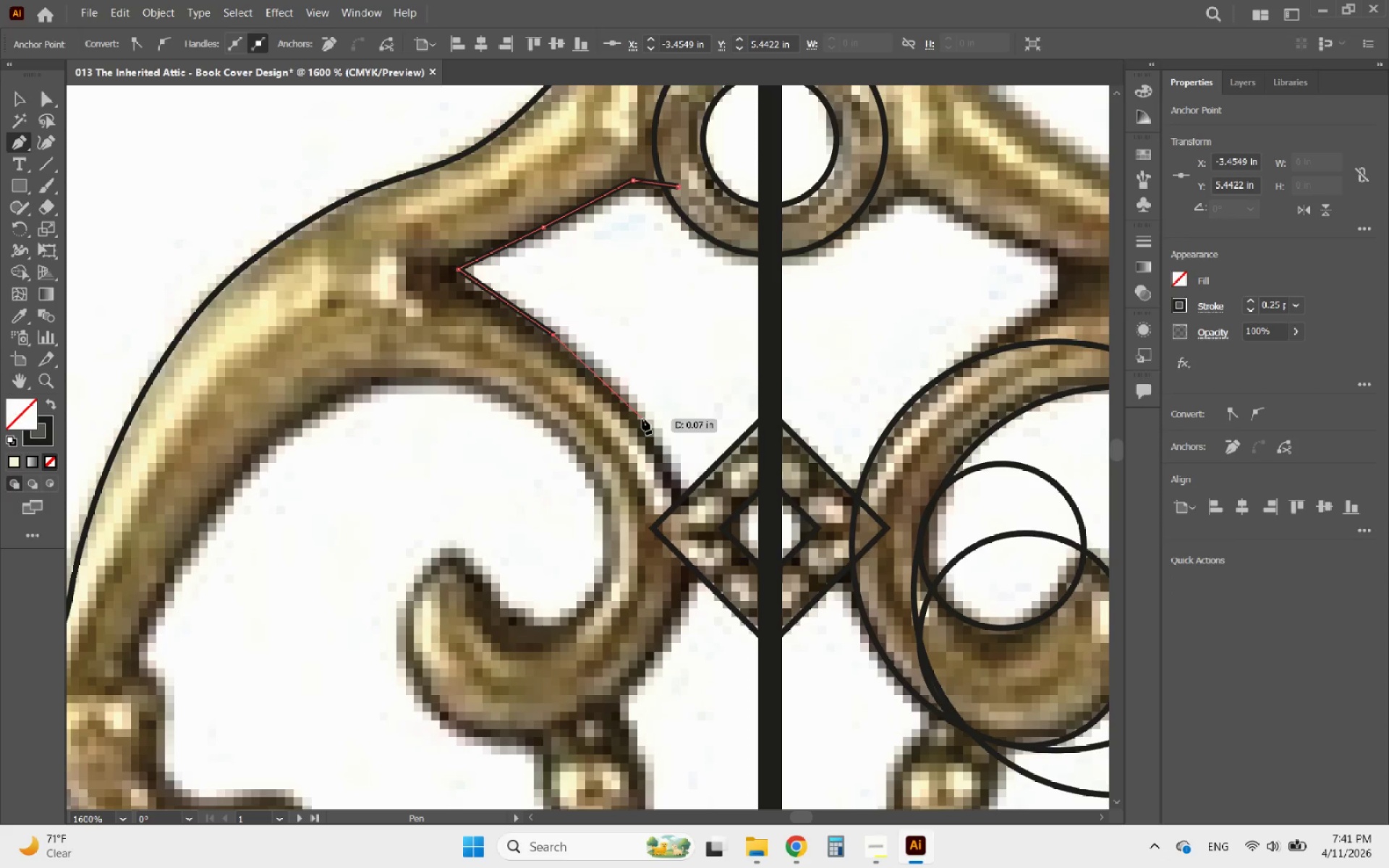 
left_click([642, 419])
 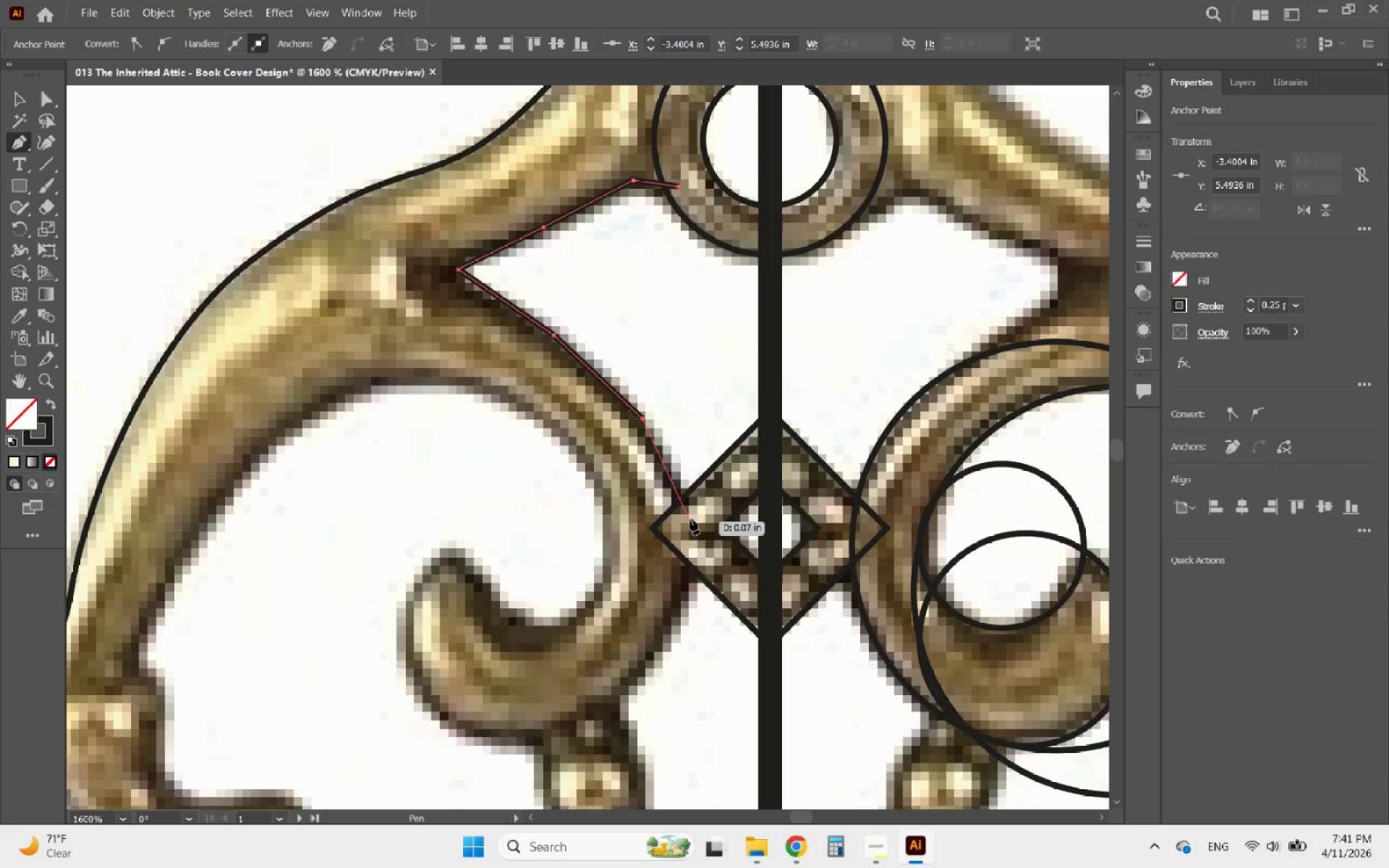 
left_click([691, 516])
 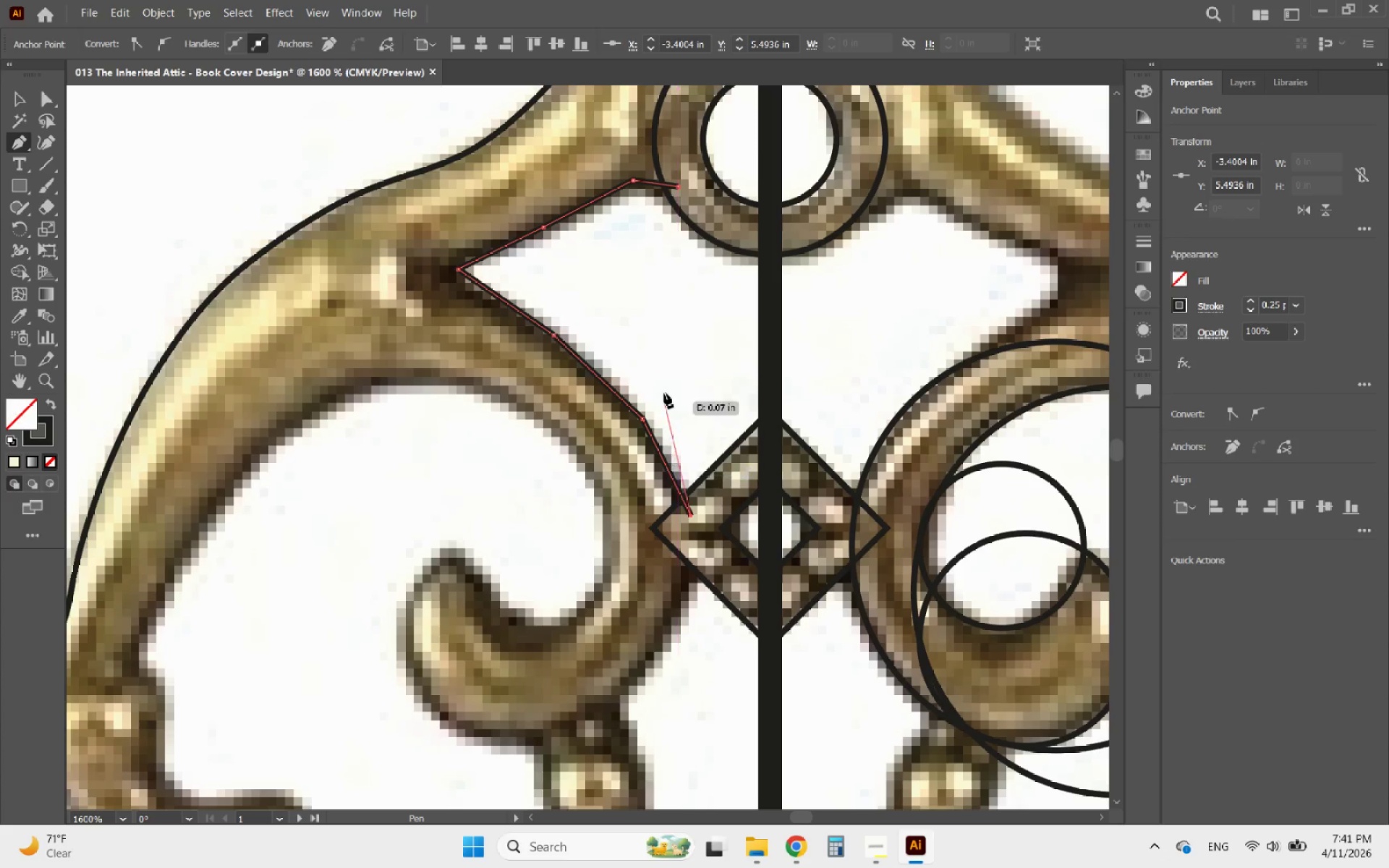 
scroll: coordinate [663, 385], scroll_direction: down, amount: 5.0
 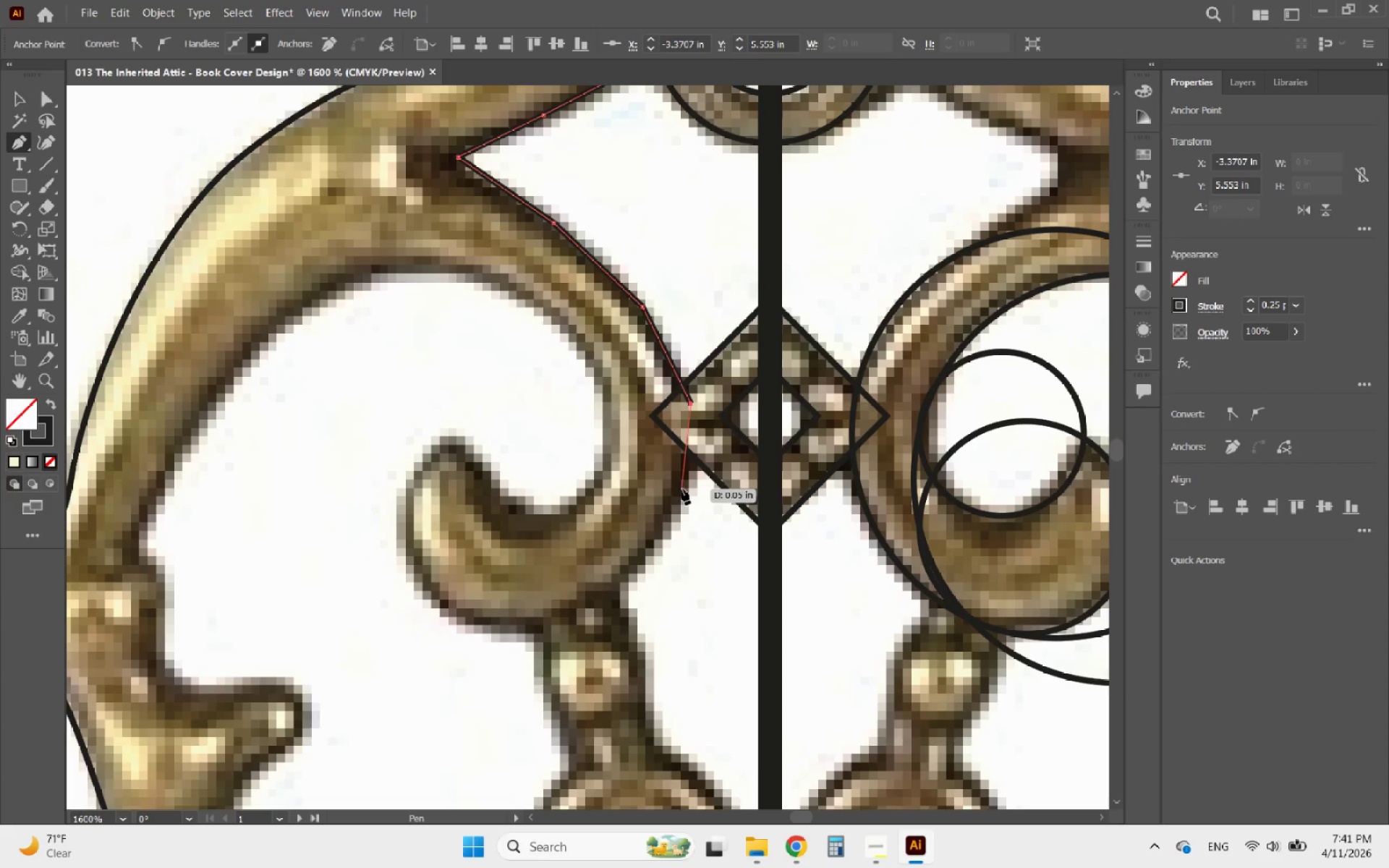 
left_click([681, 489])
 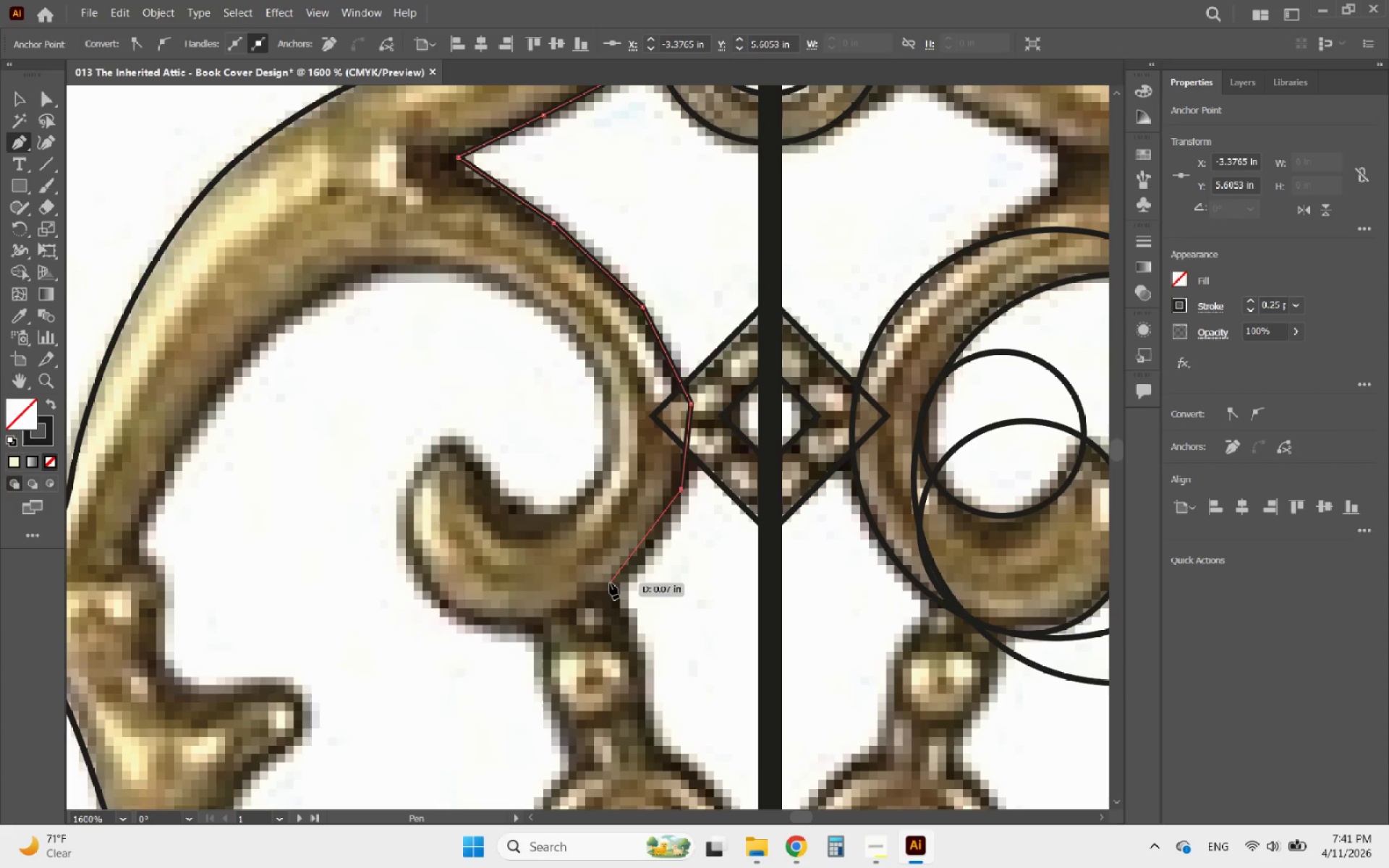 
left_click([610, 583])
 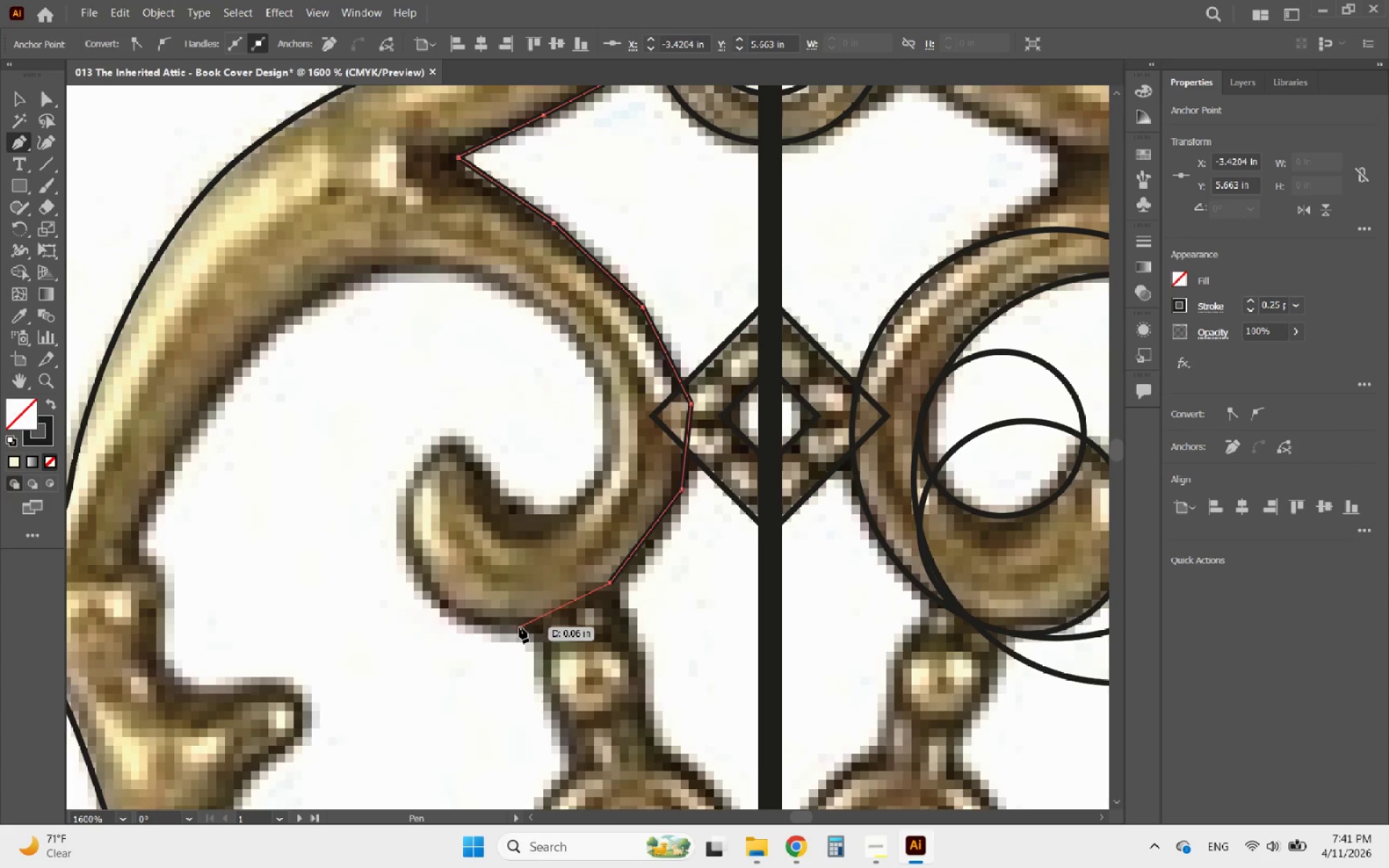 
left_click([519, 627])
 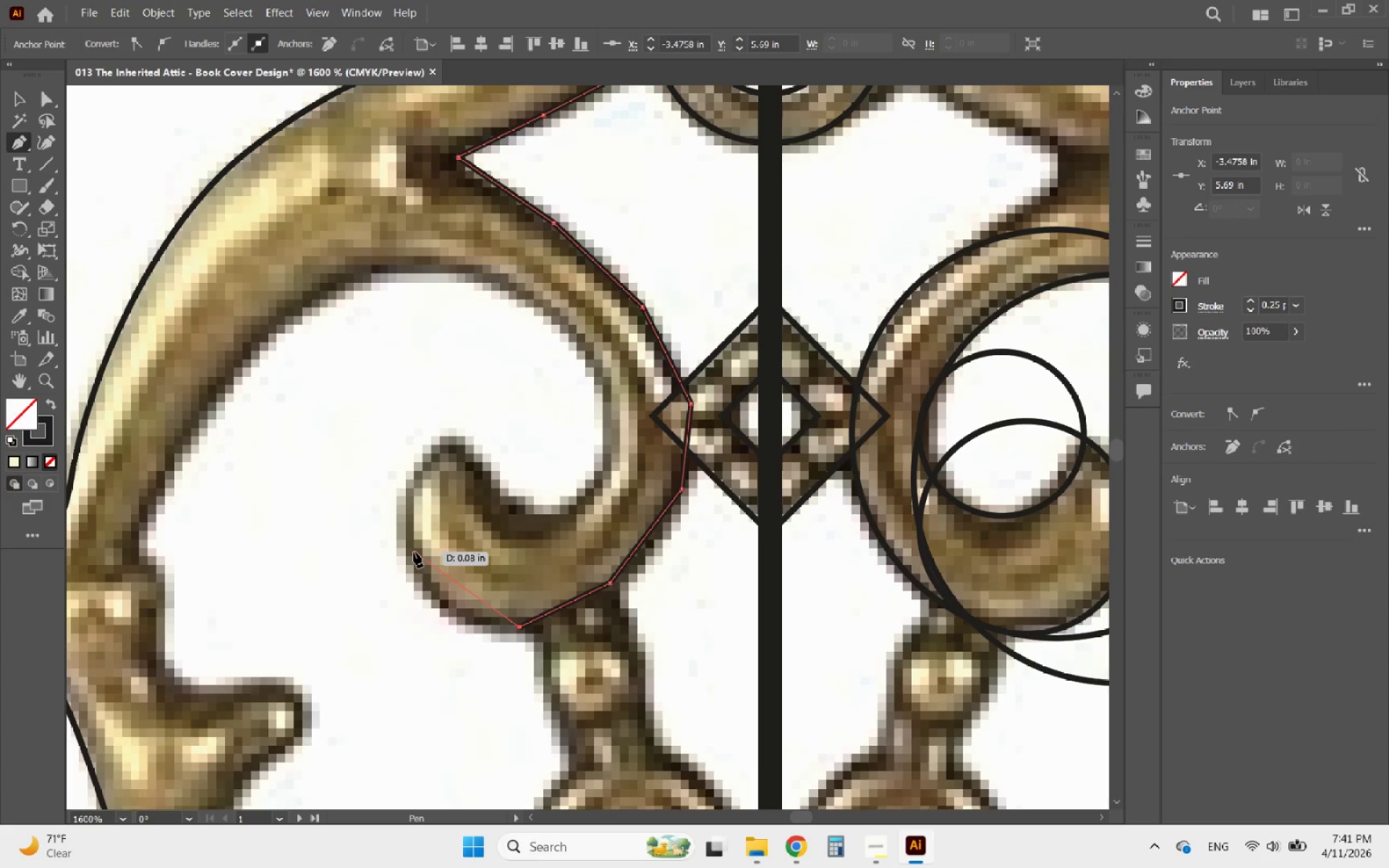 
left_click([409, 553])
 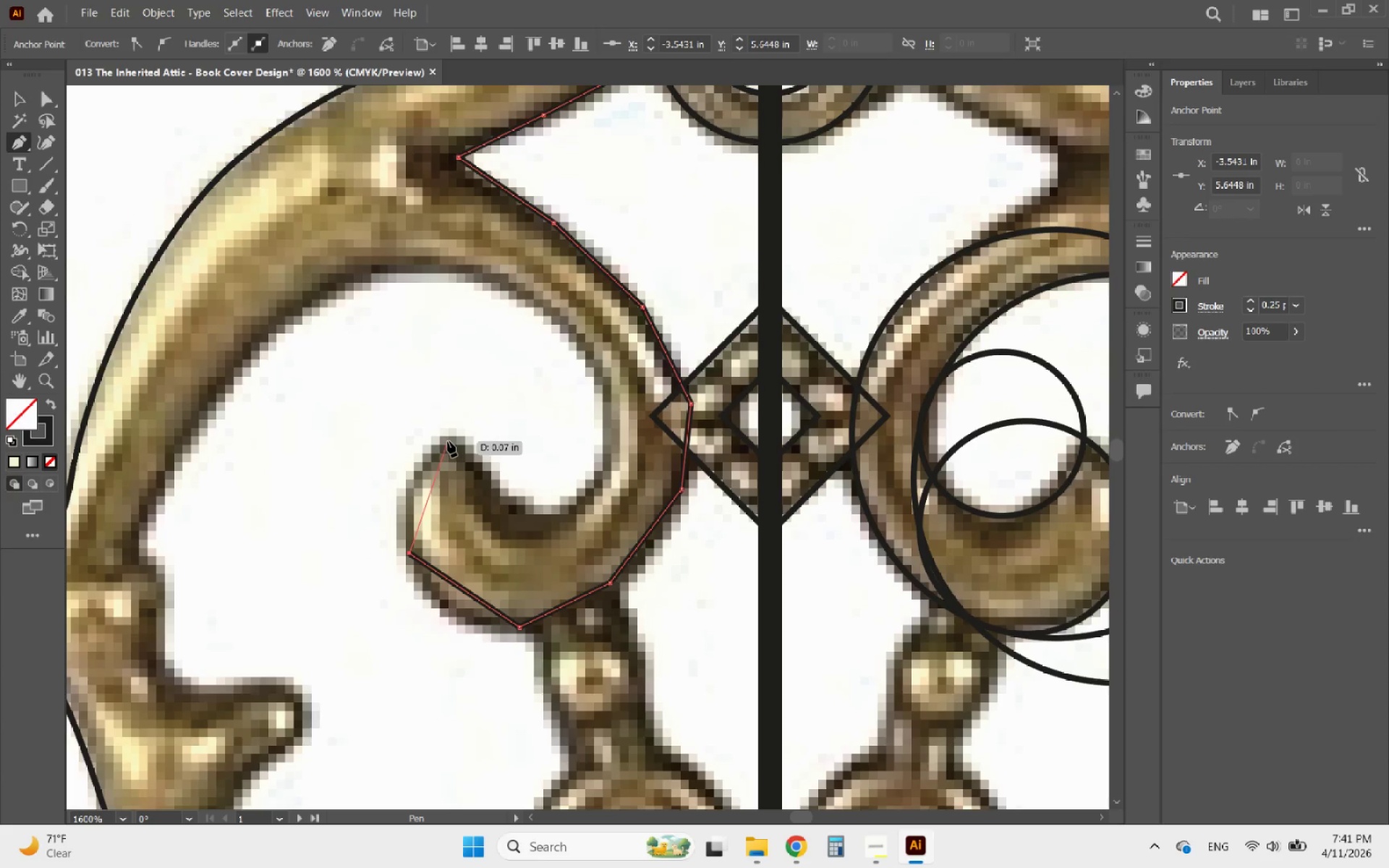 
left_click([441, 441])
 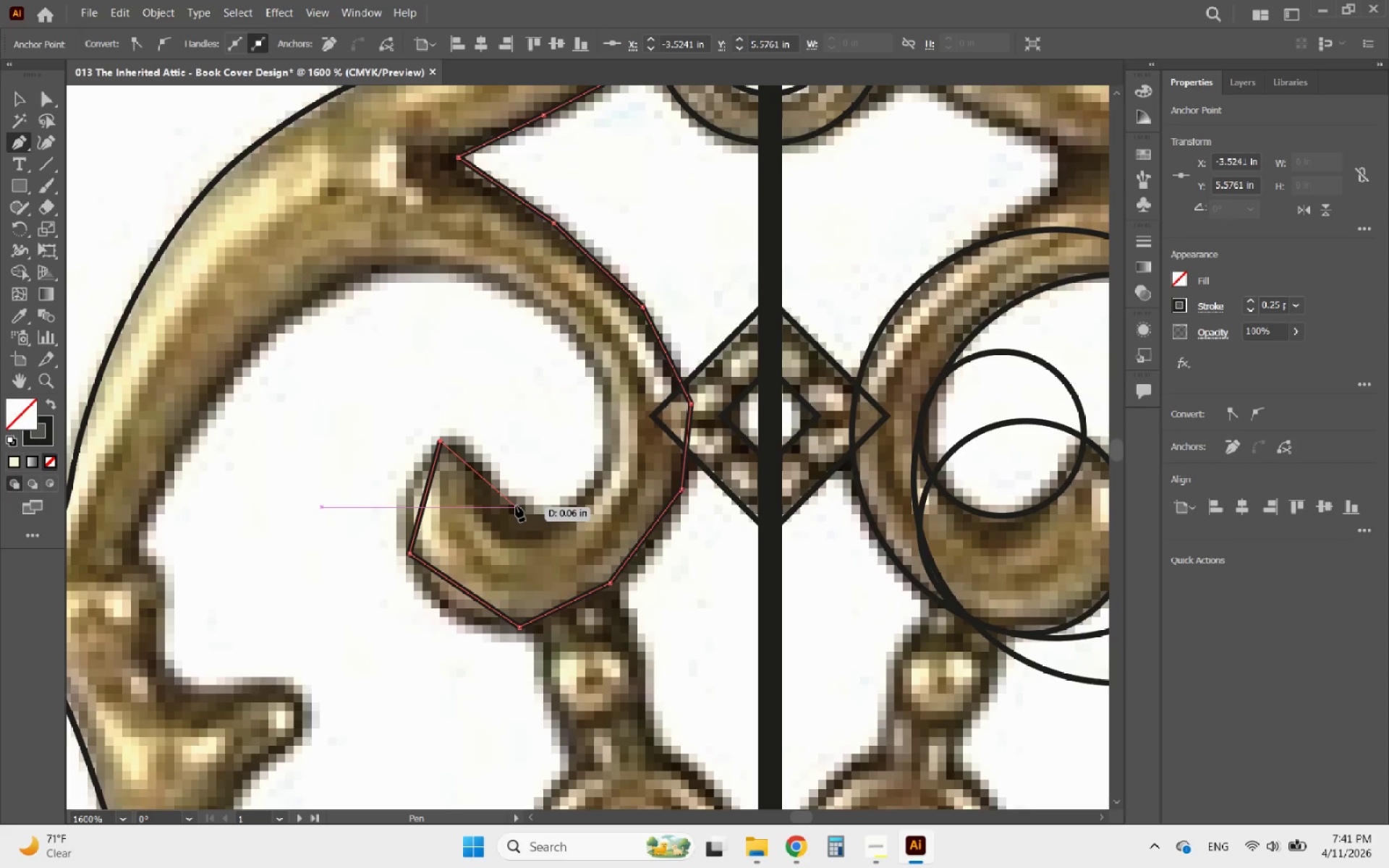 
left_click([516, 506])
 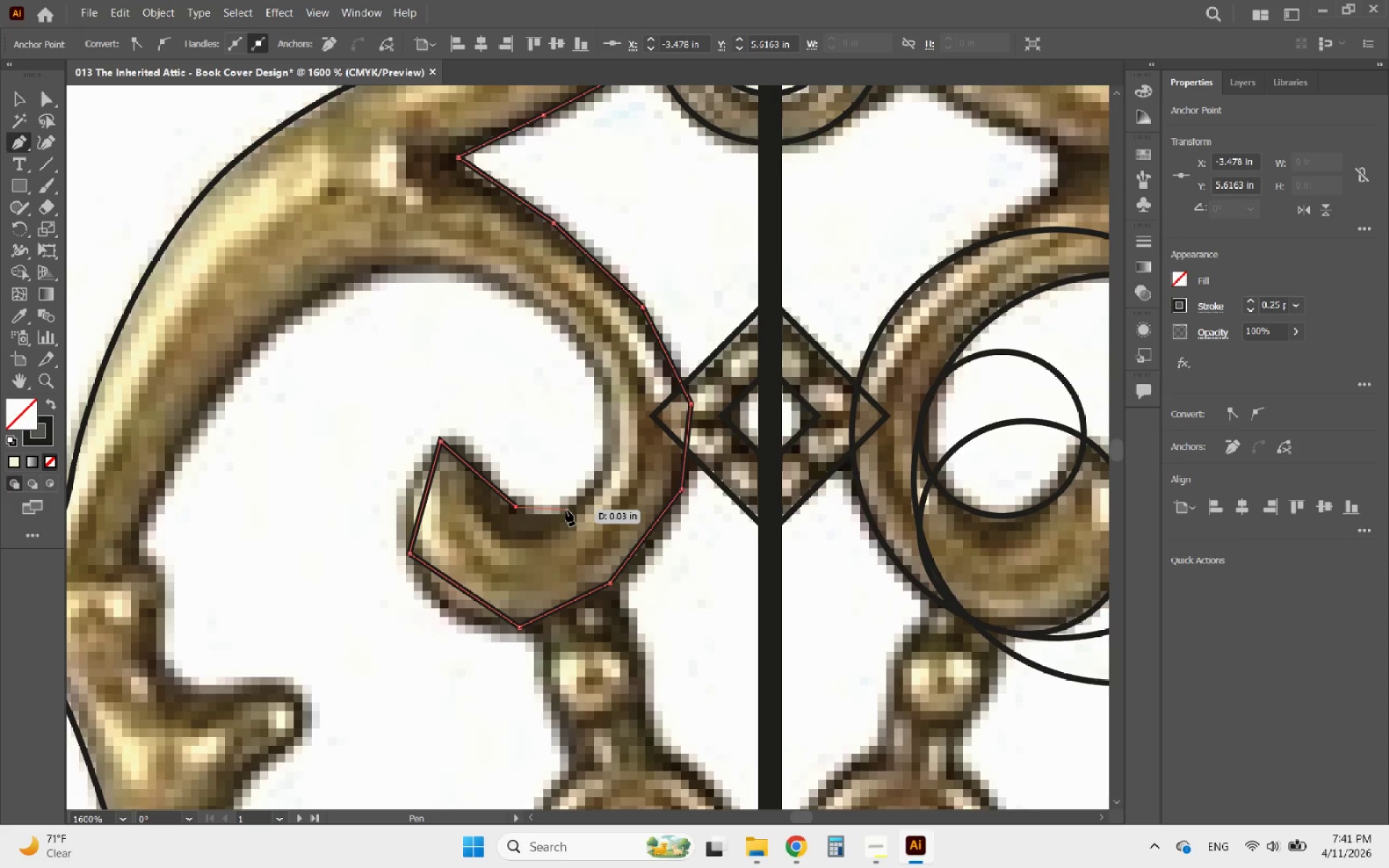 
left_click([566, 510])
 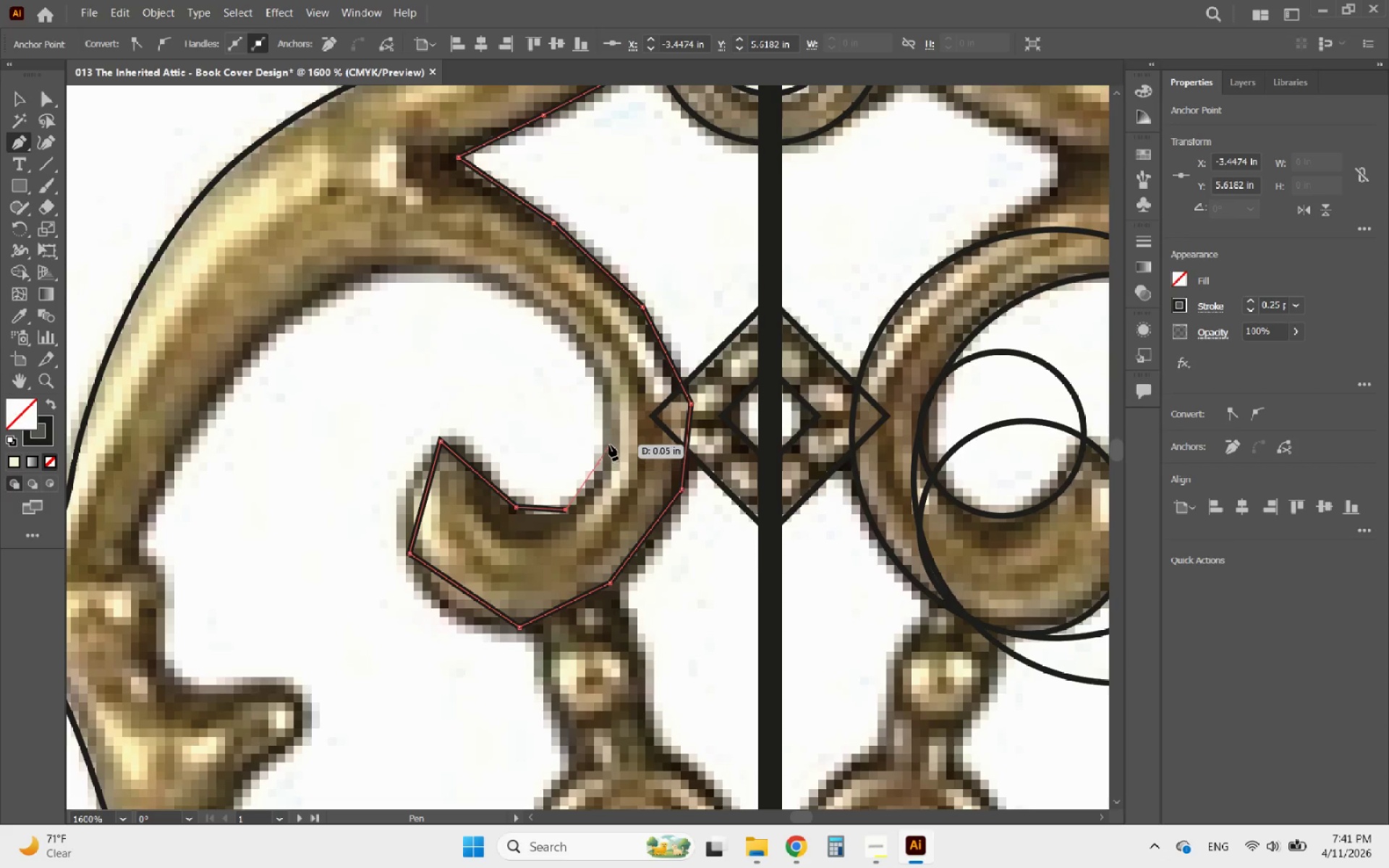 
left_click([609, 443])
 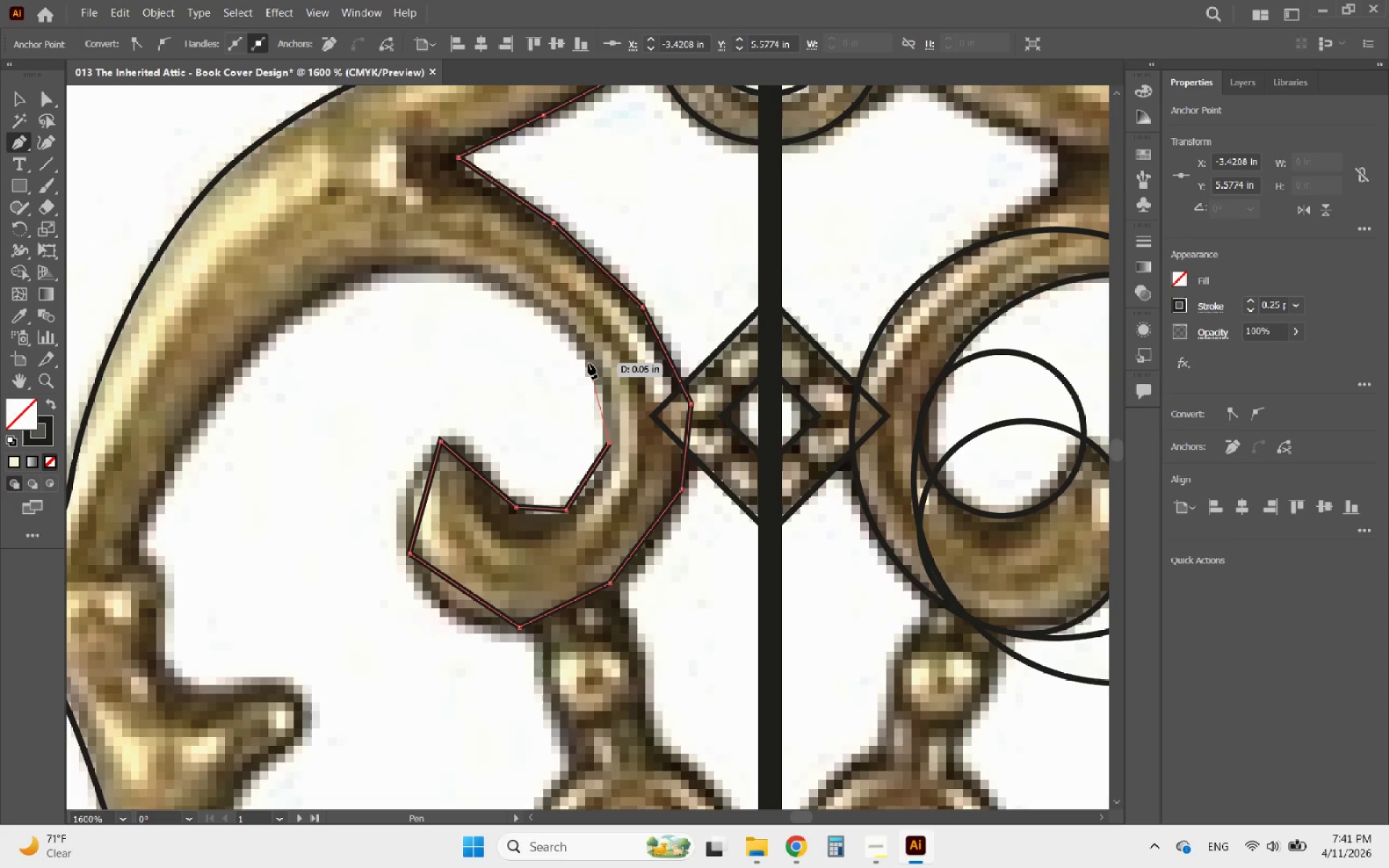 
left_click([588, 361])
 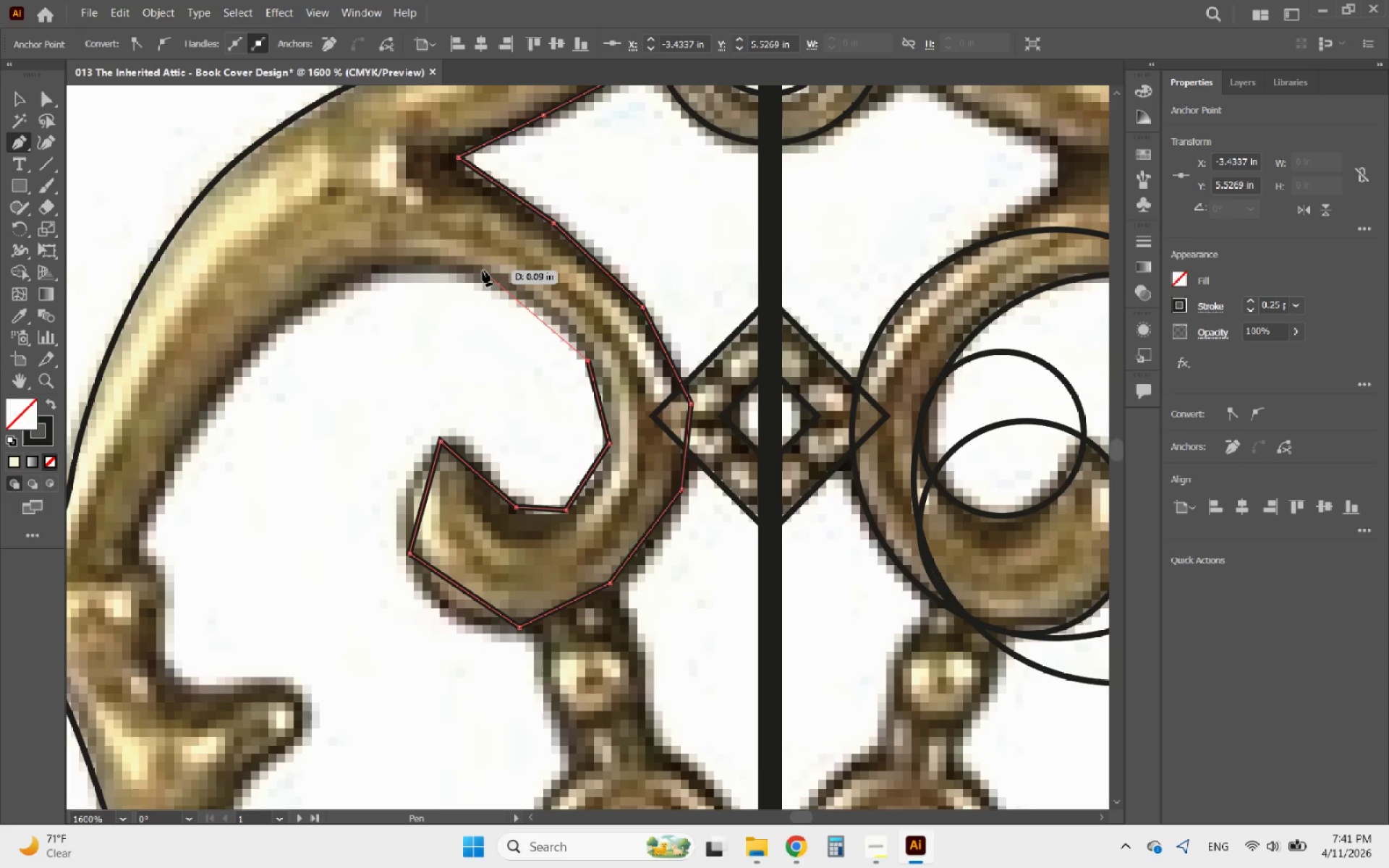 
left_click([471, 271])
 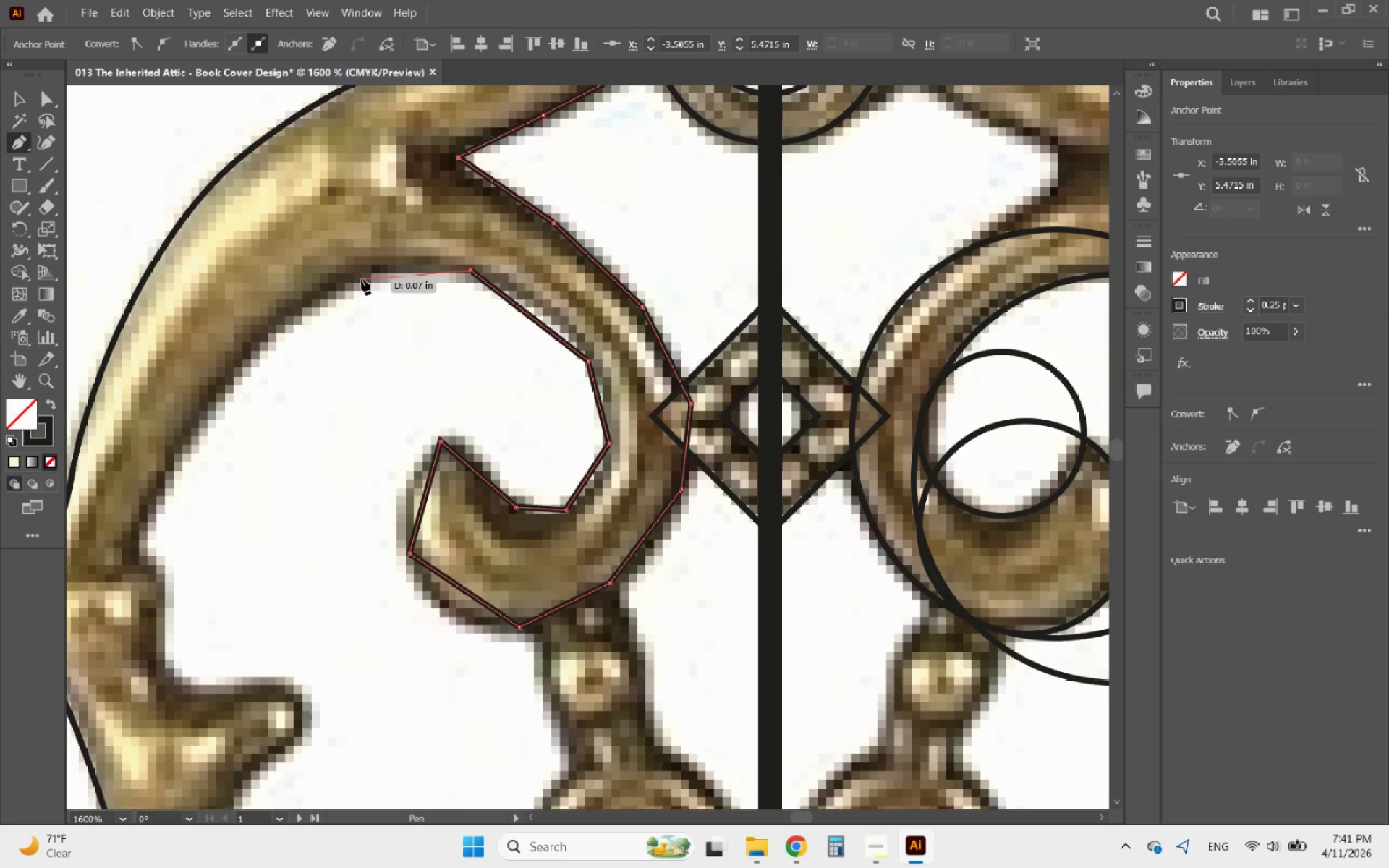 
left_click([362, 279])
 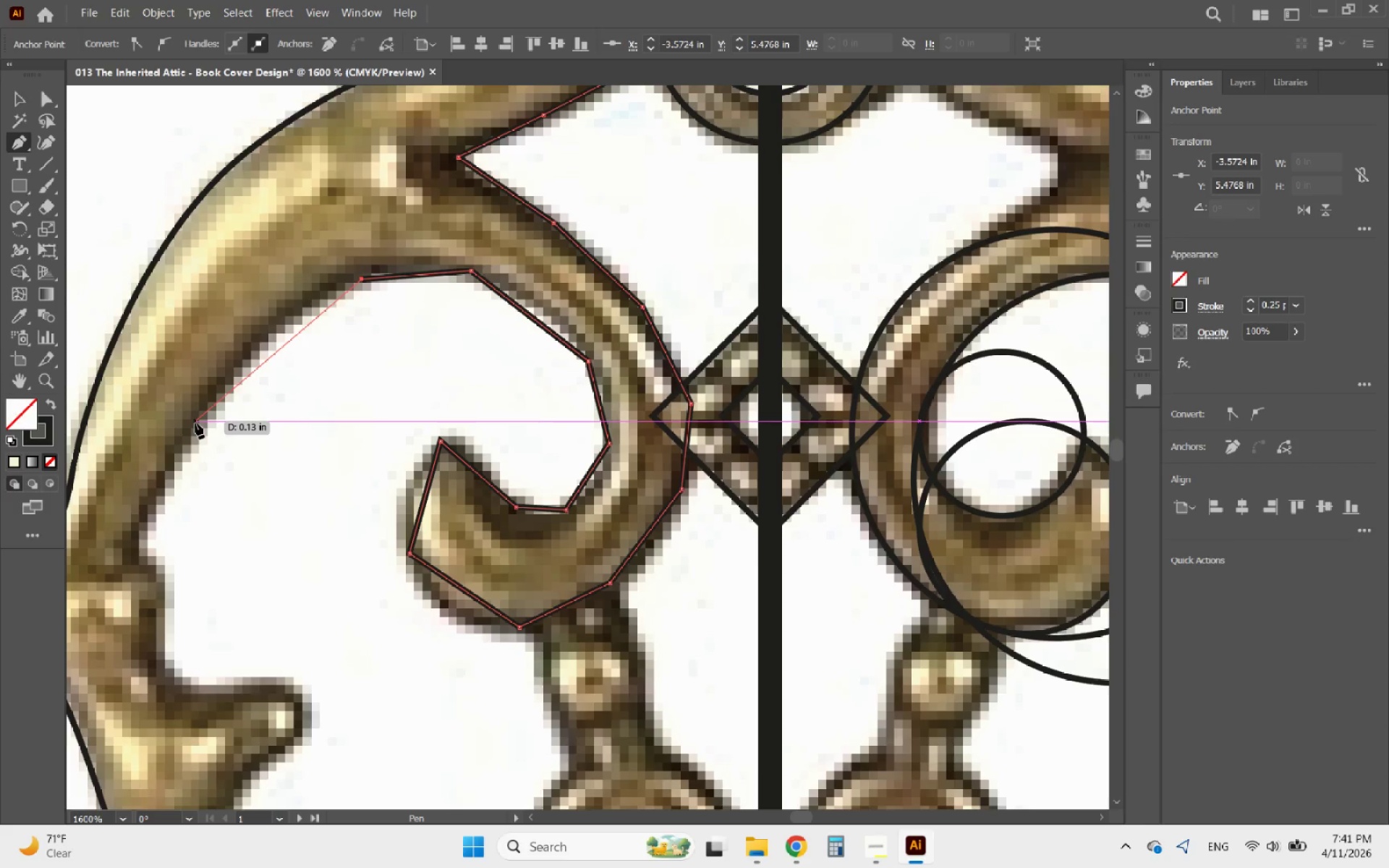 
left_click([212, 399])
 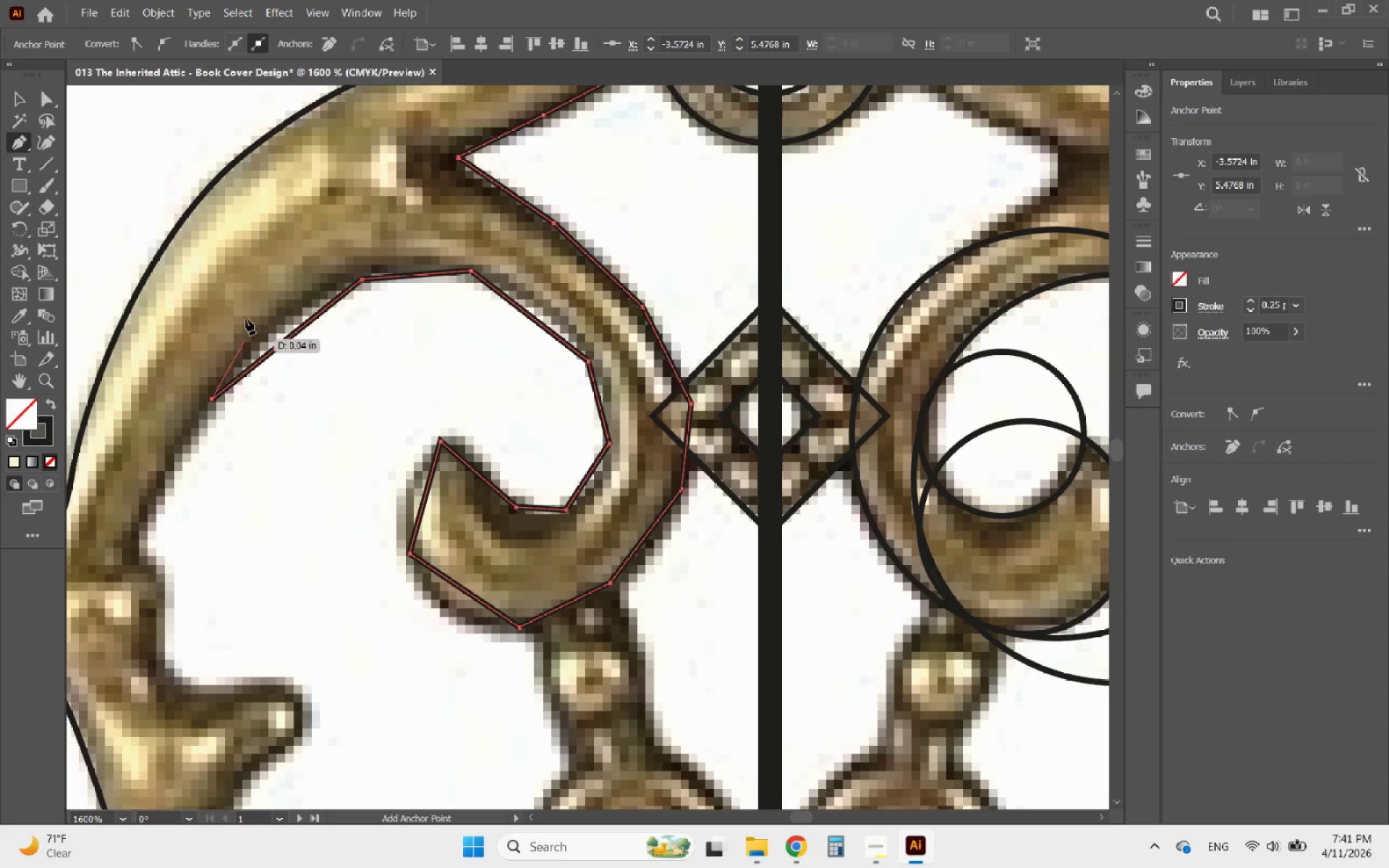 
hold_key(key=AltLeft, duration=0.89)
scroll: coordinate [275, 365], scroll_direction: none, amount: 0.0
 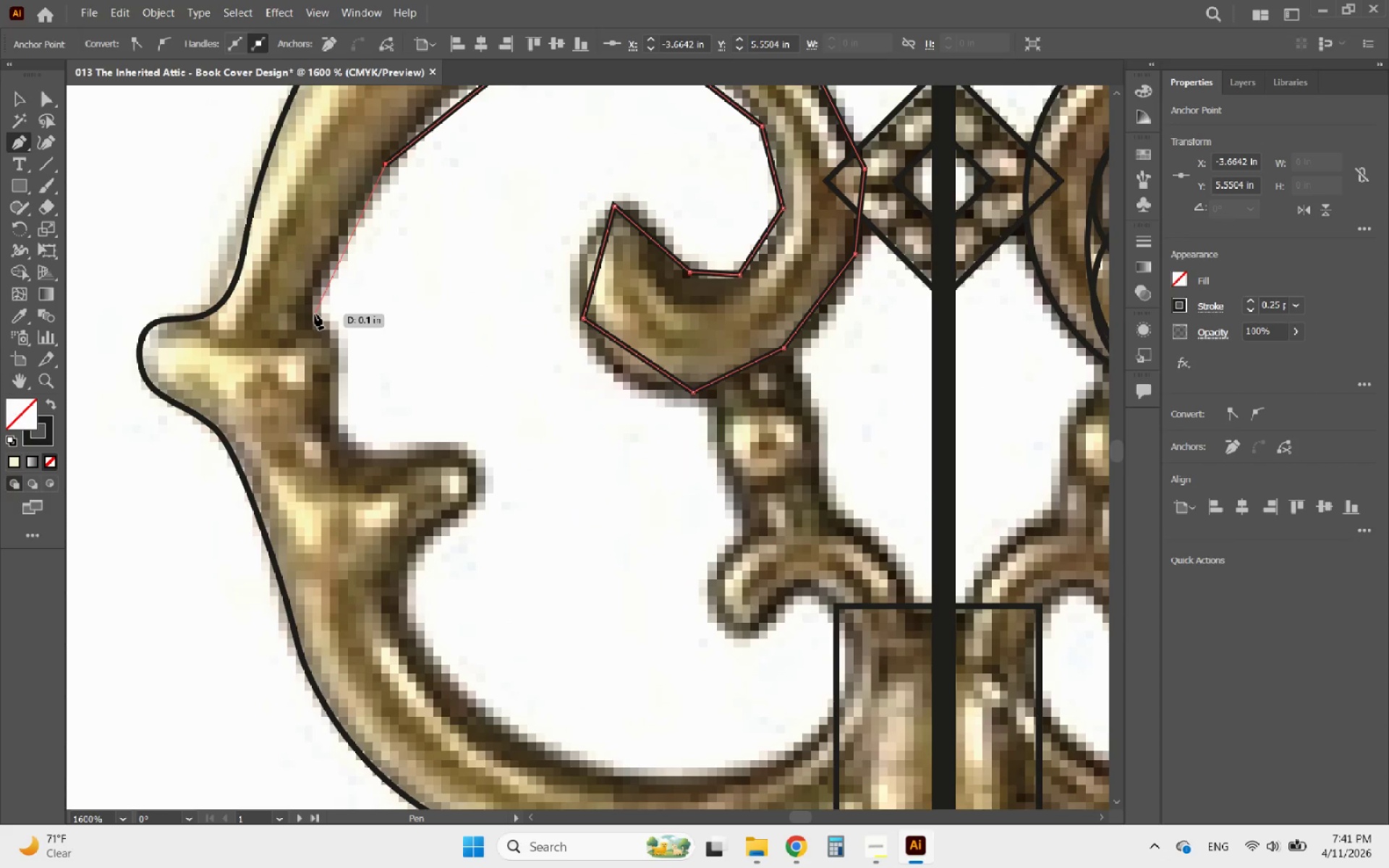 
left_click([314, 313])
 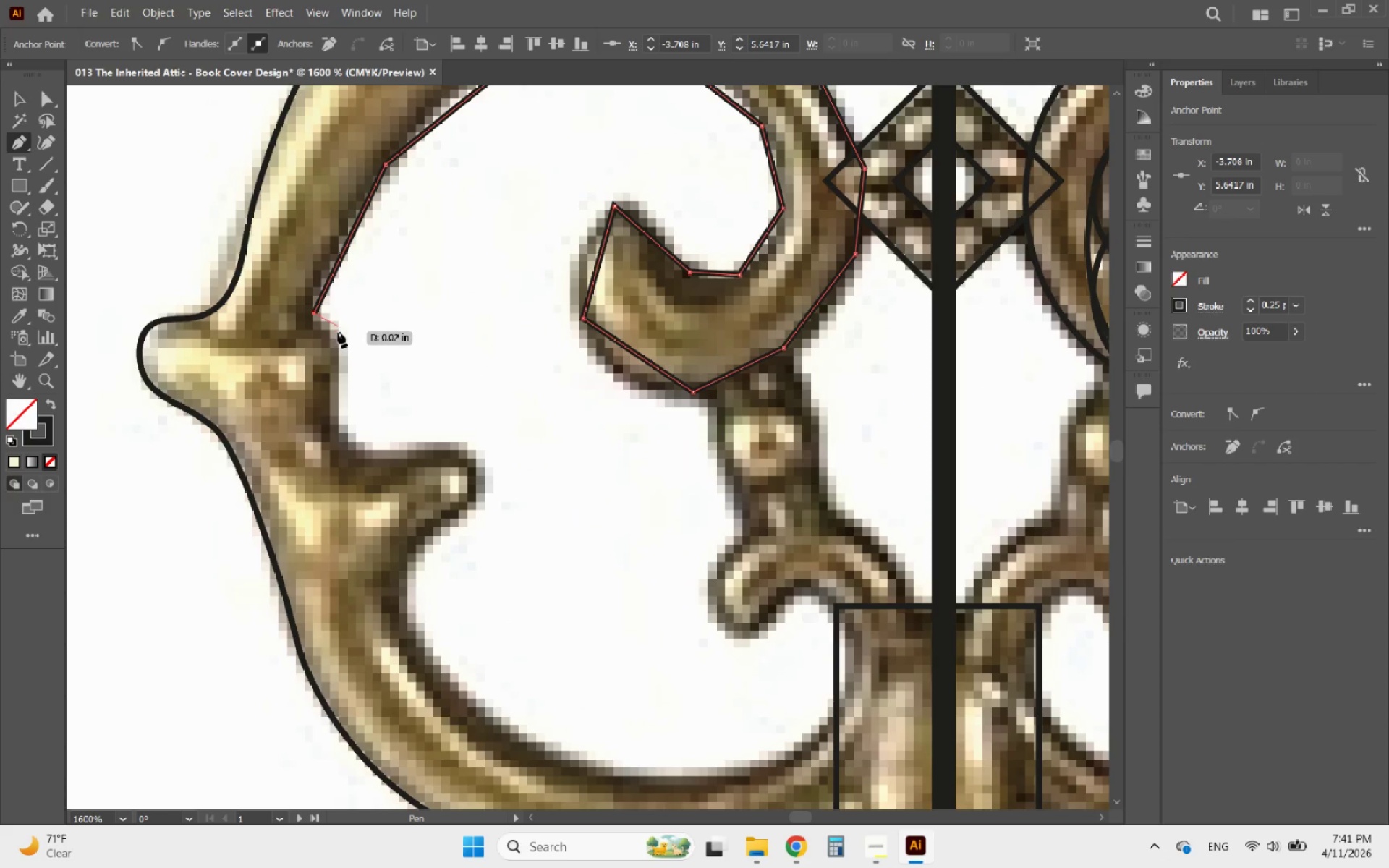 
left_click([338, 334])
 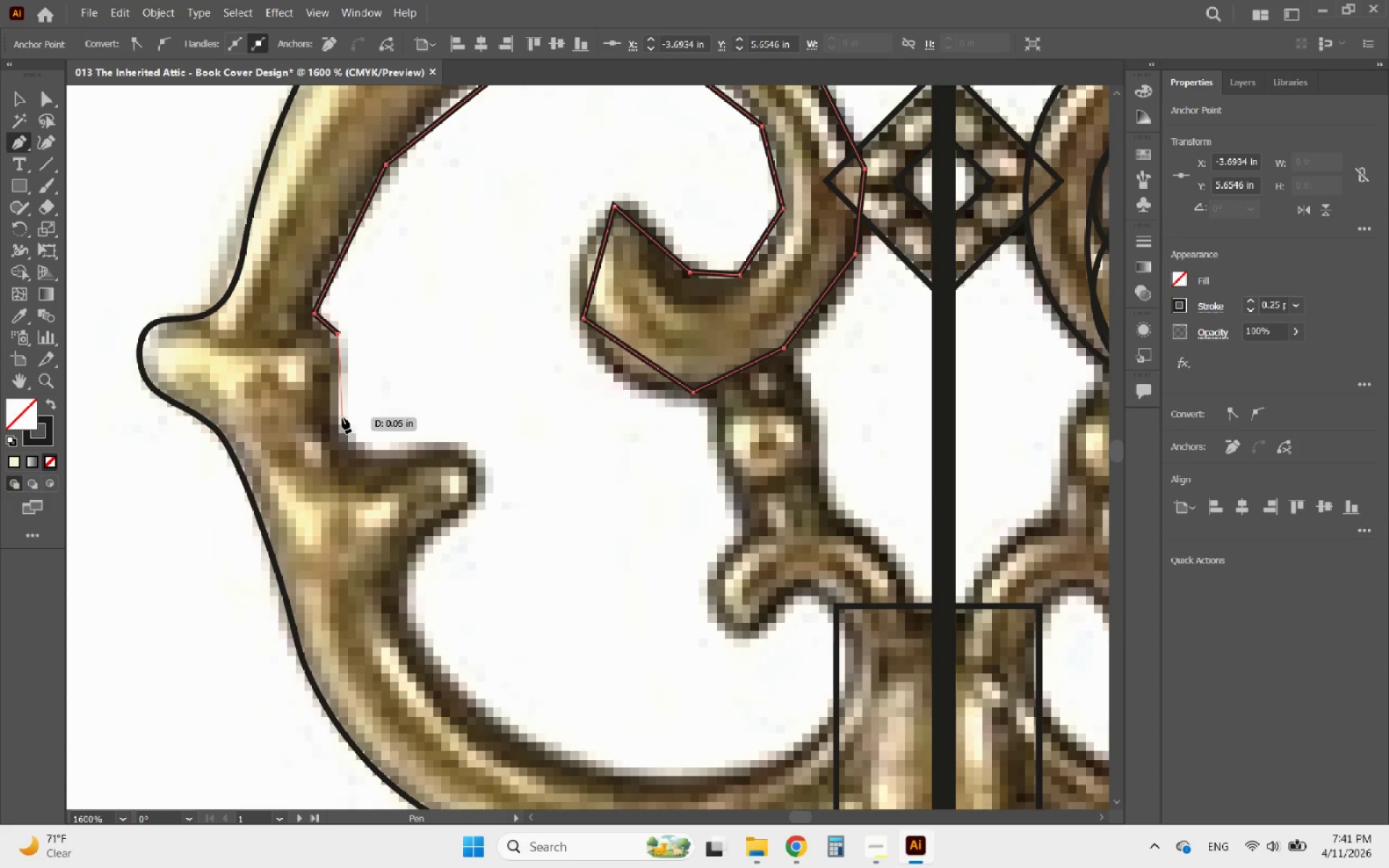 
left_click([339, 425])
 